 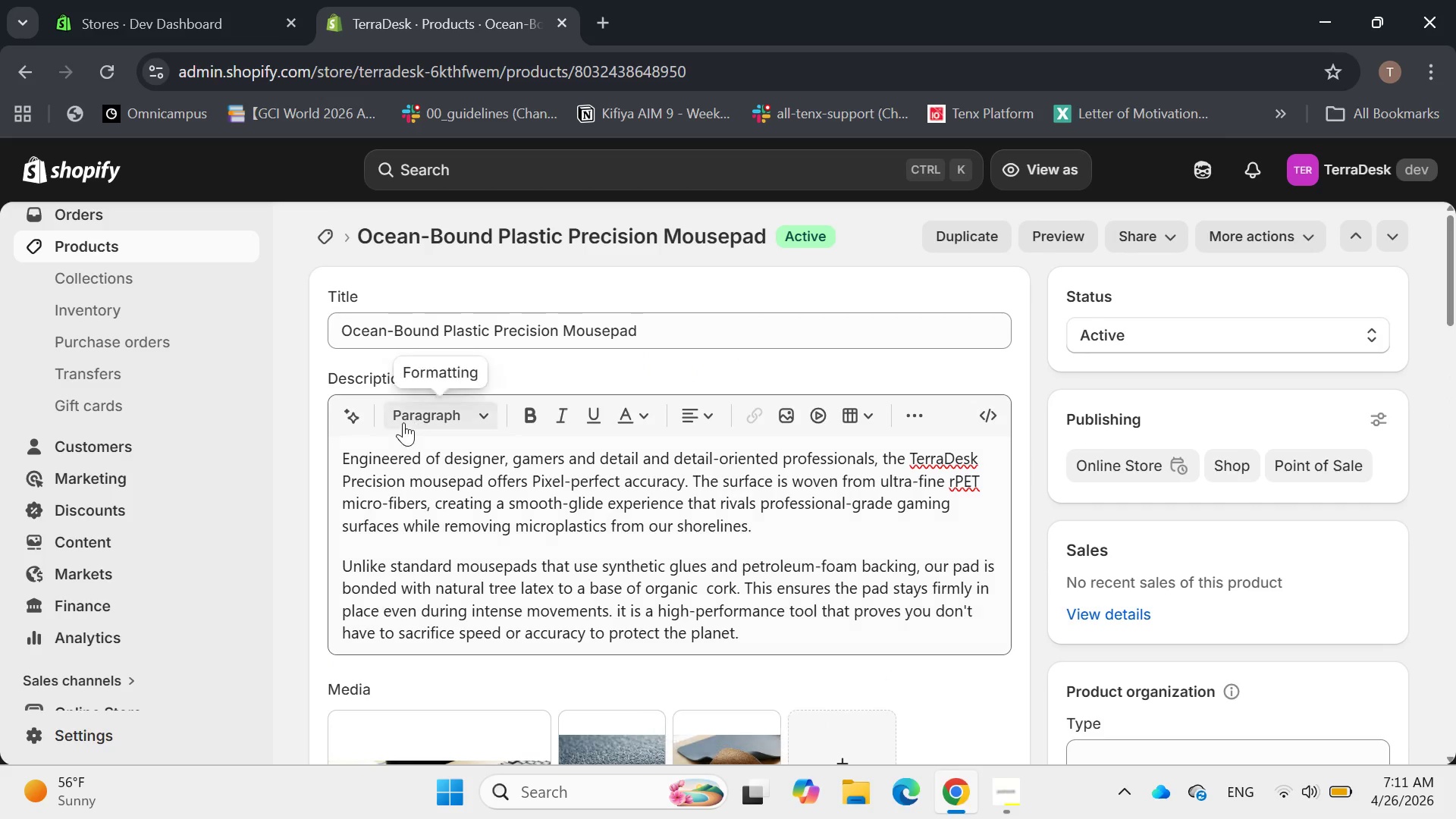 
mouse_move([344, 228])
 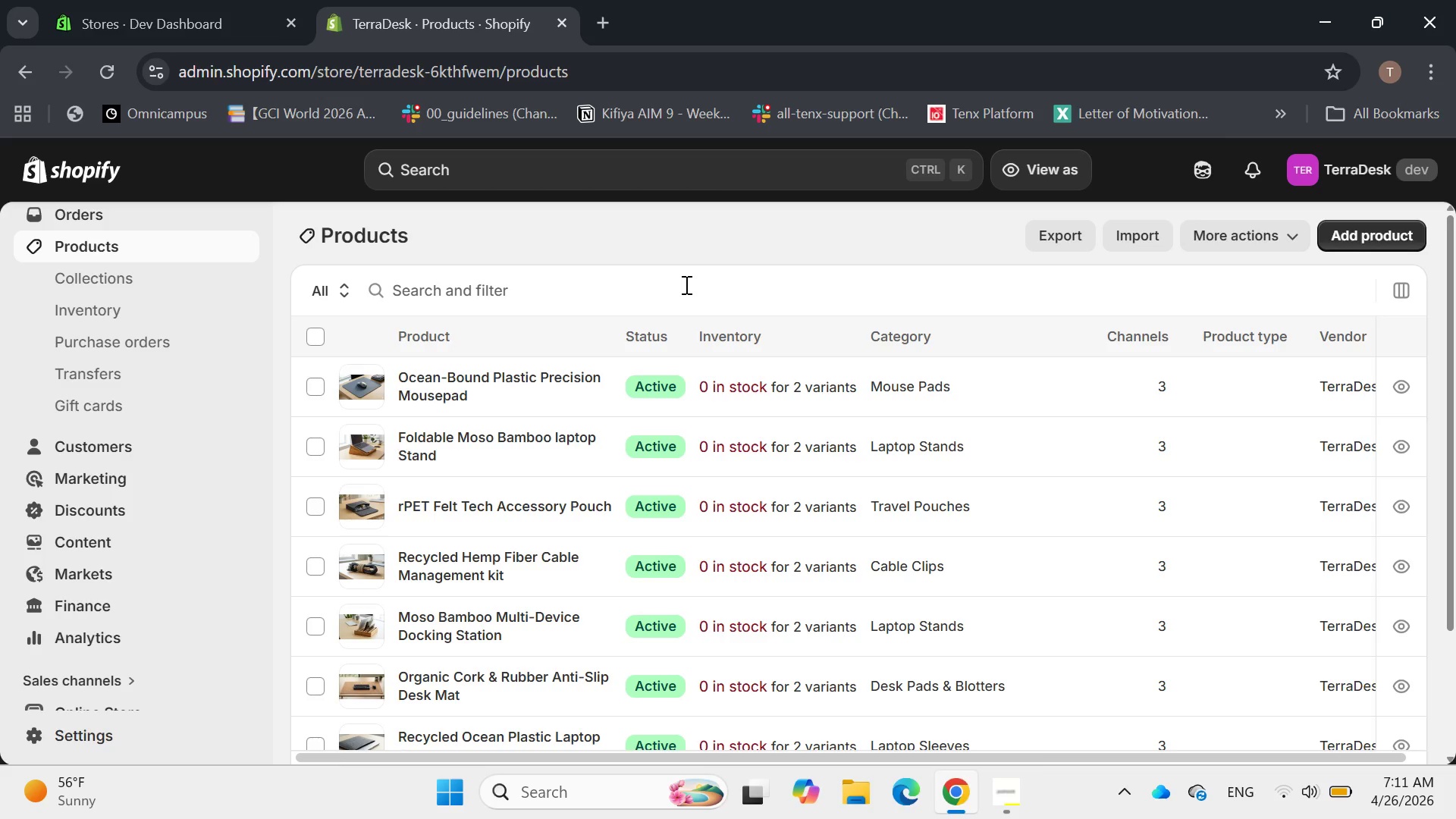 
wait(14.52)
 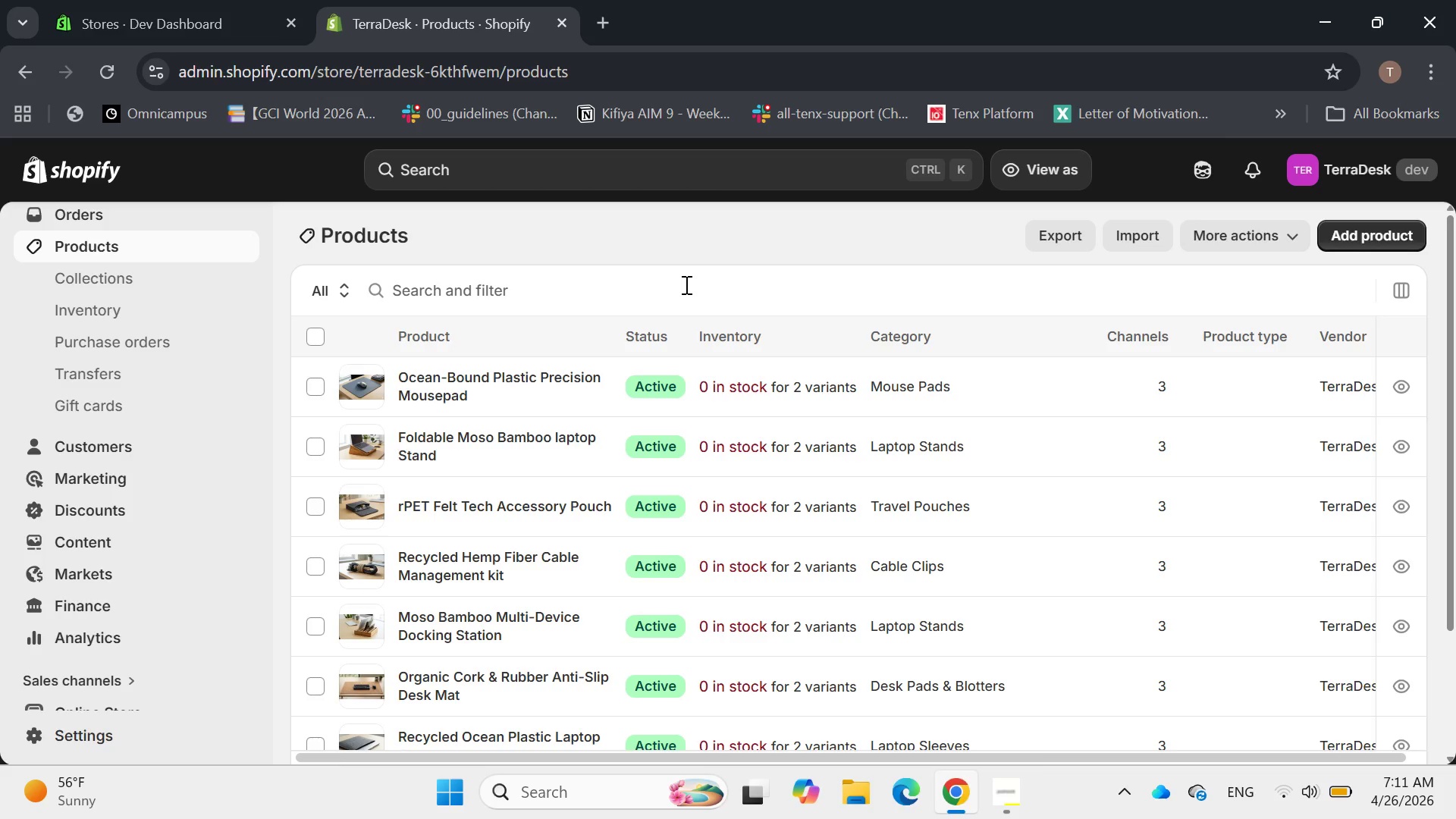 
left_click([1360, 228])
 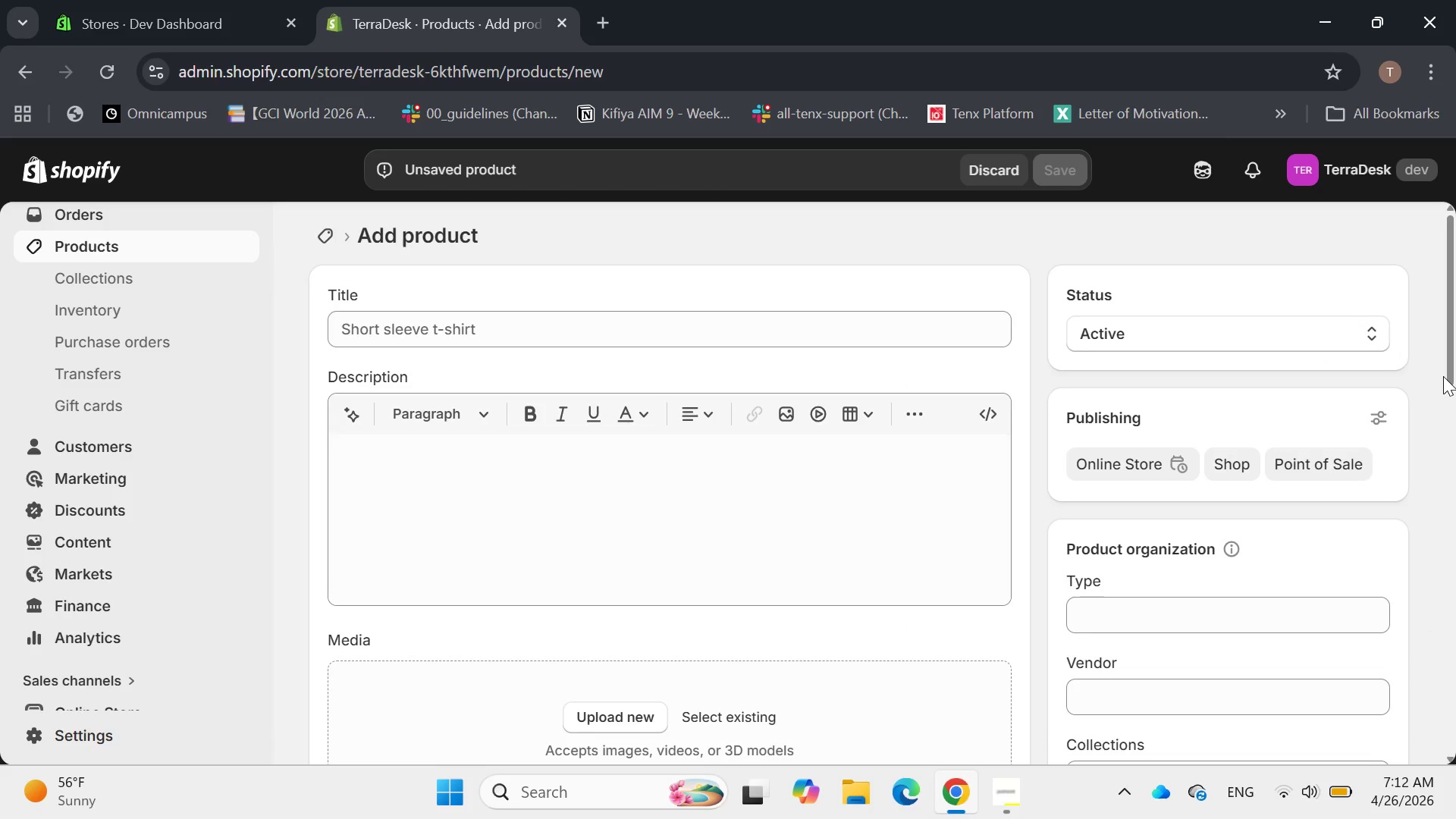 
wait(6.41)
 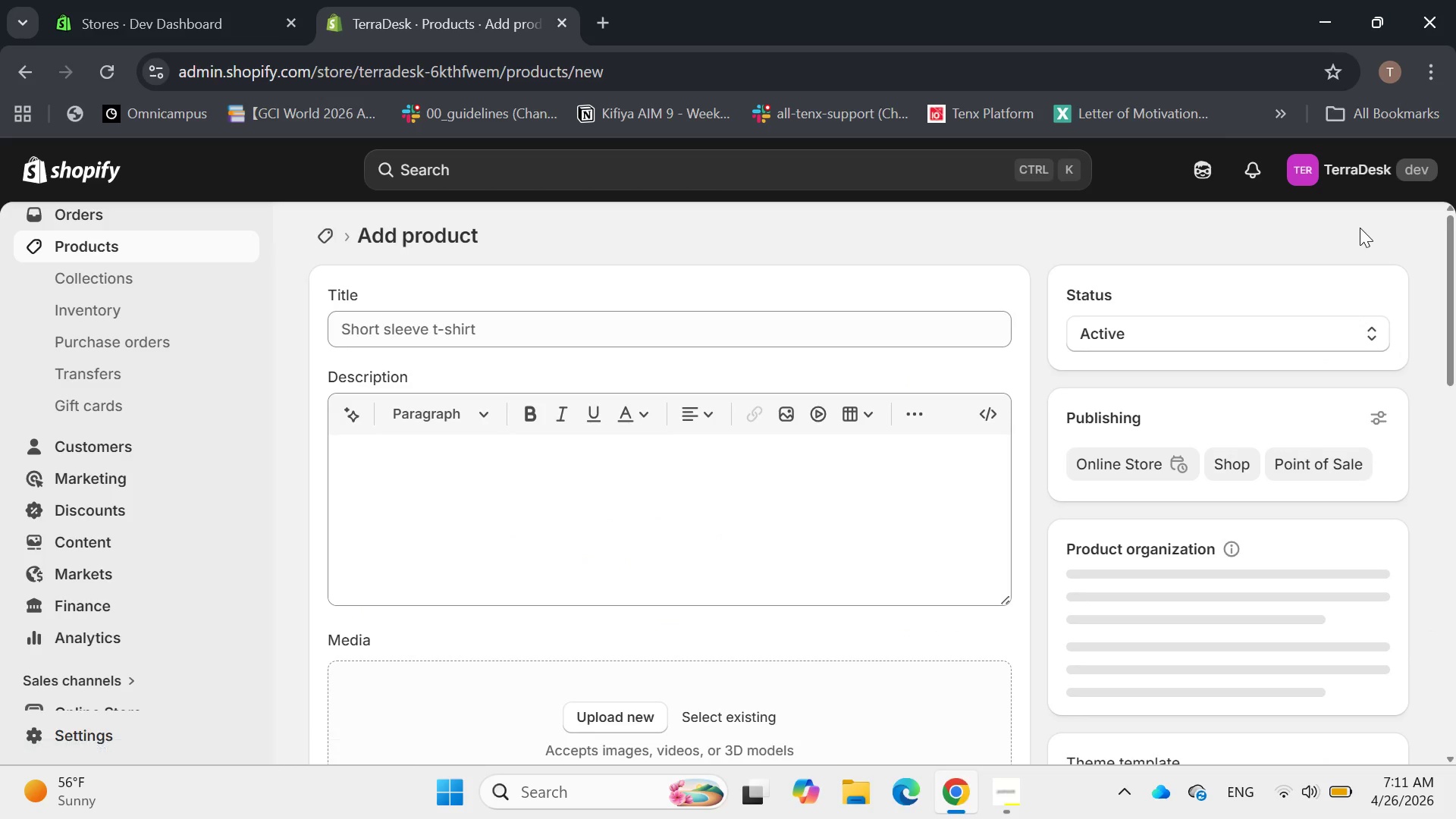 
left_click([435, 327])
 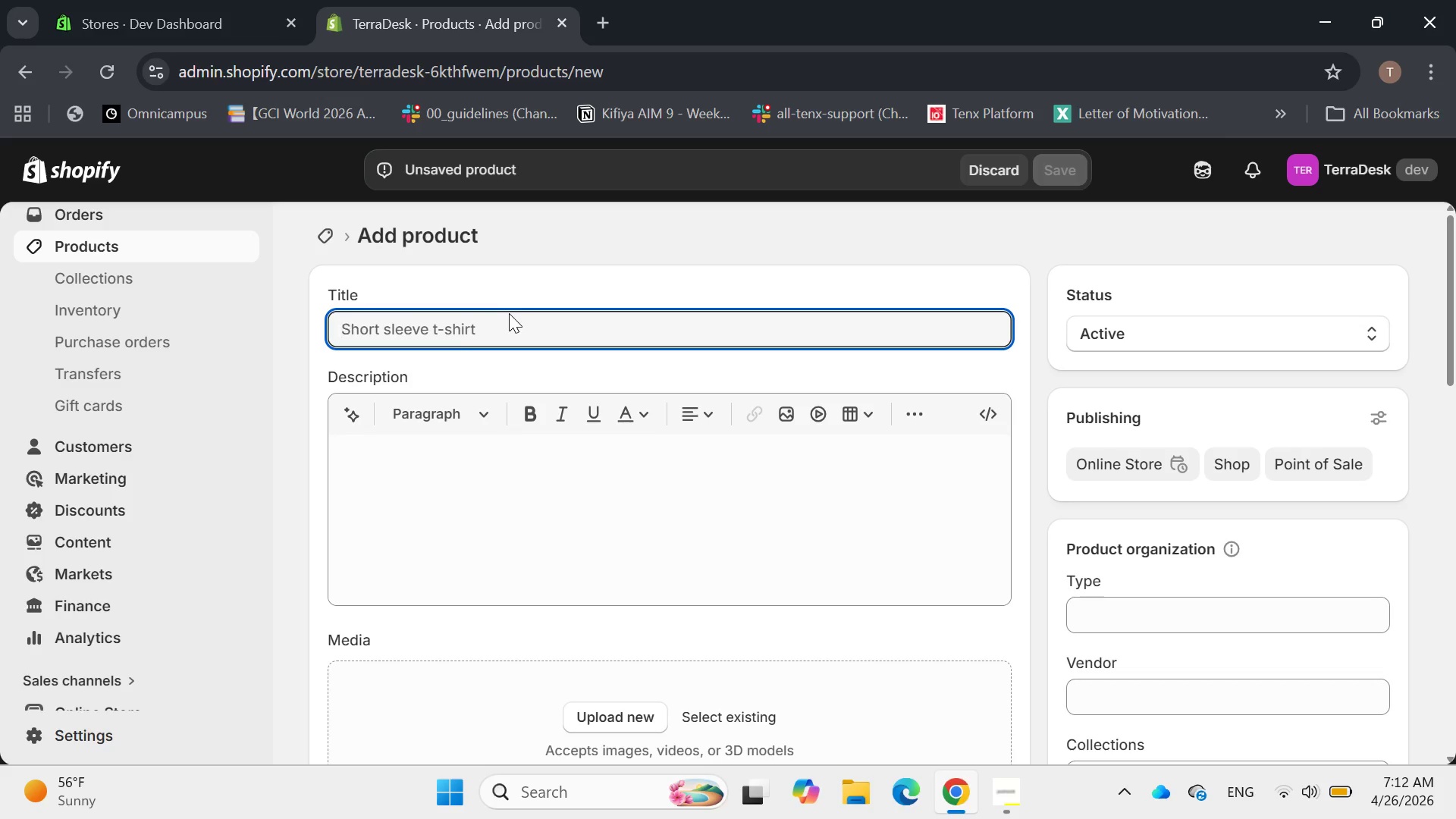 
wait(17.12)
 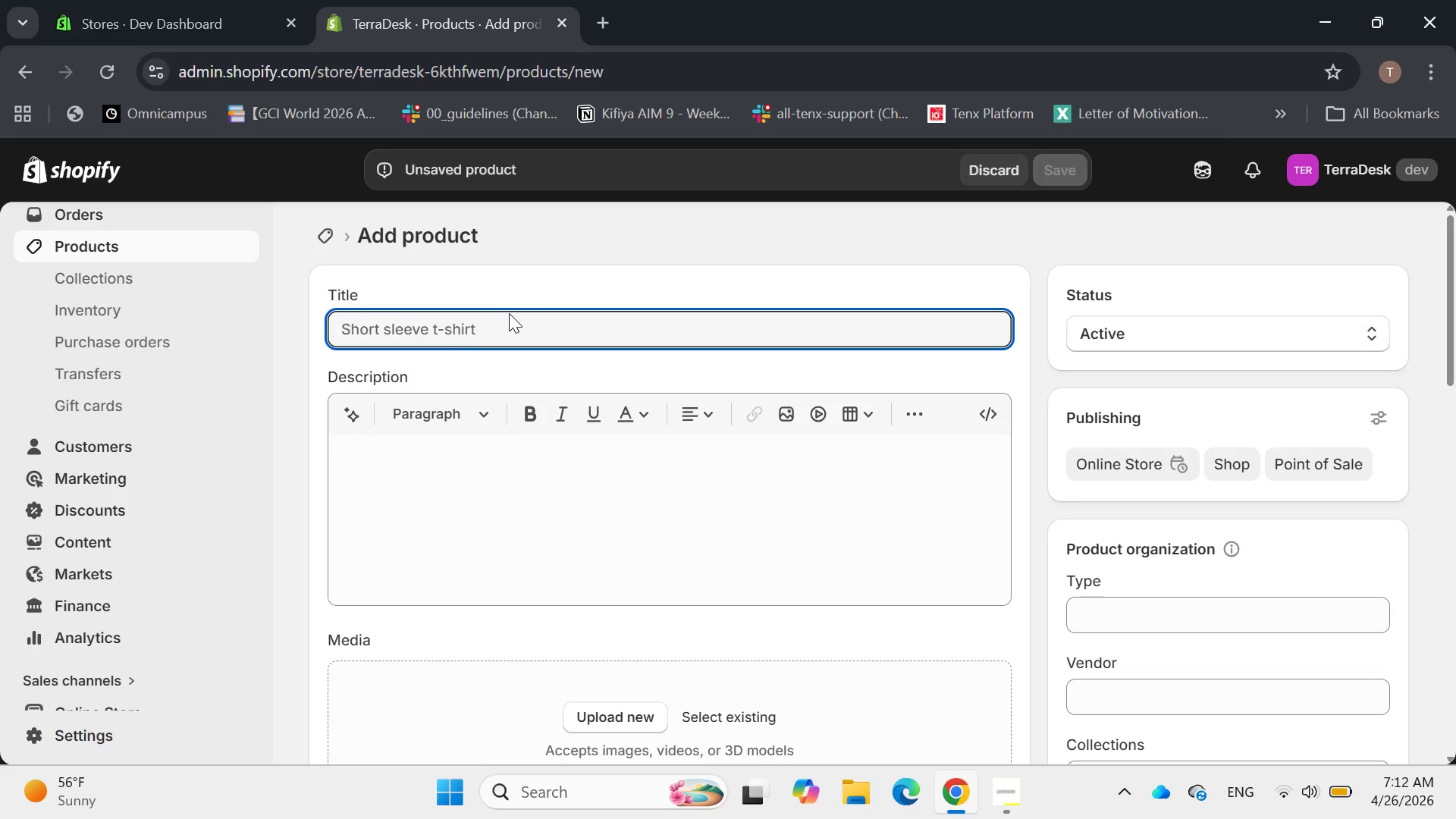 
hold_key(key=M, duration=0.36)
 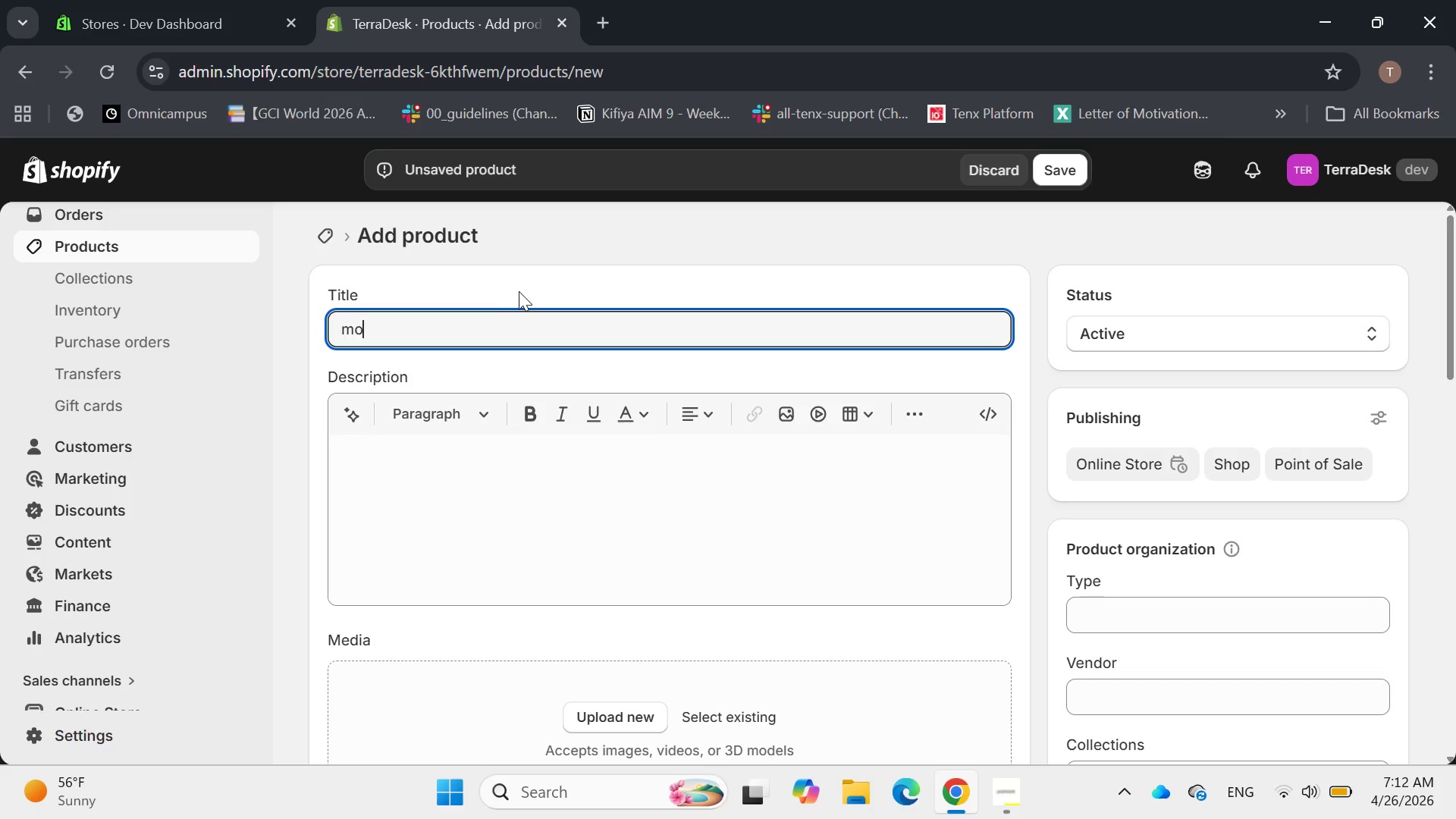 
type(oso)
 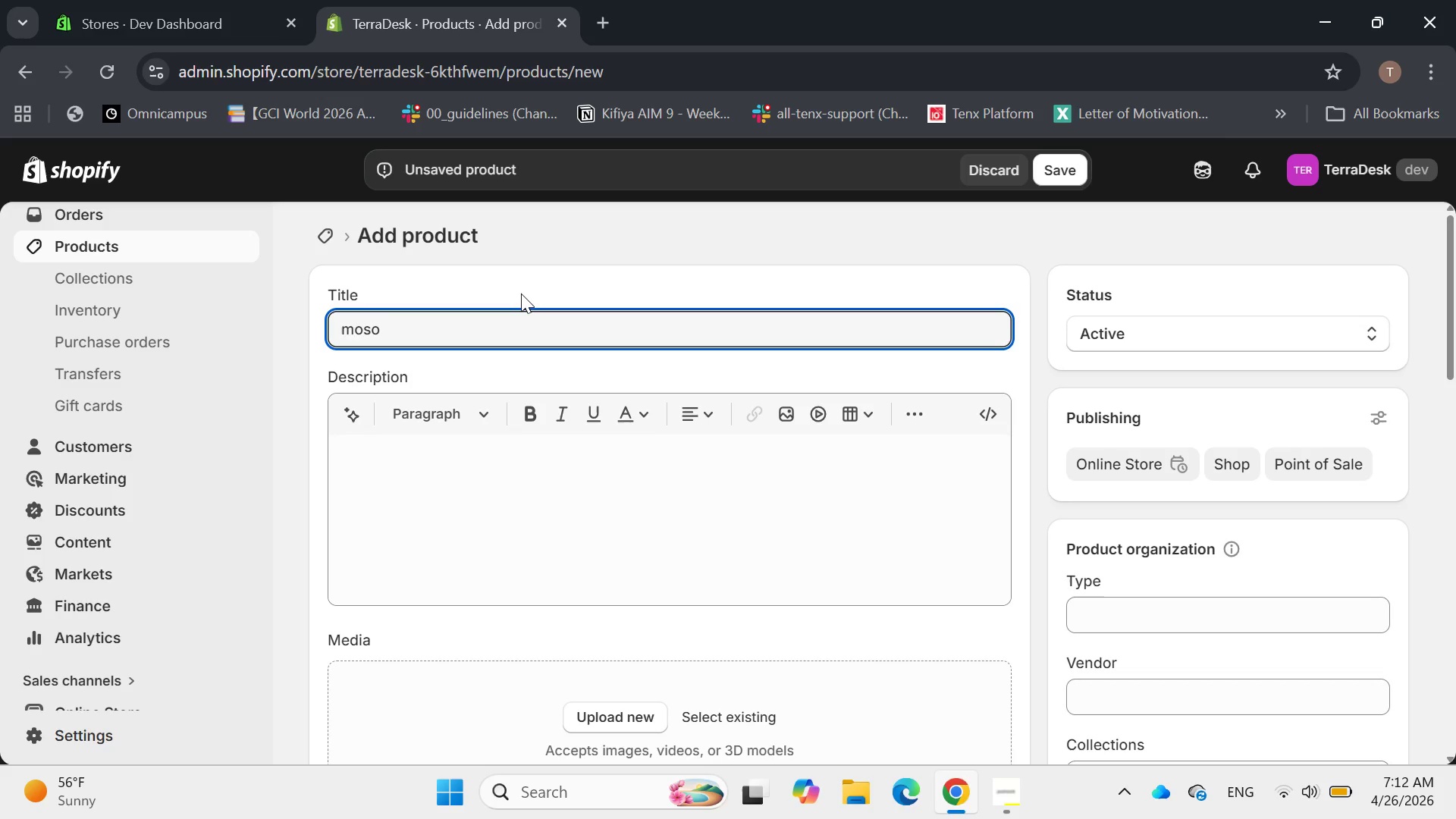 
key(ArrowLeft)
 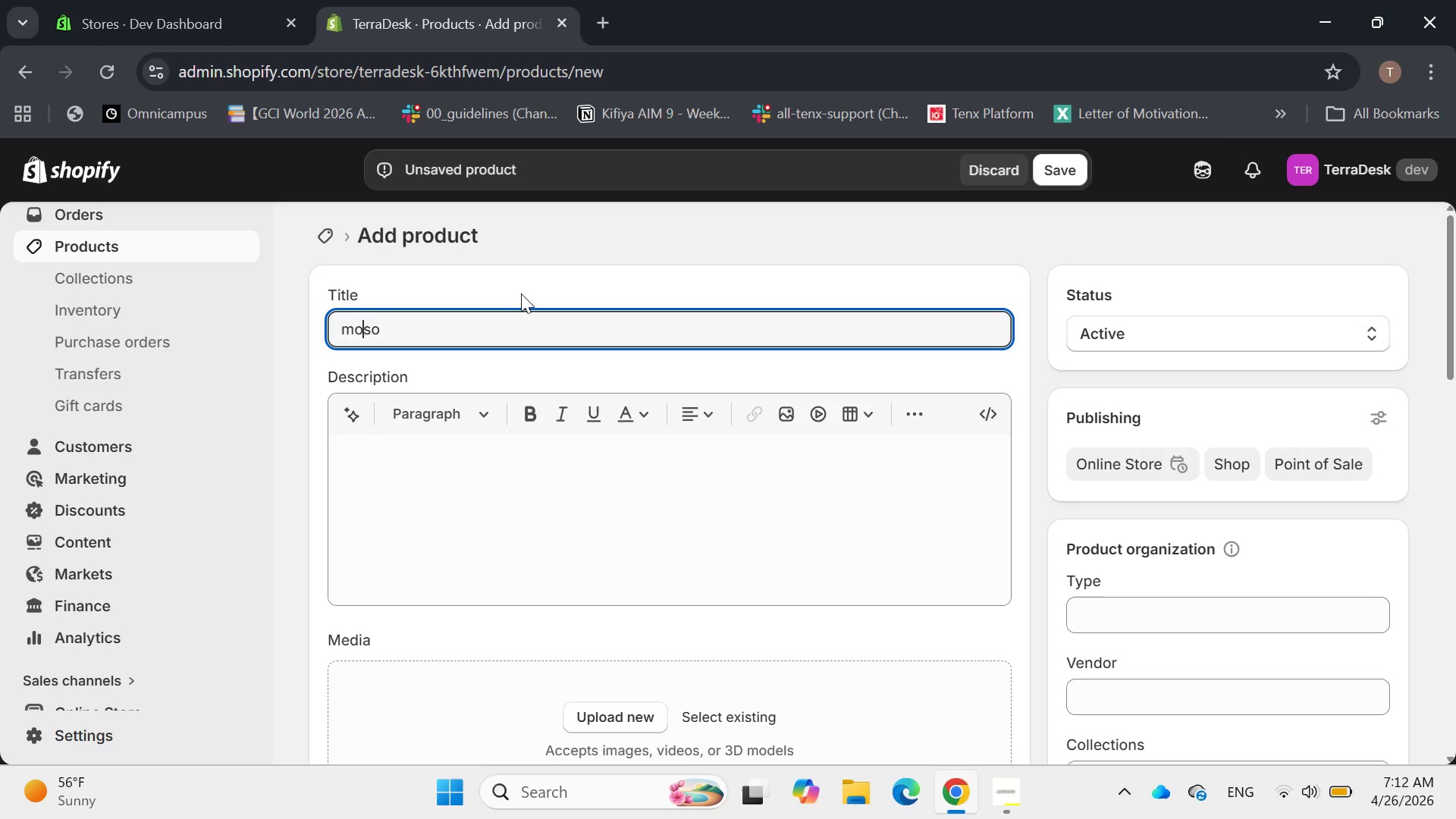 
key(ArrowLeft)
 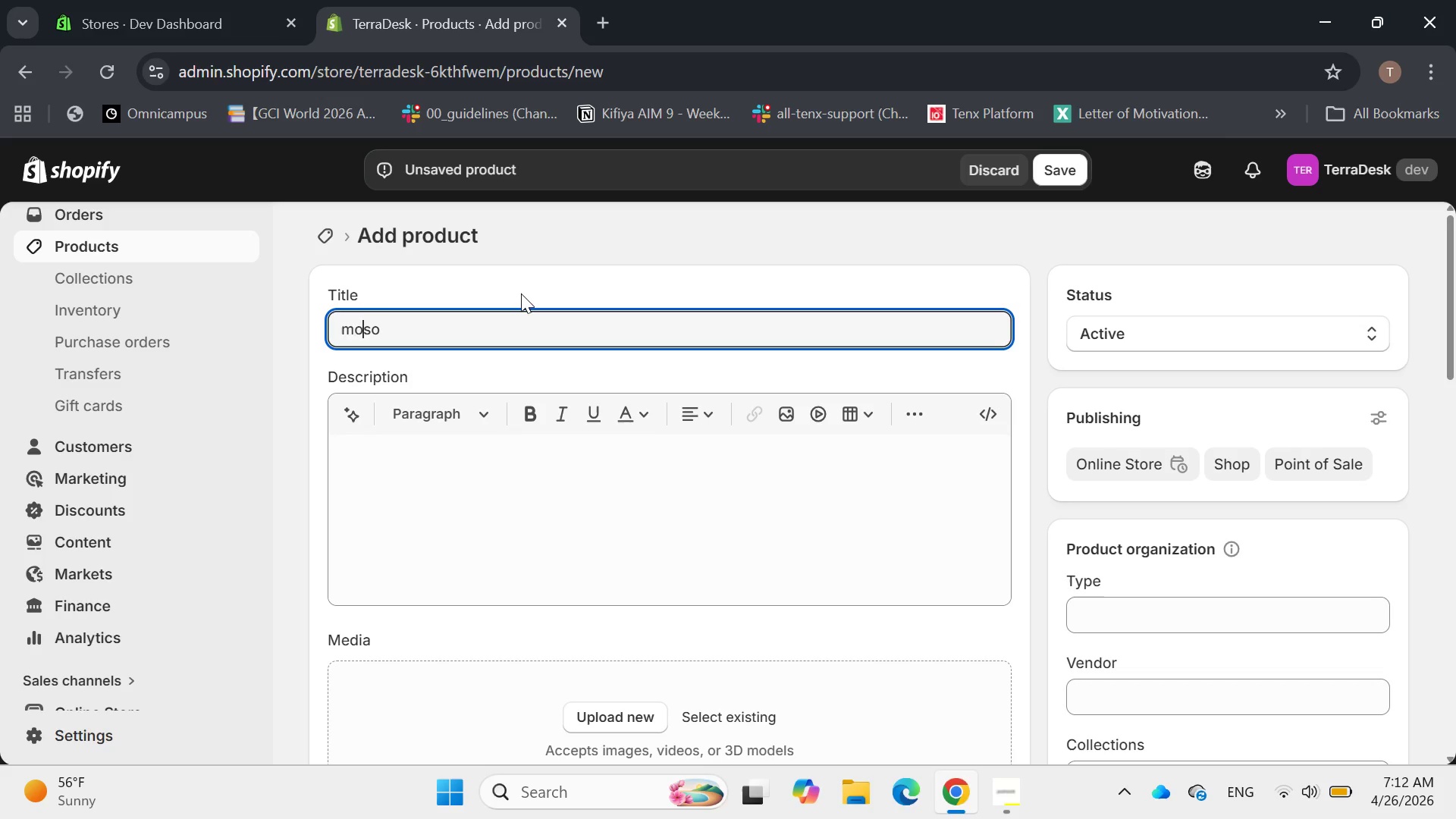 
key(ArrowLeft)
 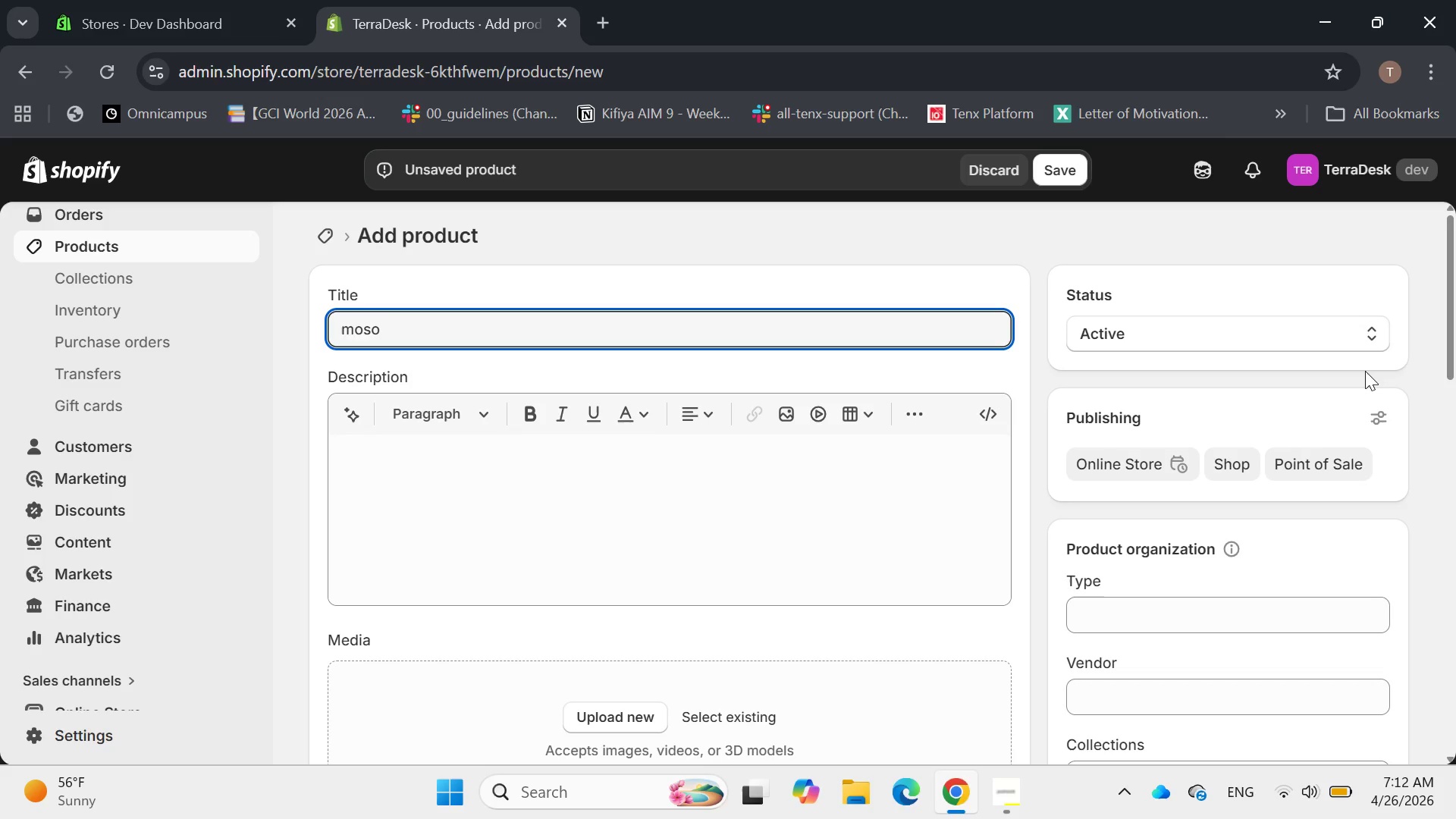 
key(Backspace)
 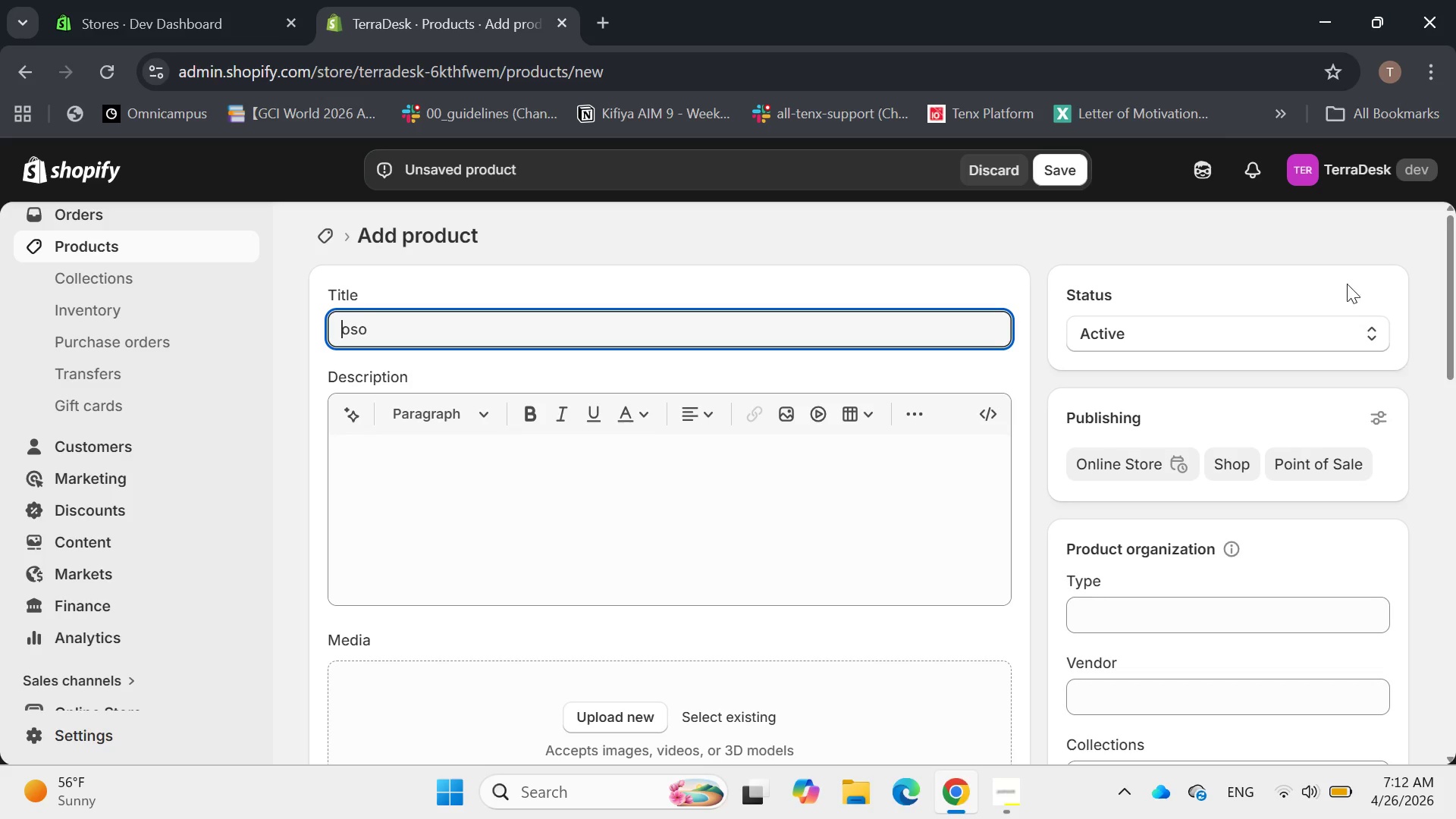 
key(Shift+M)
 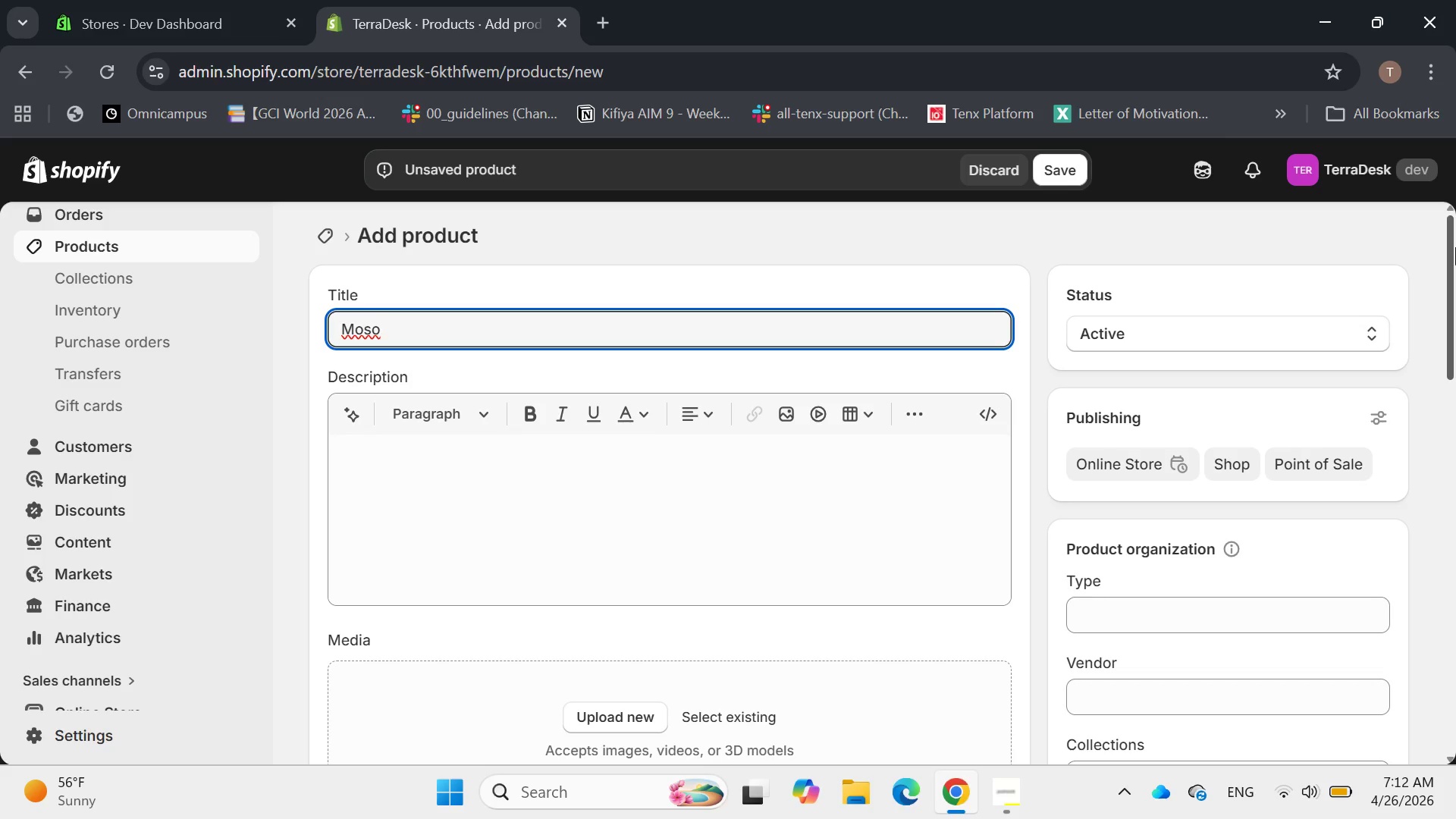 
wait(12.19)
 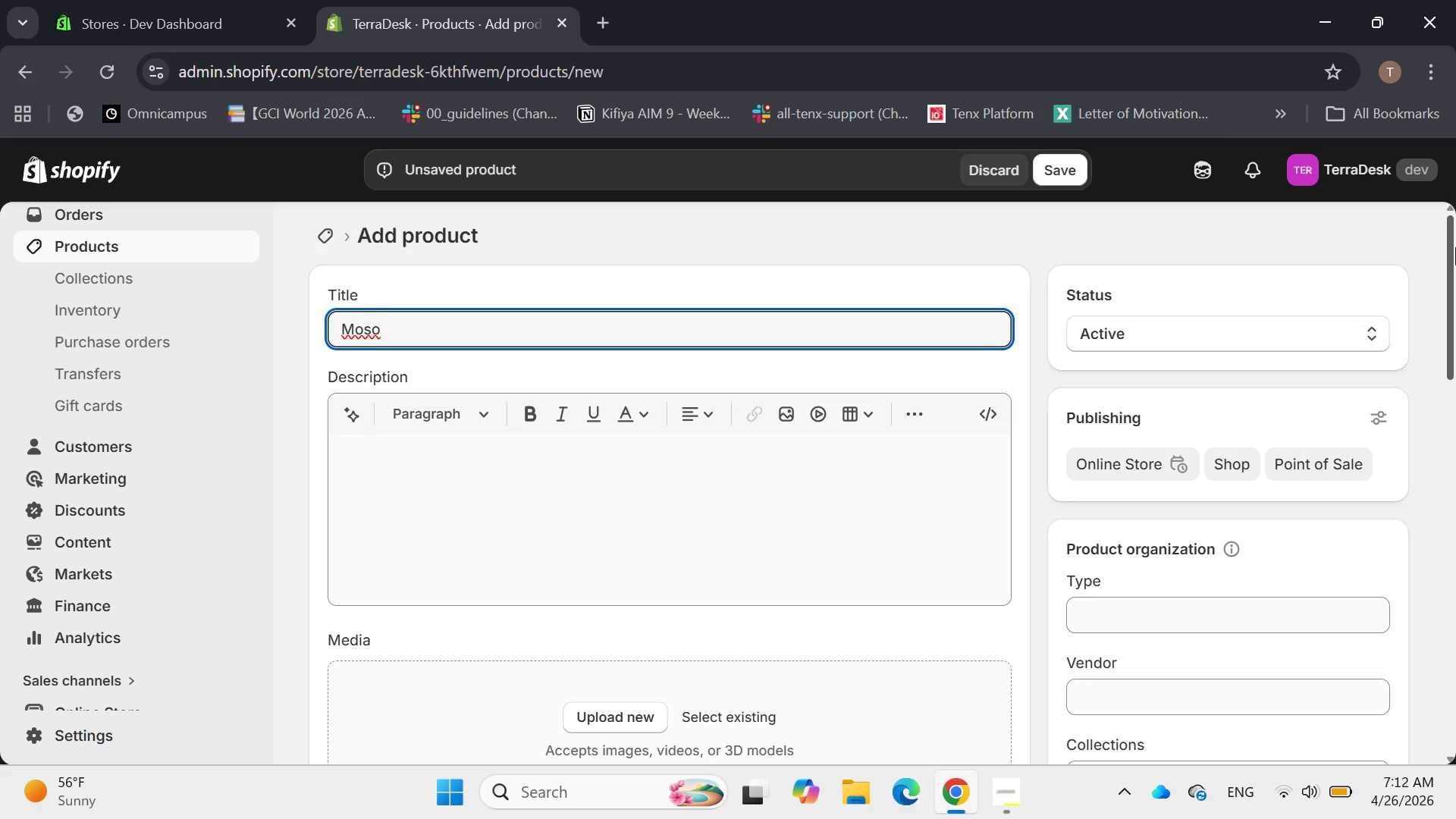 
key(B)
 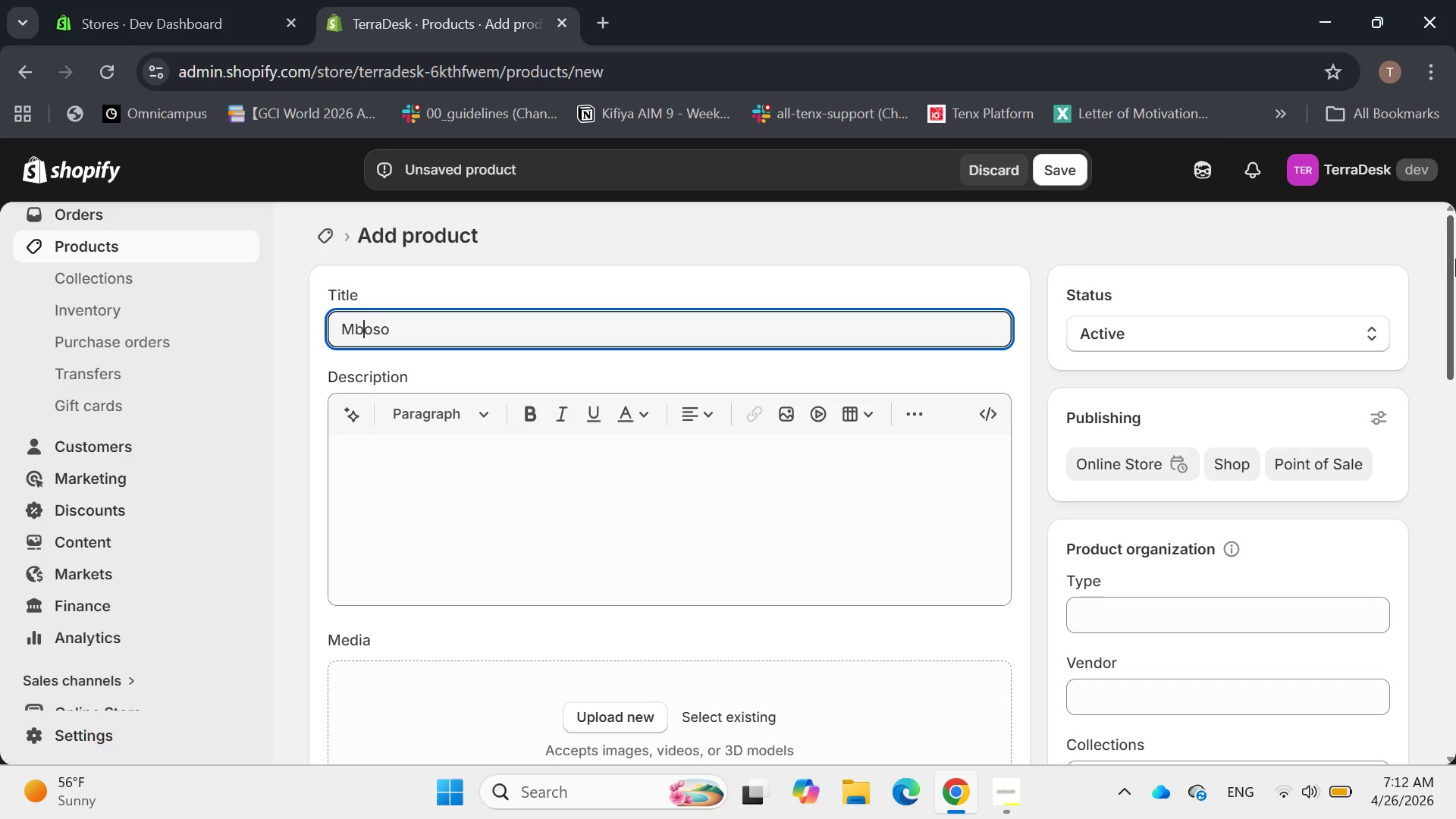 
key(Backspace)
 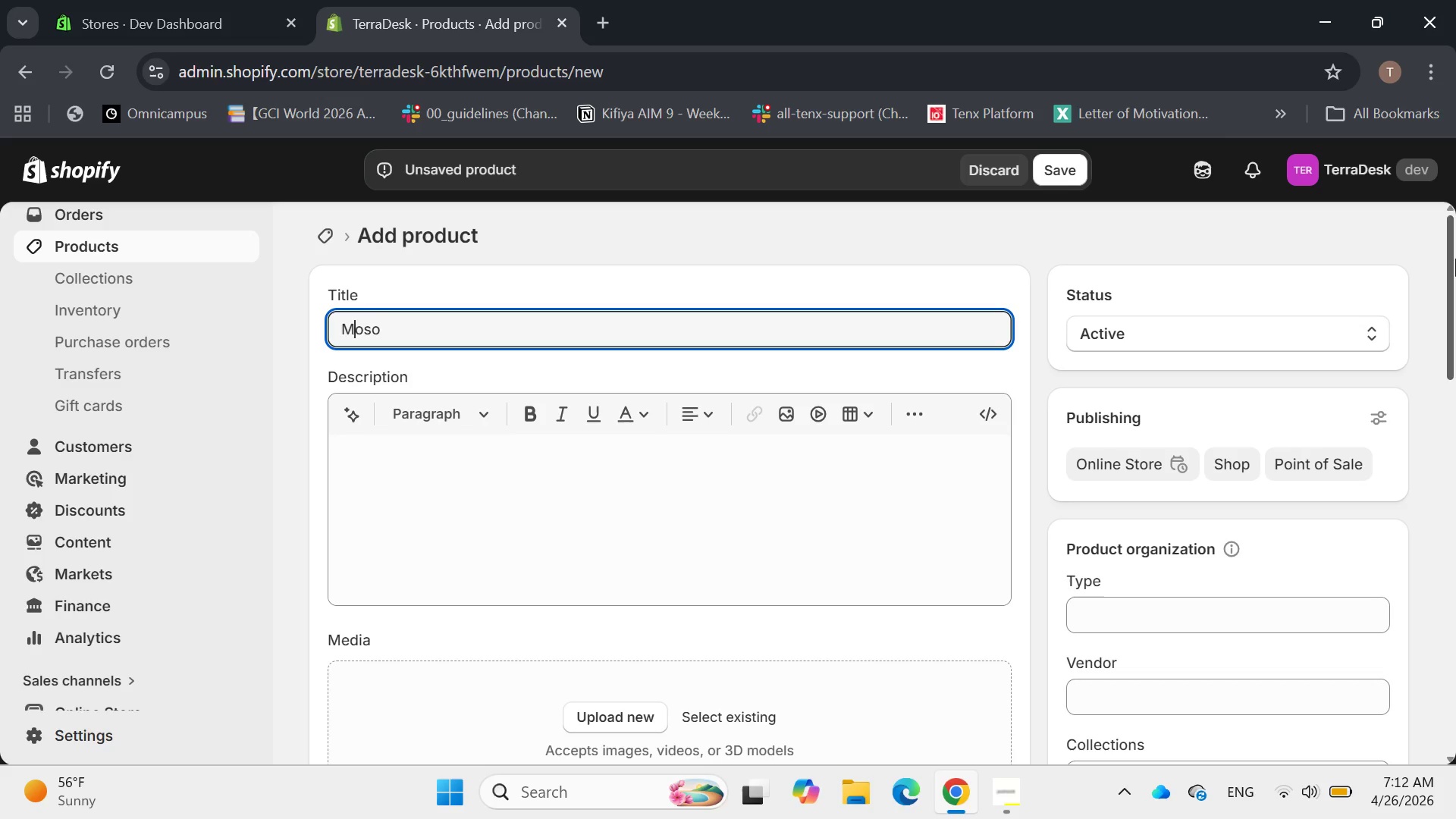 
key(Space)
 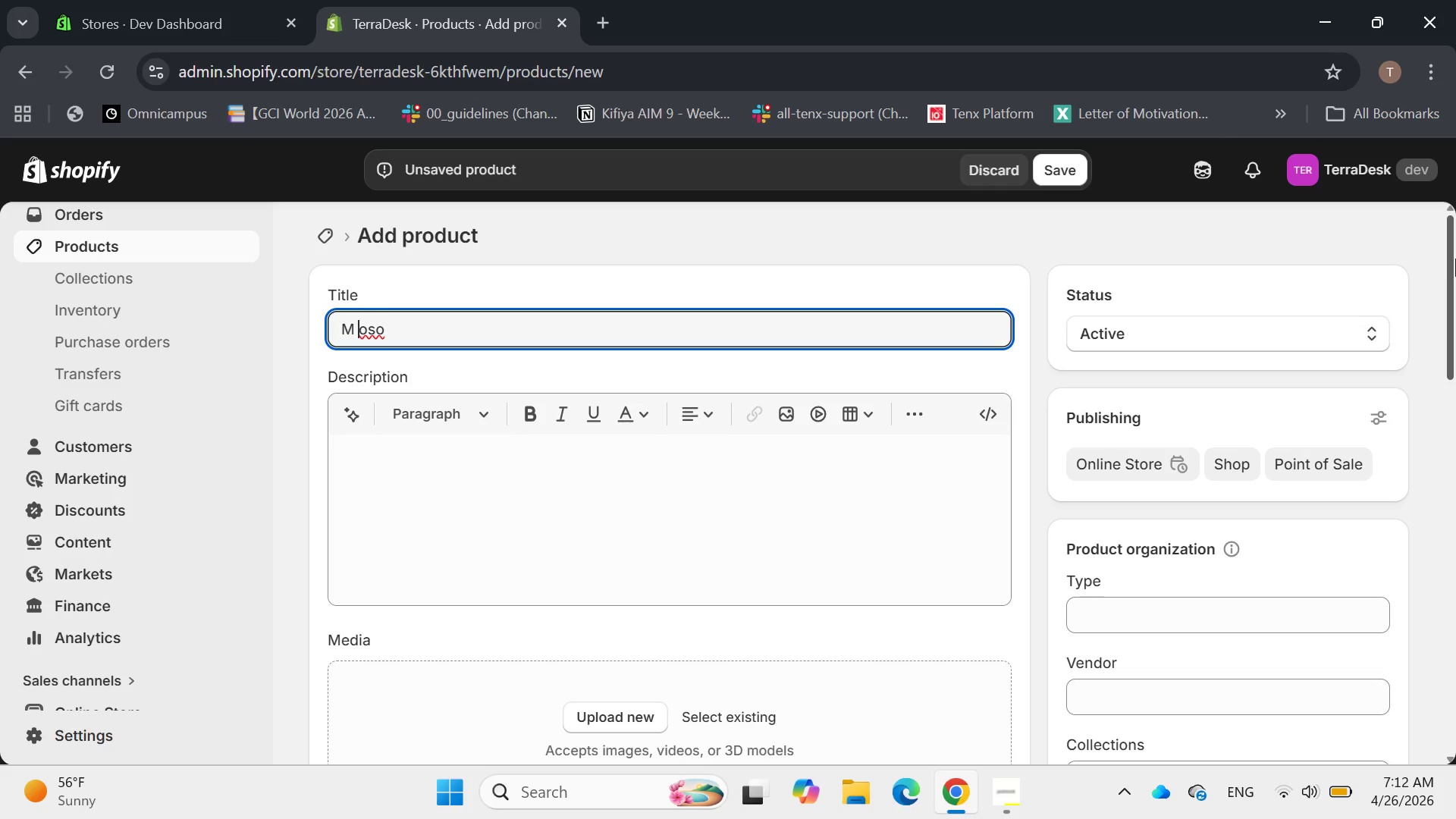 
key(Space)
 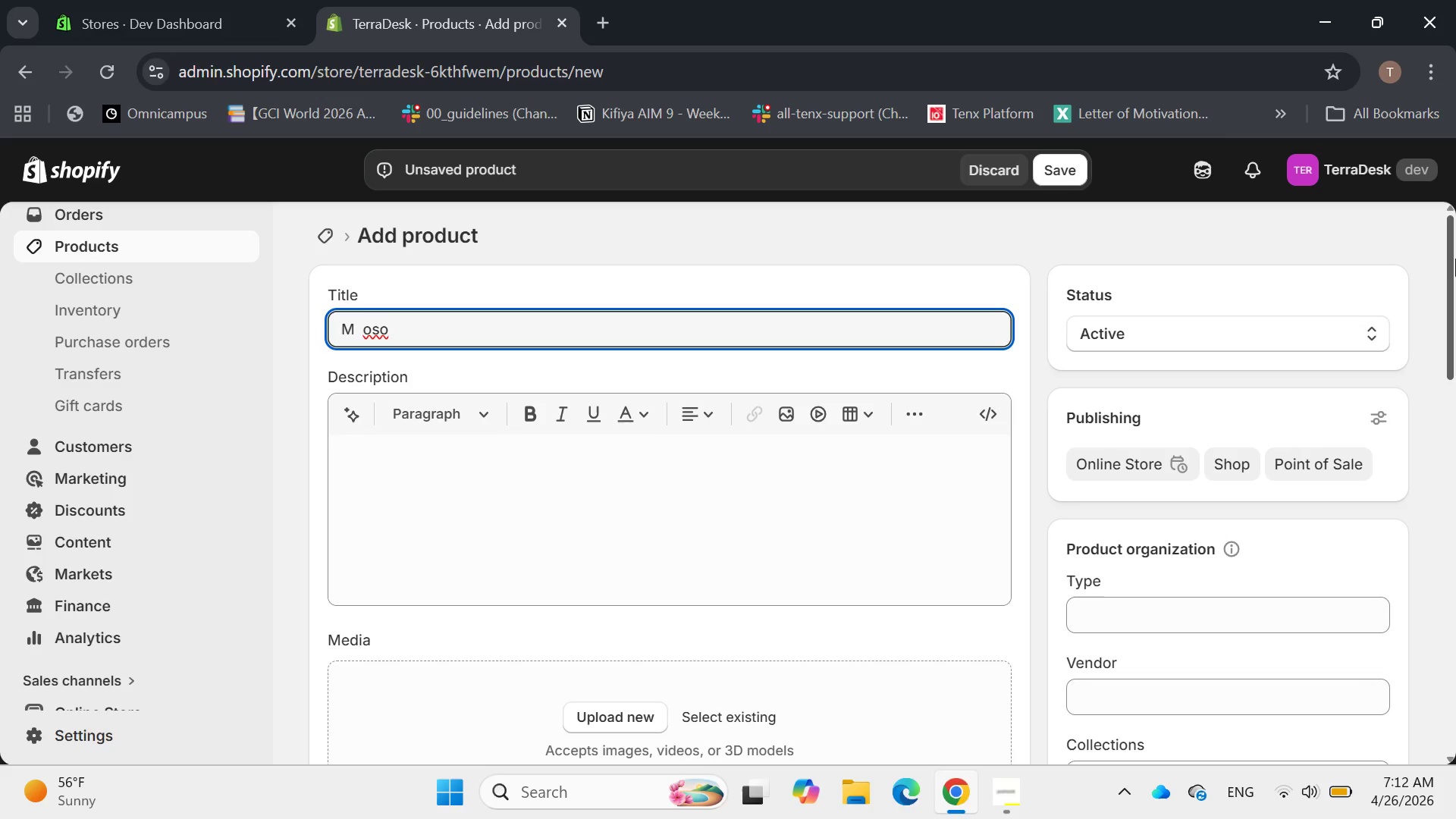 
key(Backspace)
 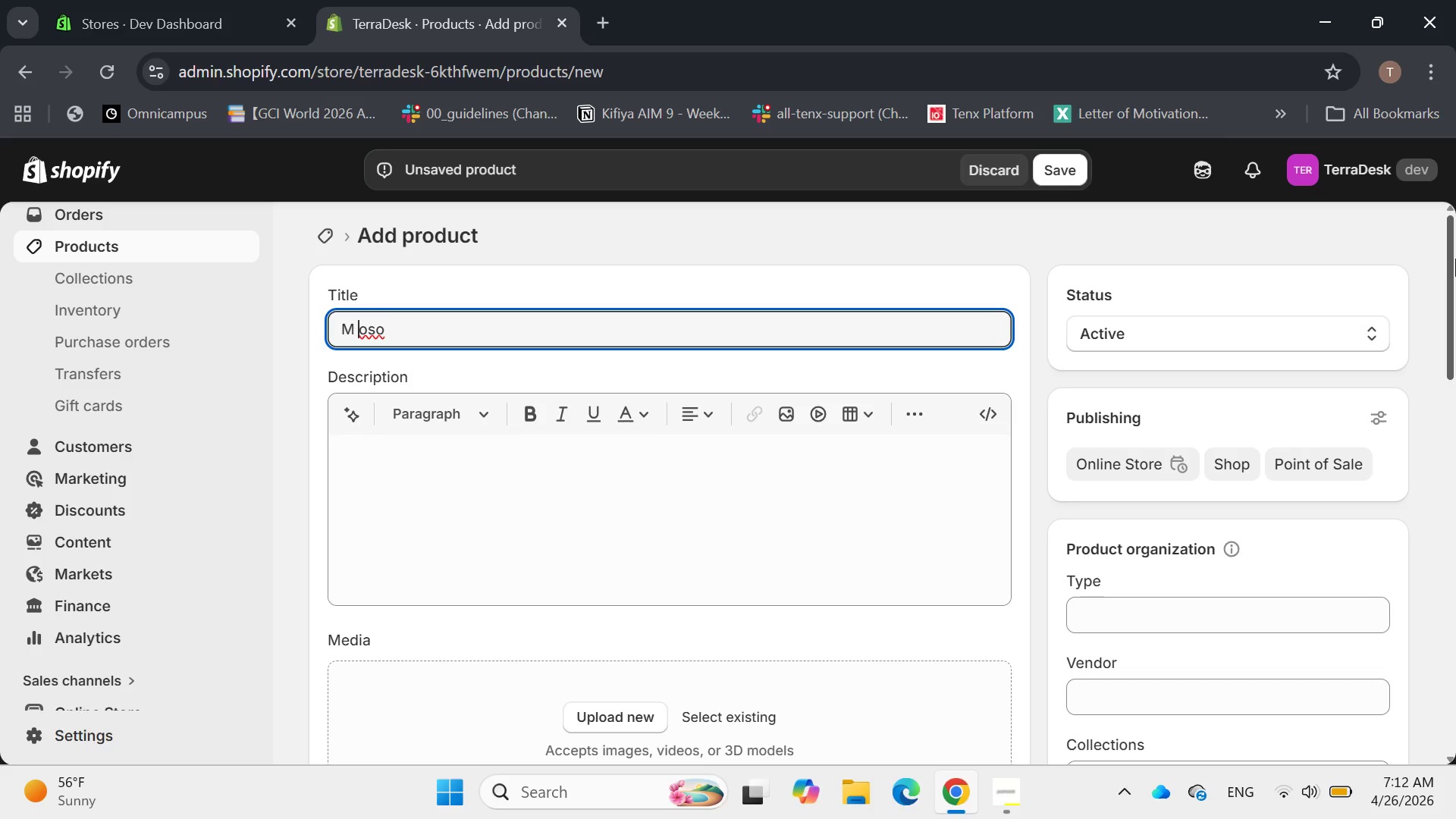 
key(Backspace)
 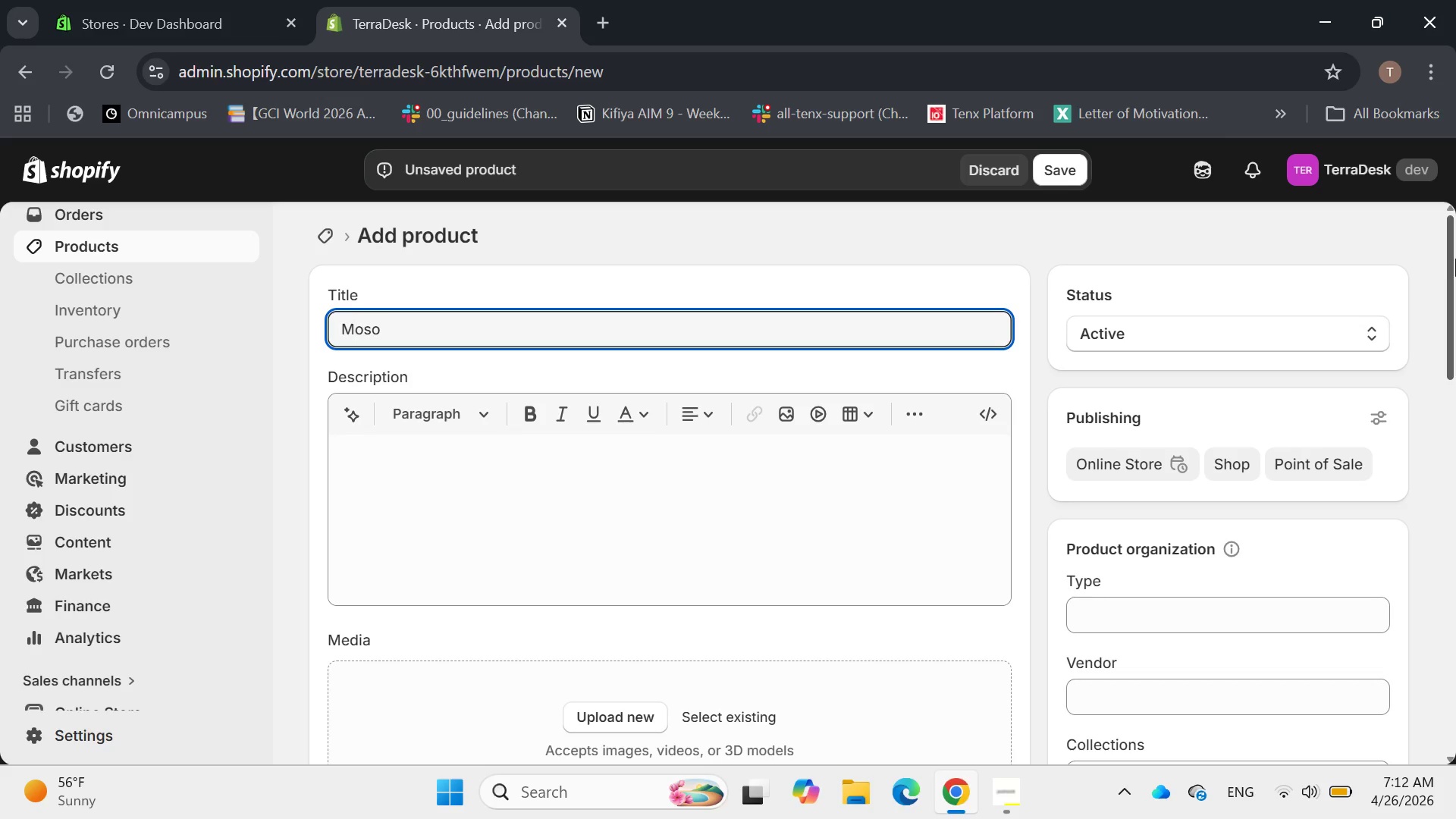 
key(ArrowRight)
 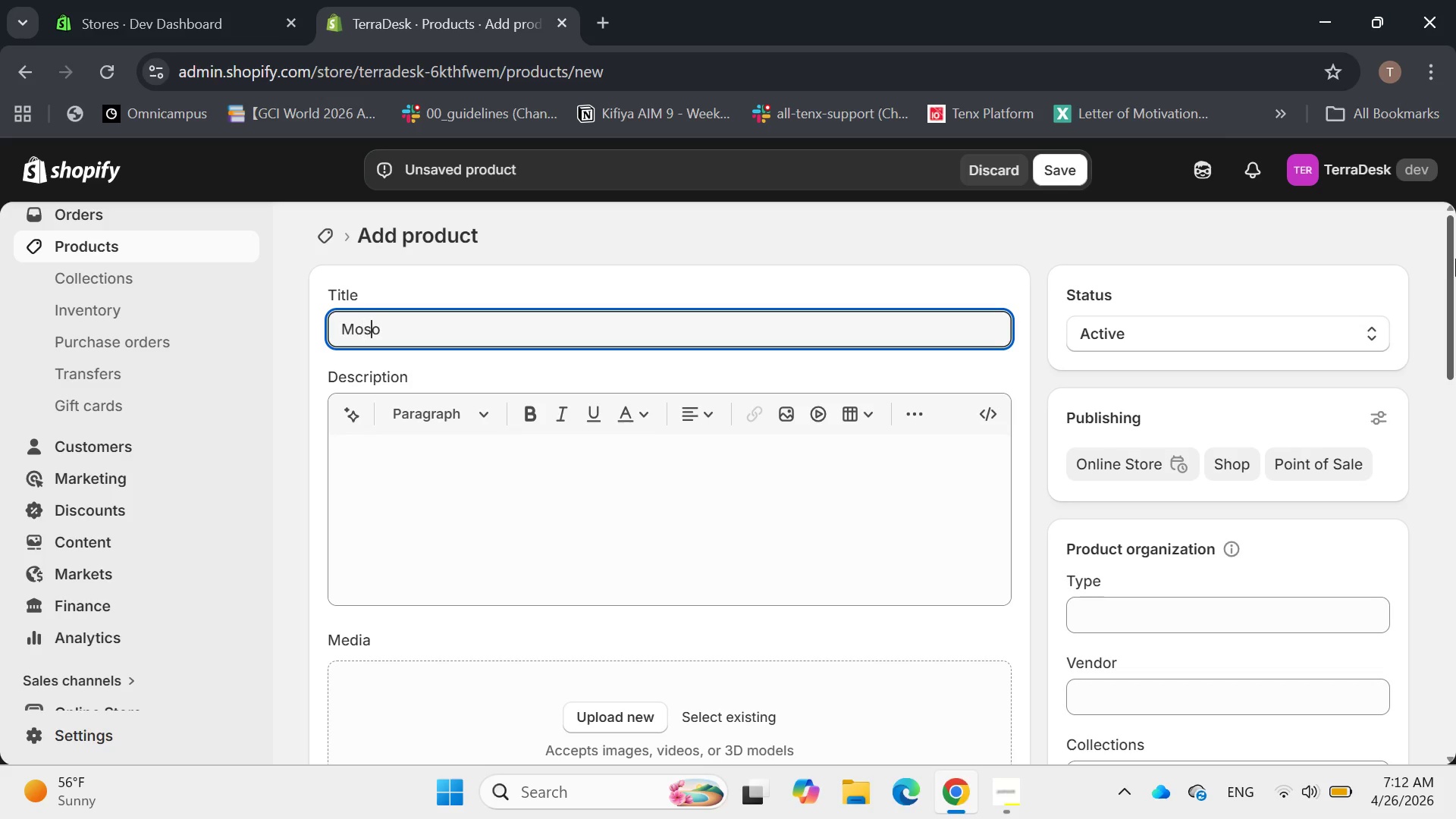 
key(ArrowRight)
 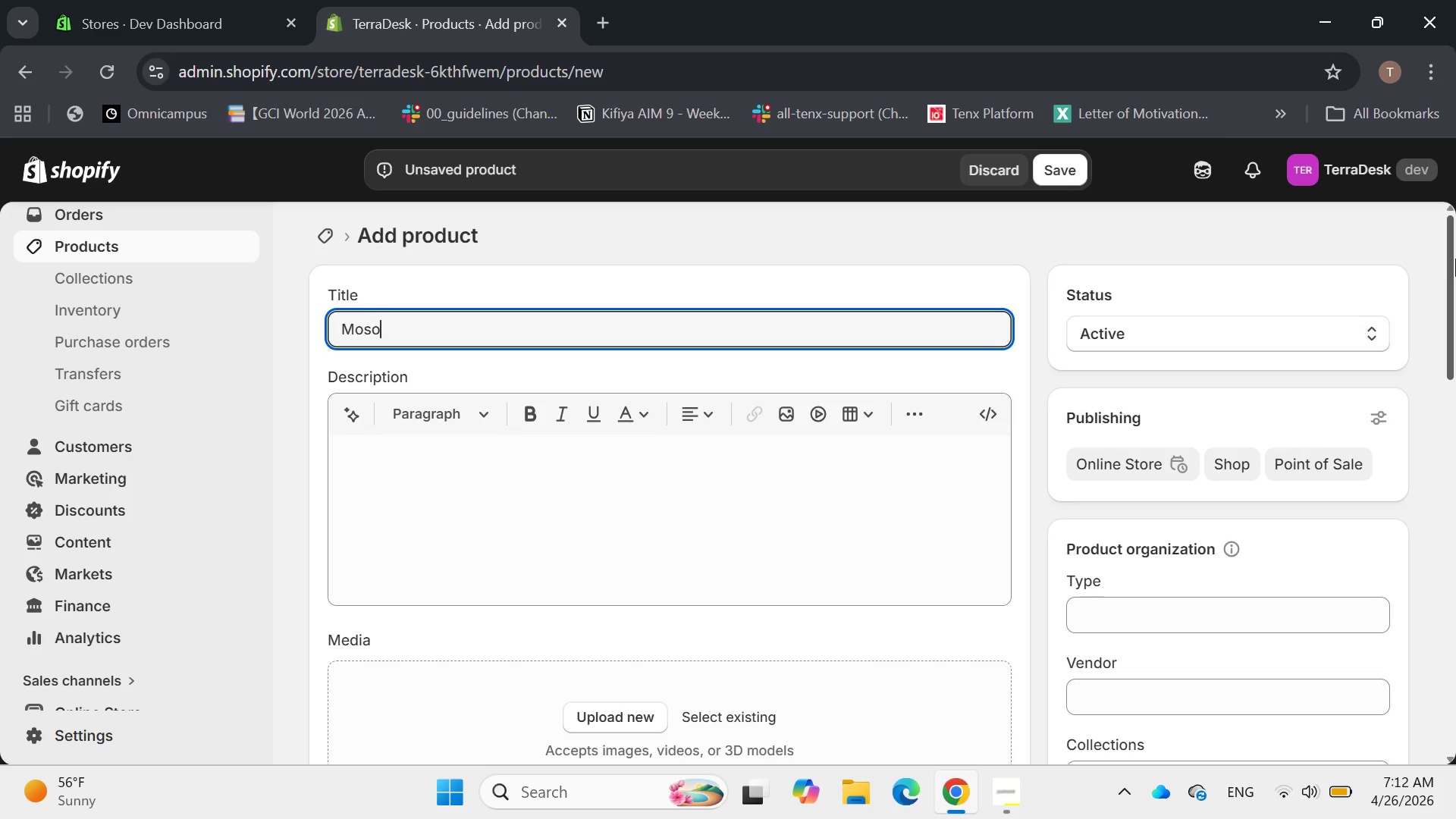 
key(ArrowRight)
 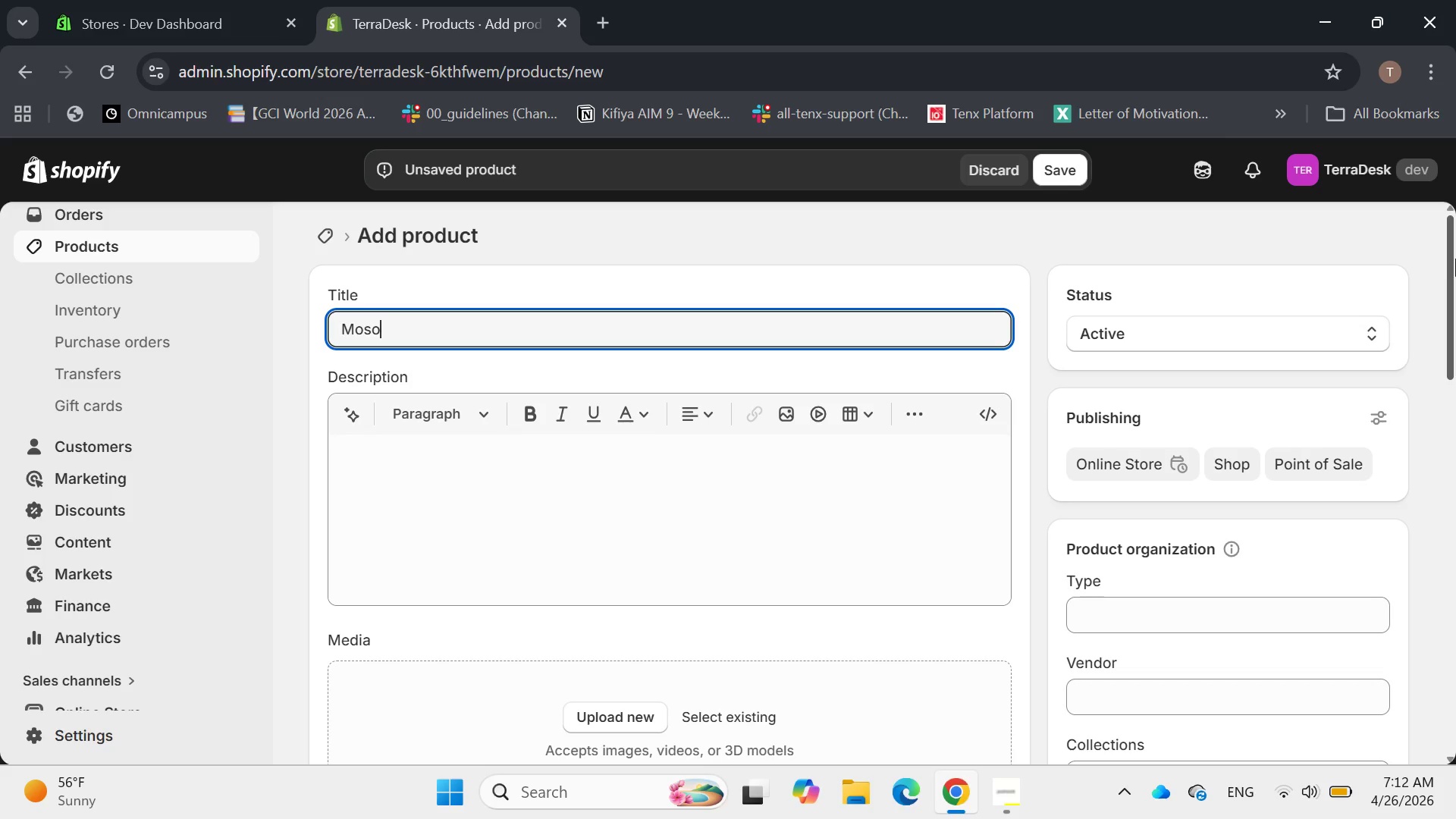 
key(ArrowRight)
 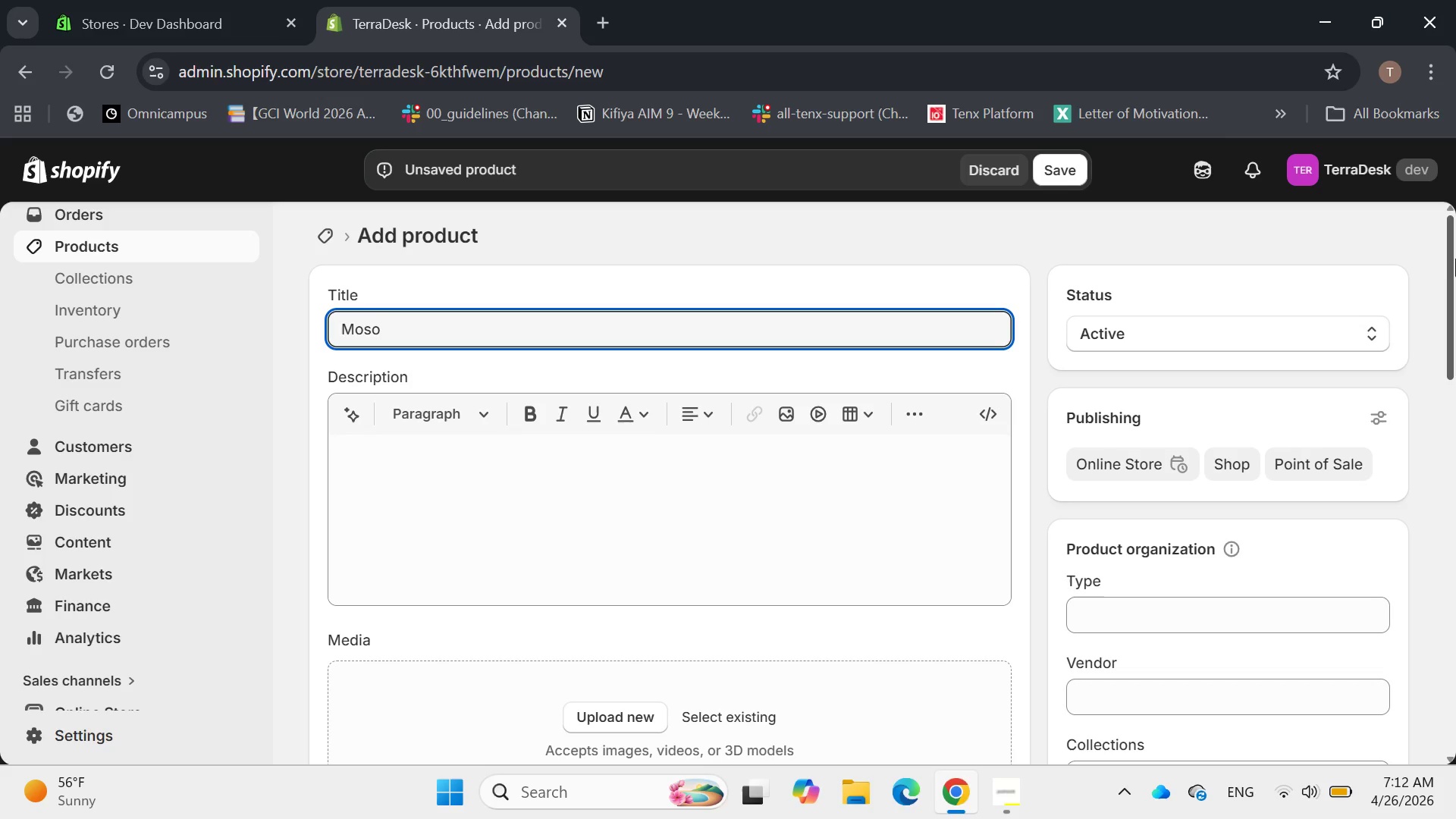 
type( bom)
key(Backspace)
key(Backspace)
key(Backspace)
type(Bomboo)
 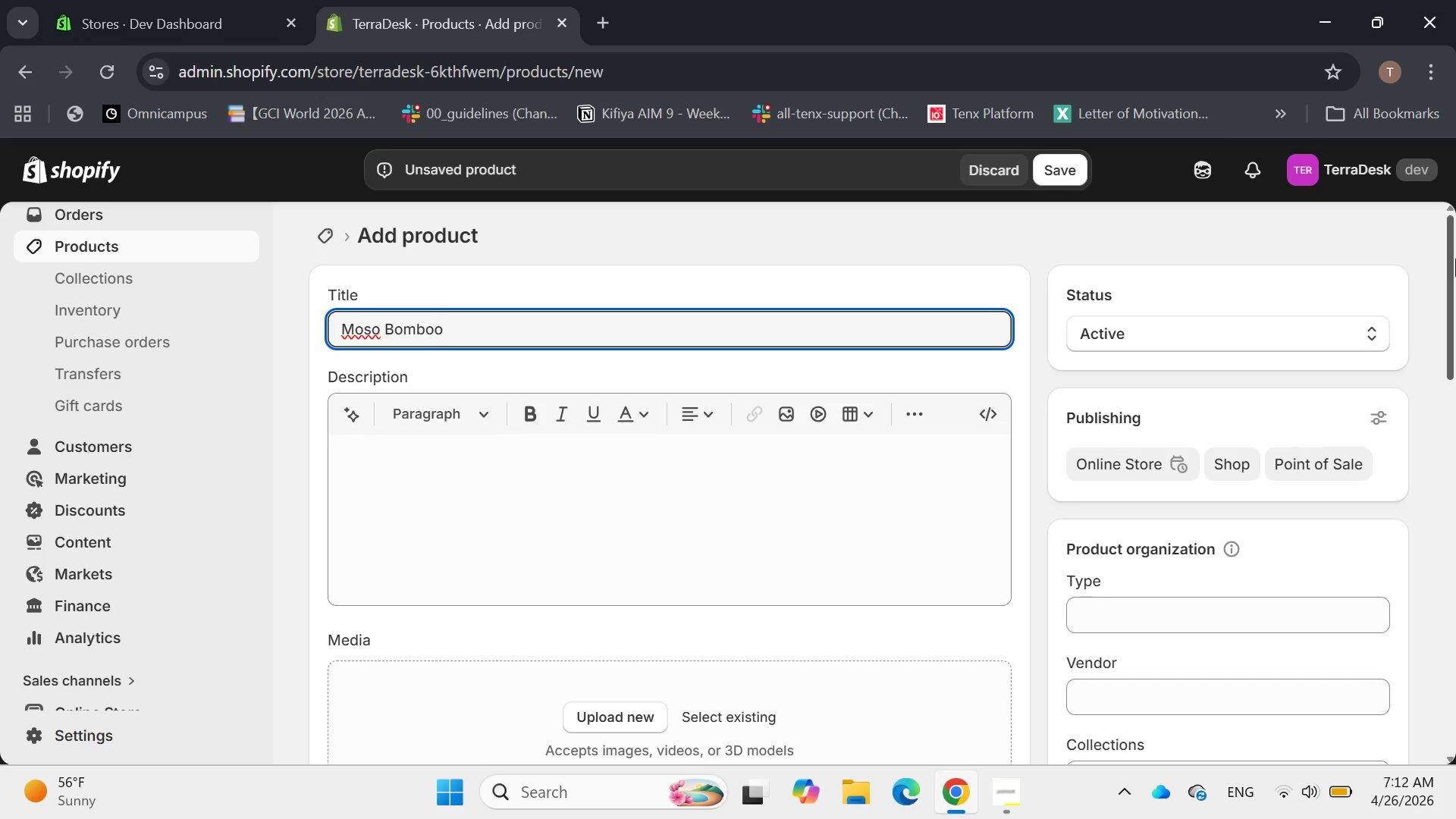 
wait(5.62)
 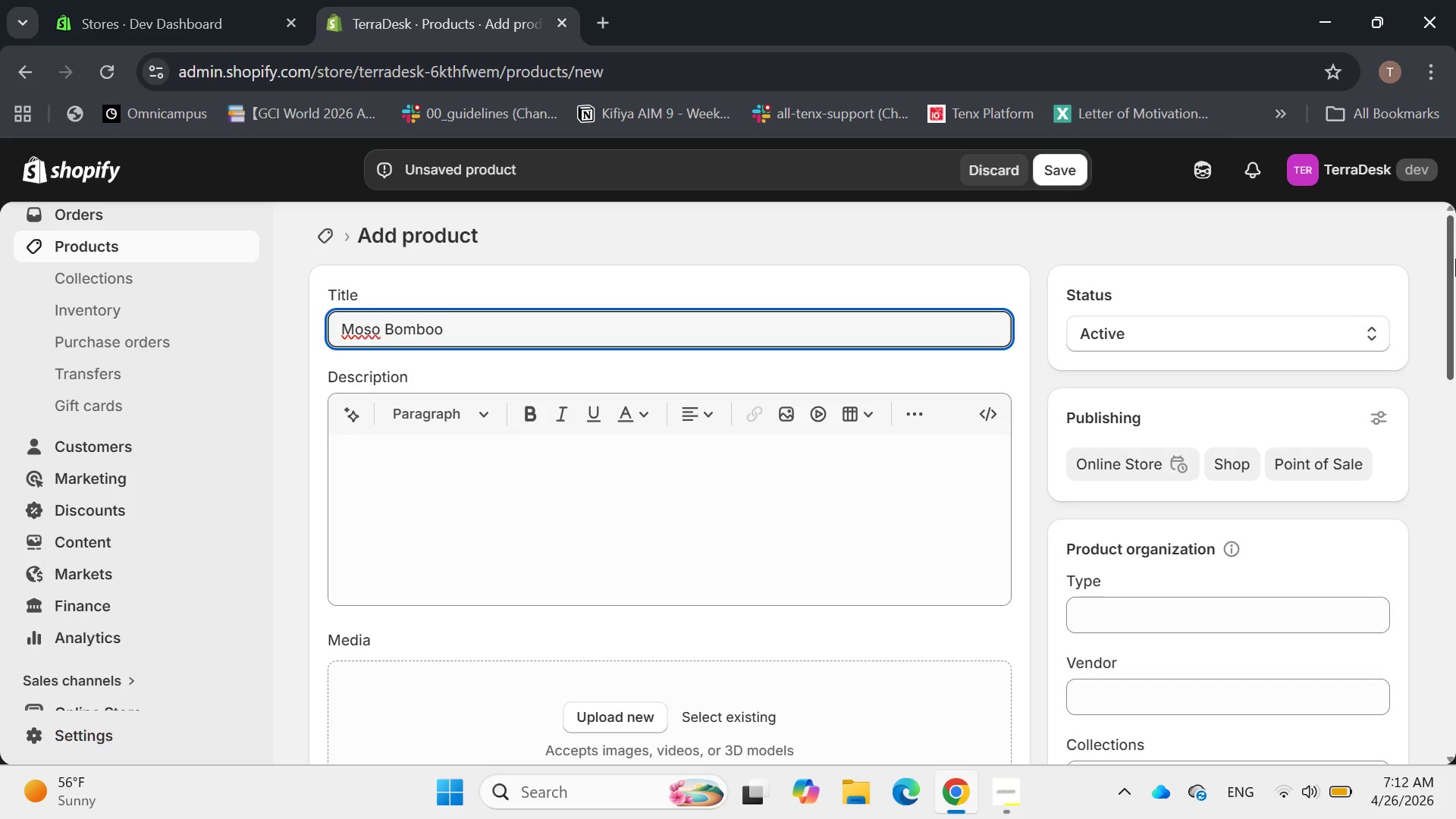 
type(Modural)
 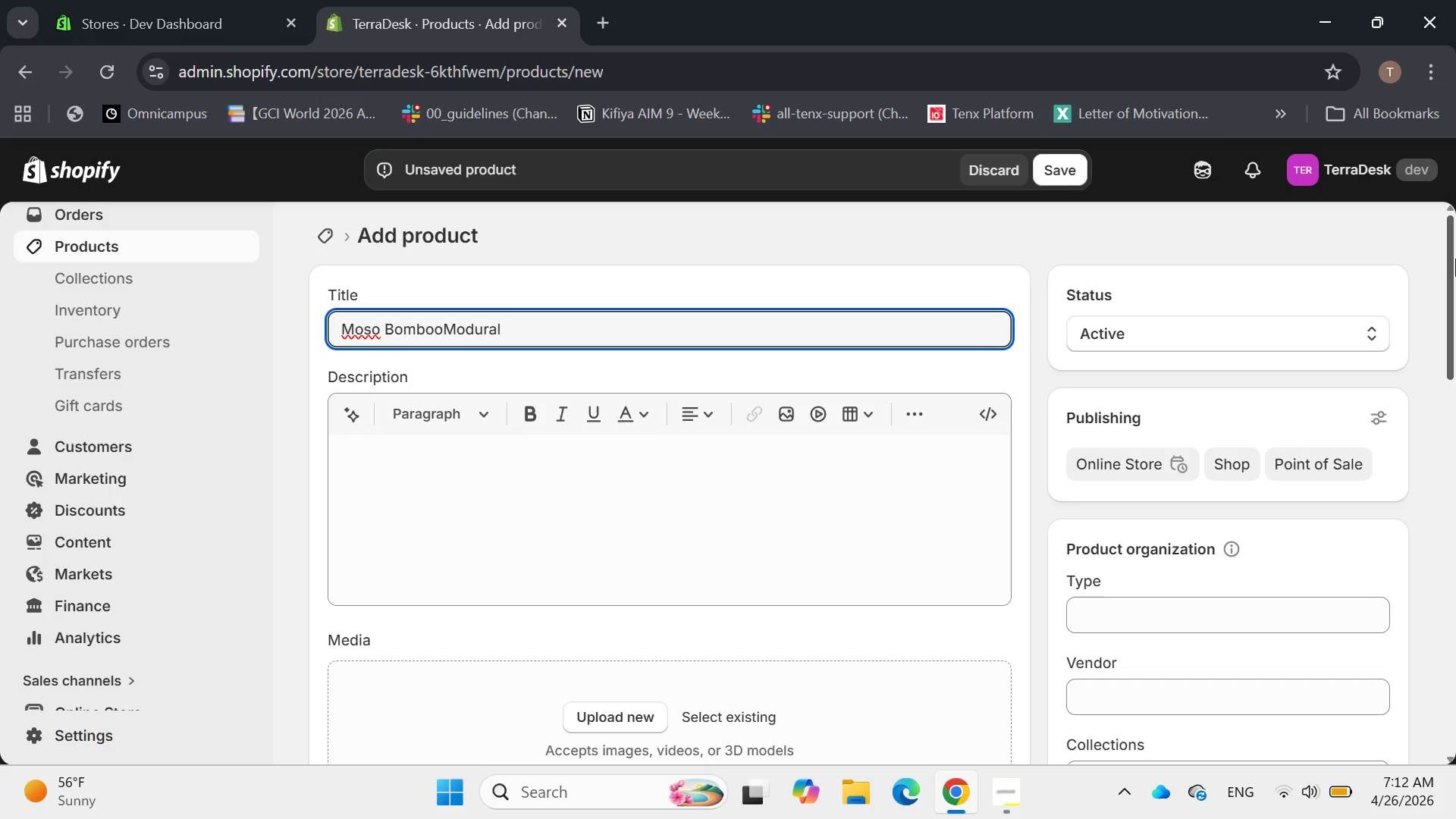 
key(ArrowLeft)
 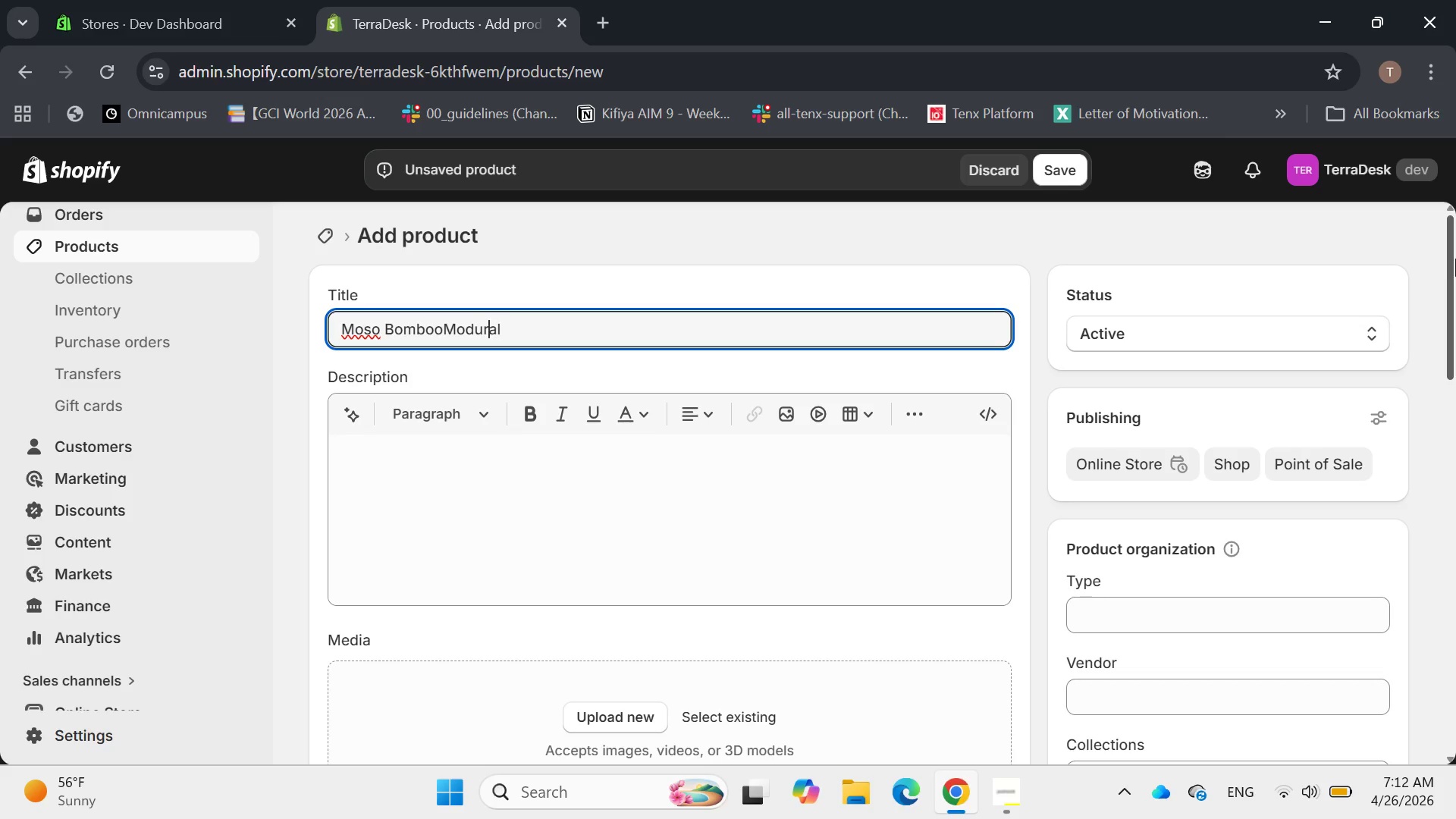 
key(ArrowLeft)
 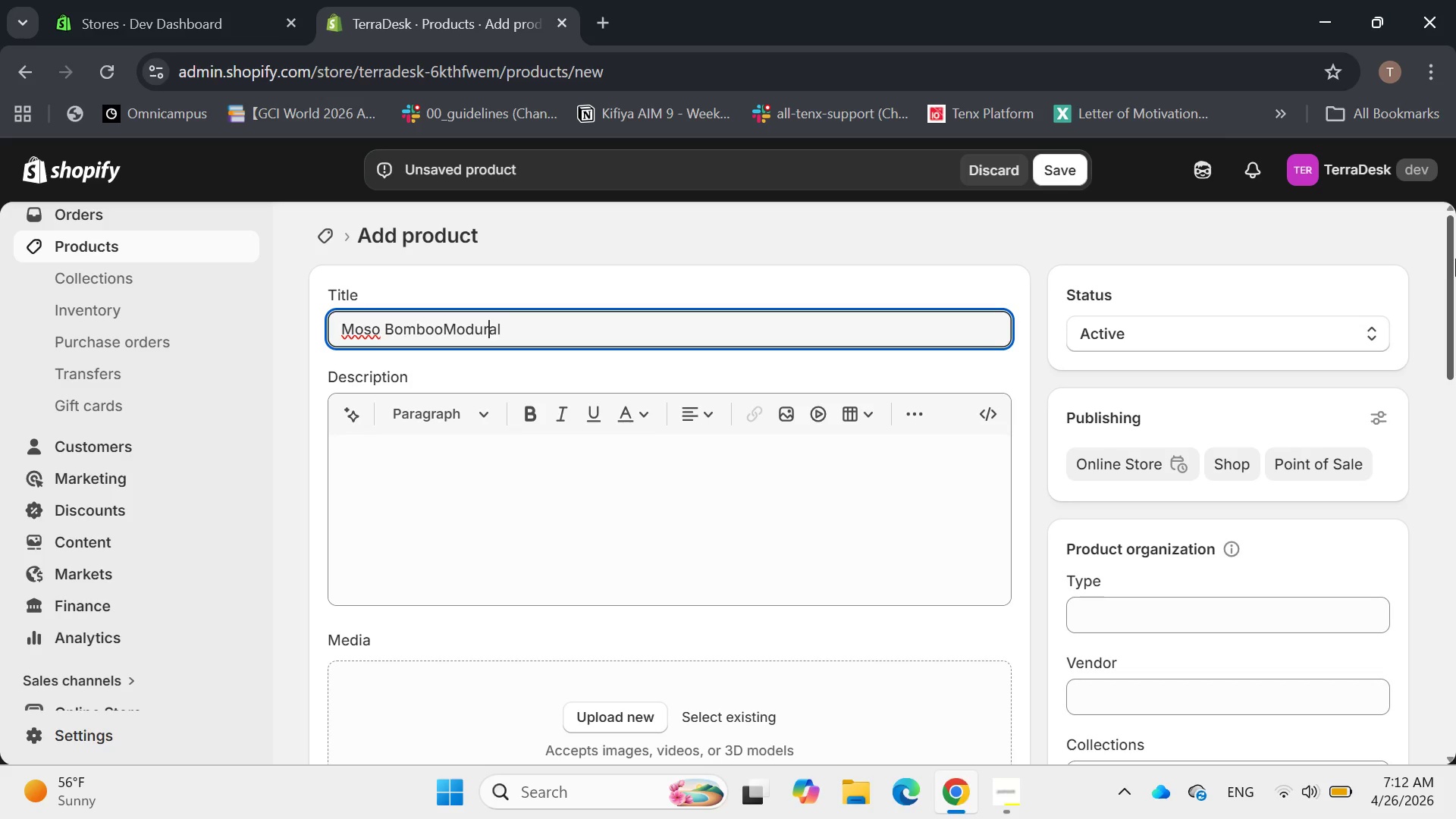 
key(ArrowLeft)
 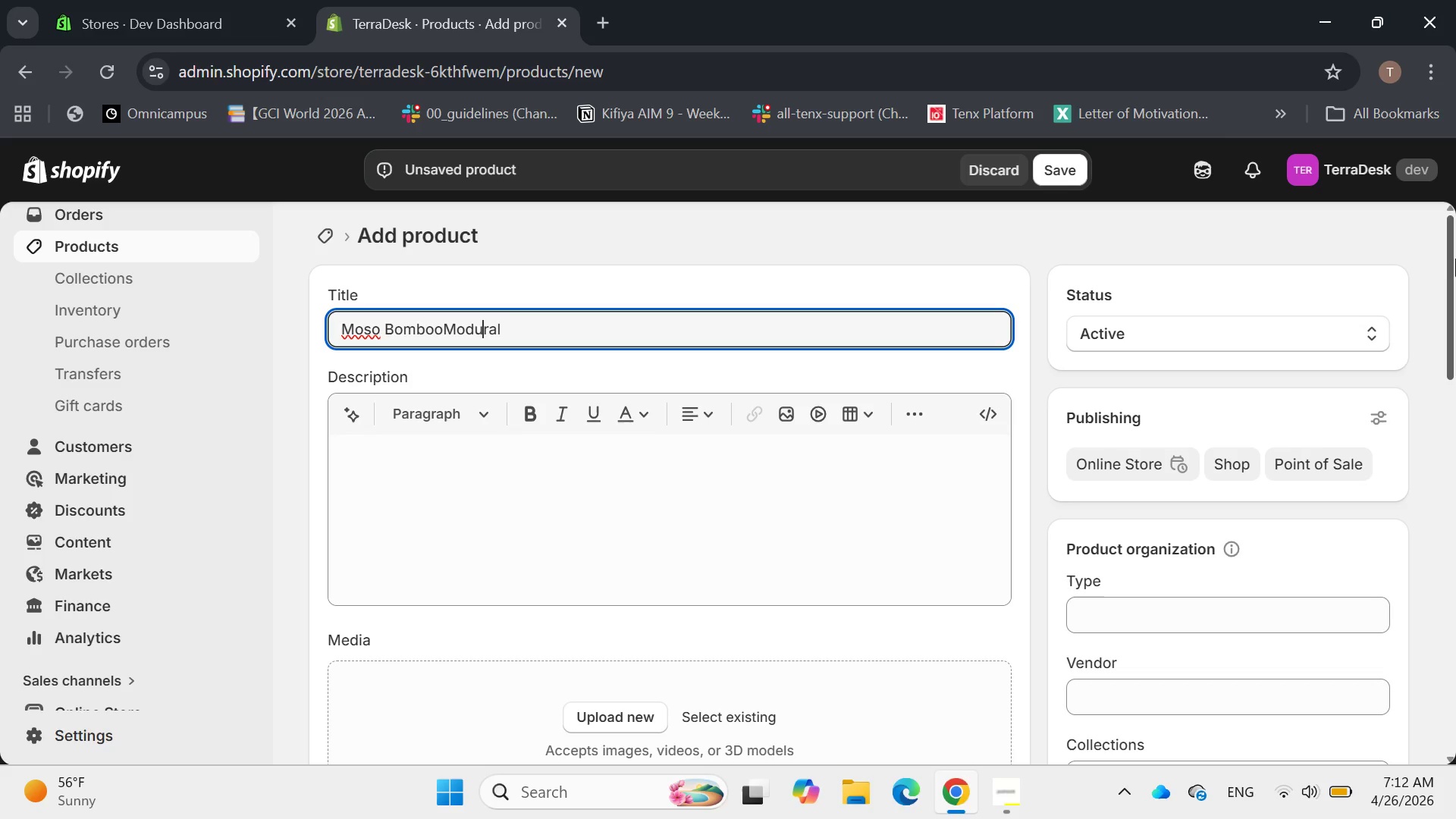 
key(ArrowLeft)
 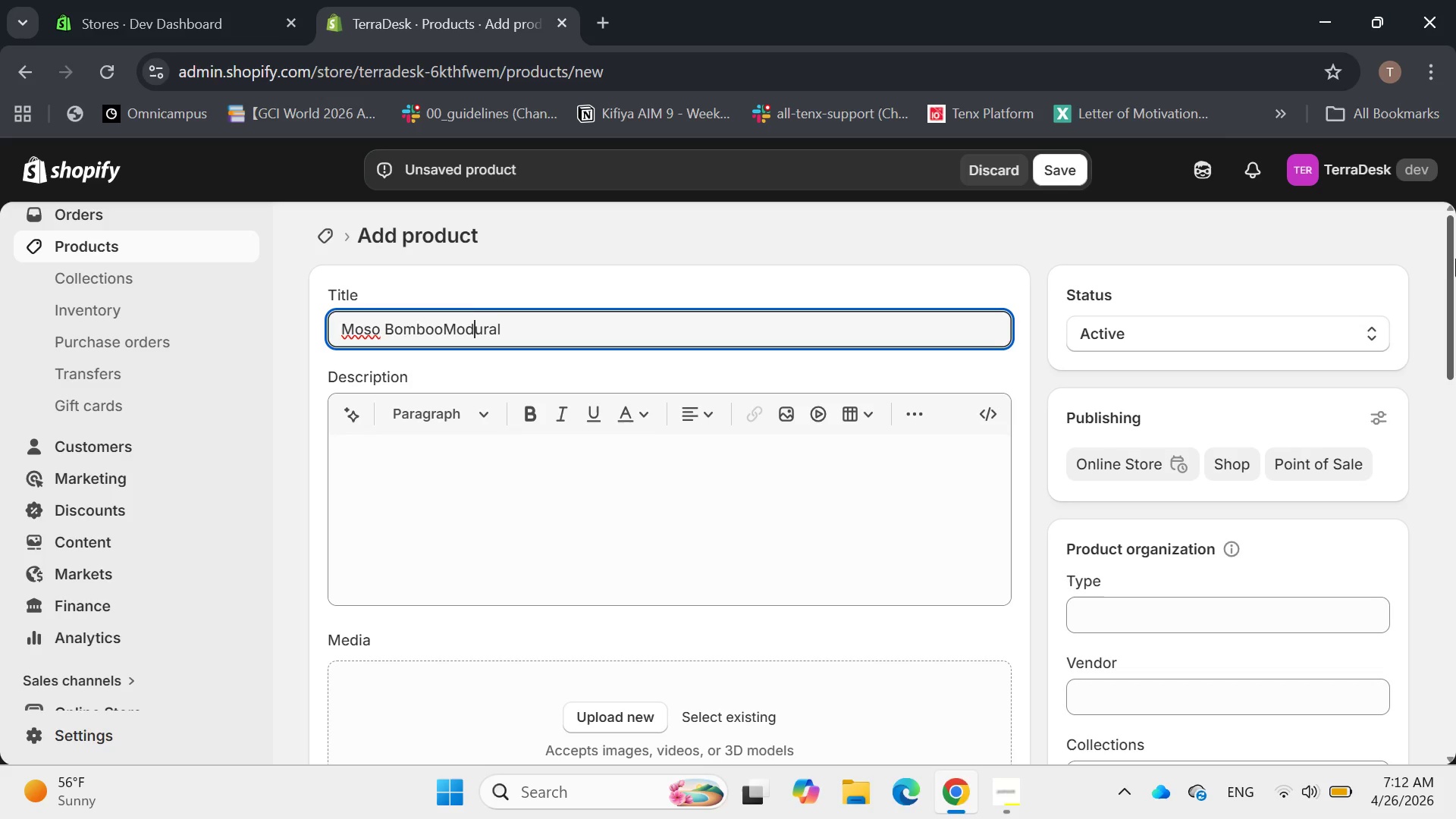 
key(ArrowLeft)
 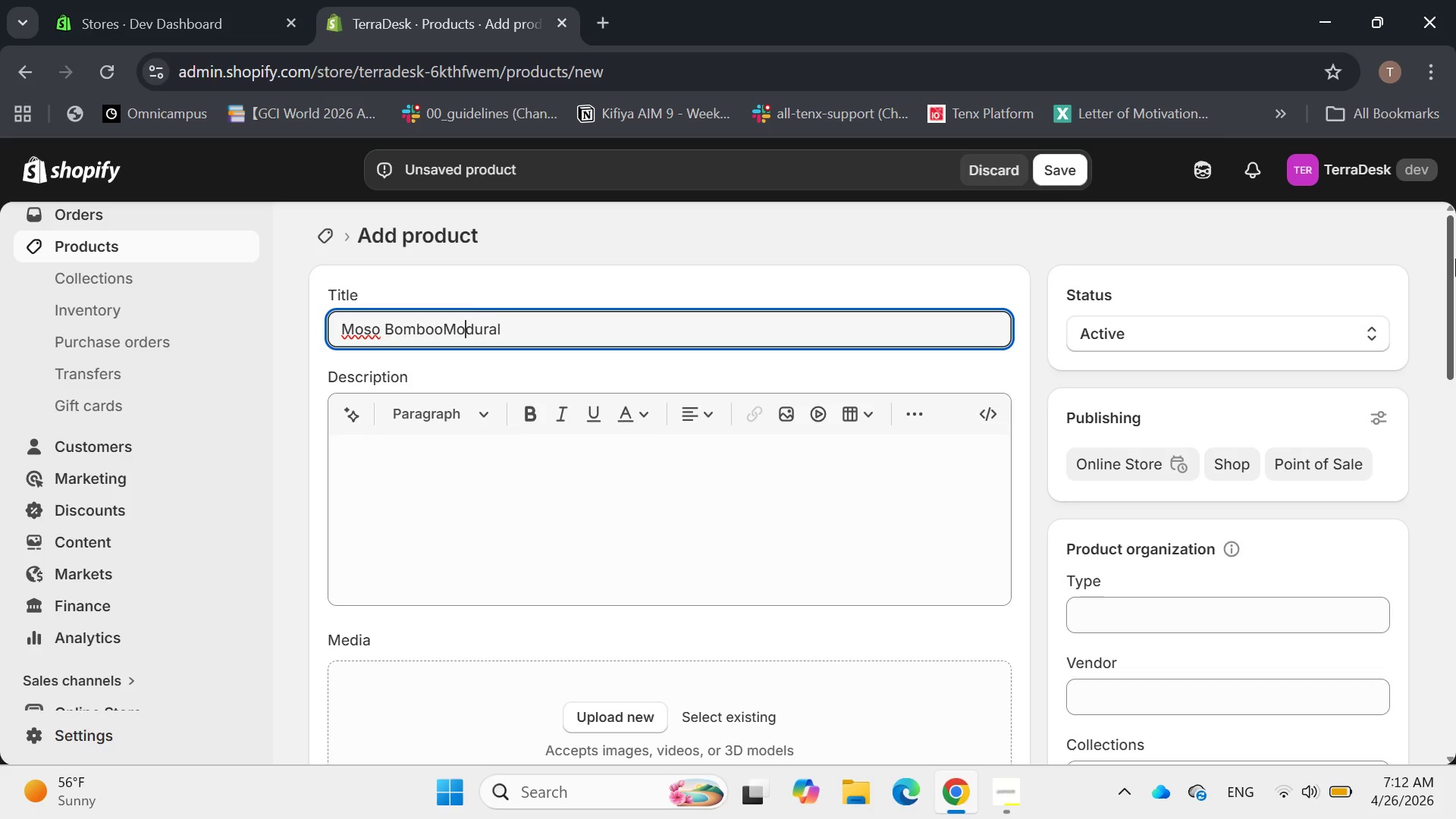 
key(ArrowLeft)
 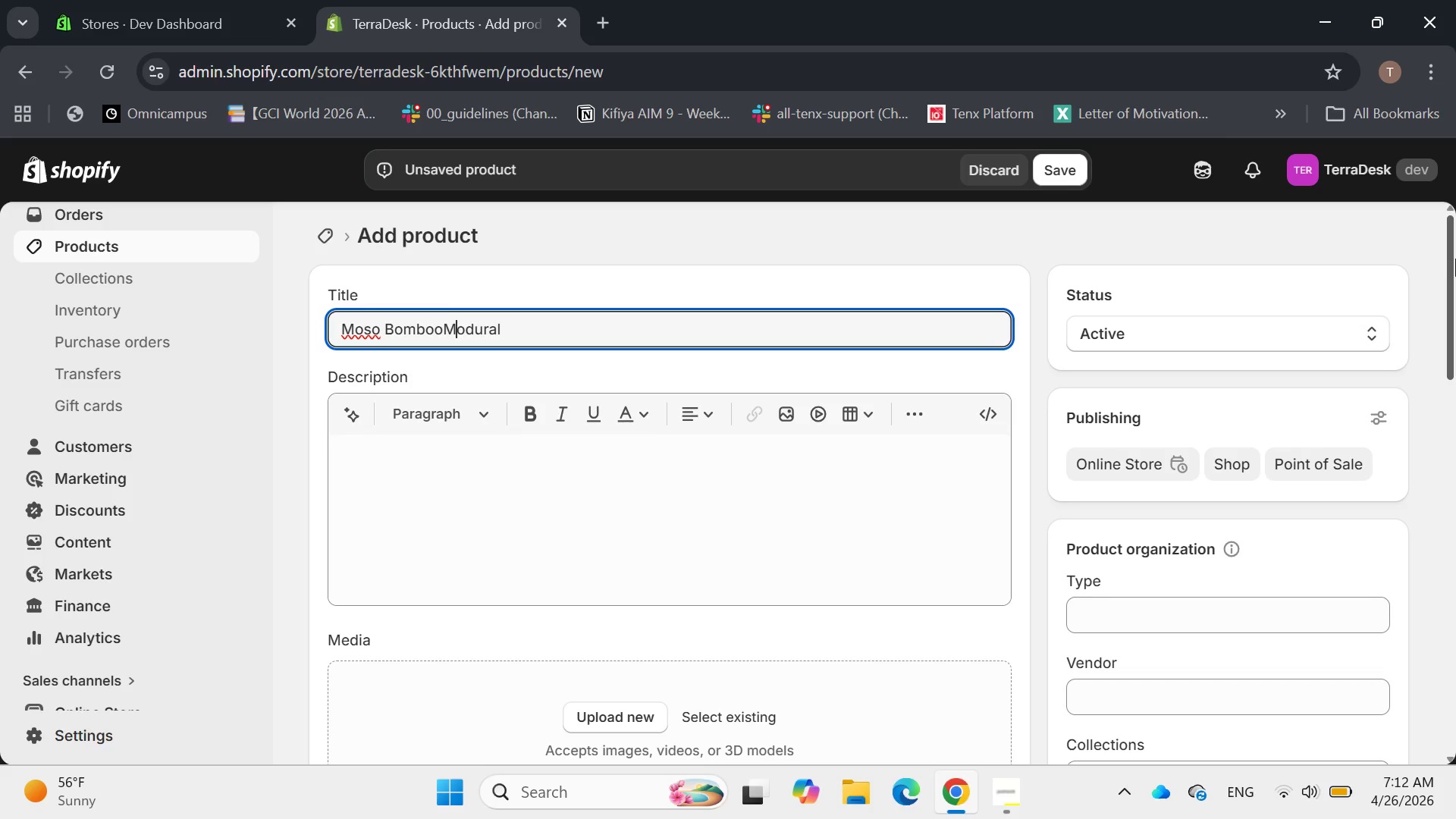 
key(ArrowLeft)
 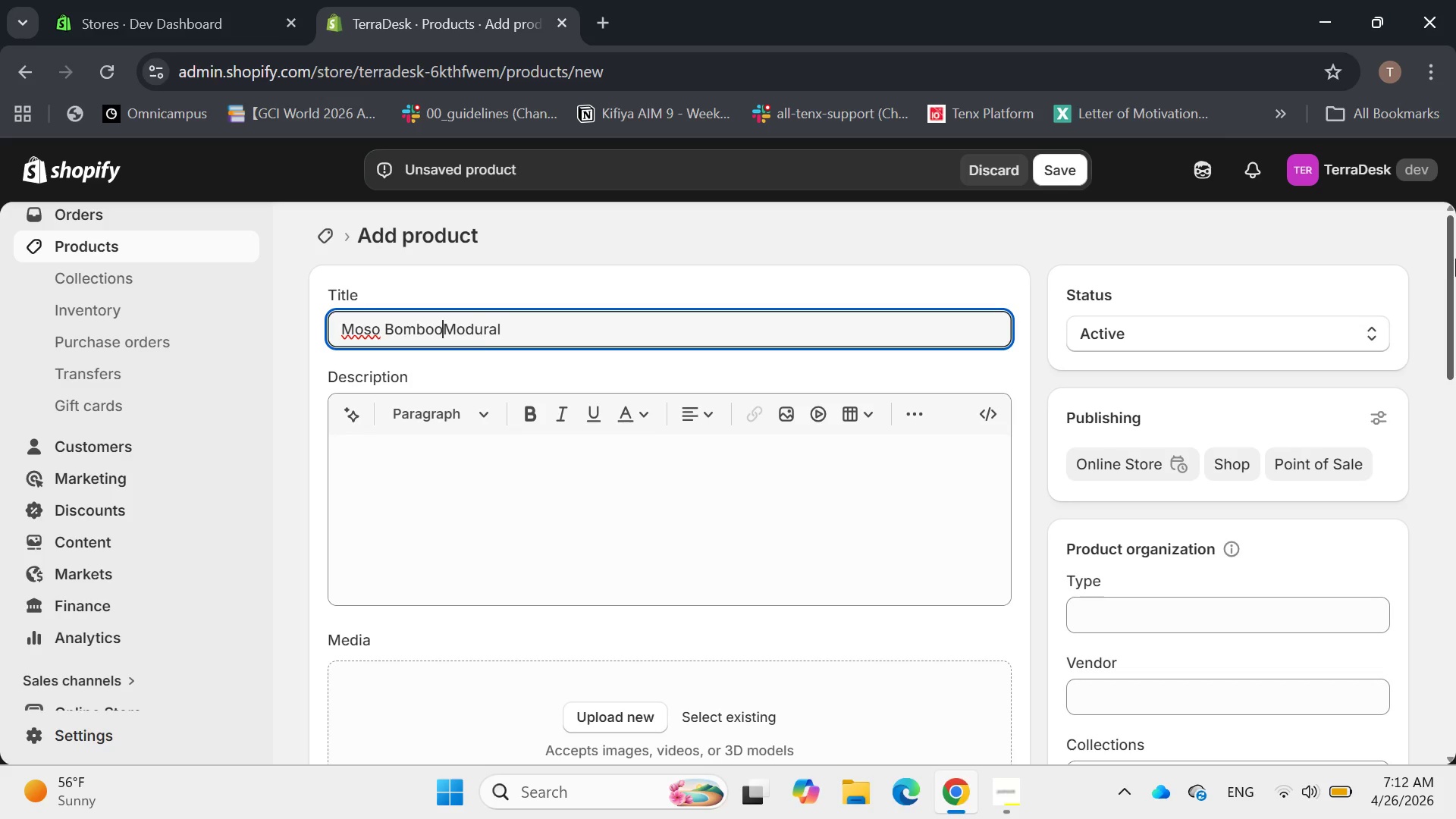 
key(Space)
 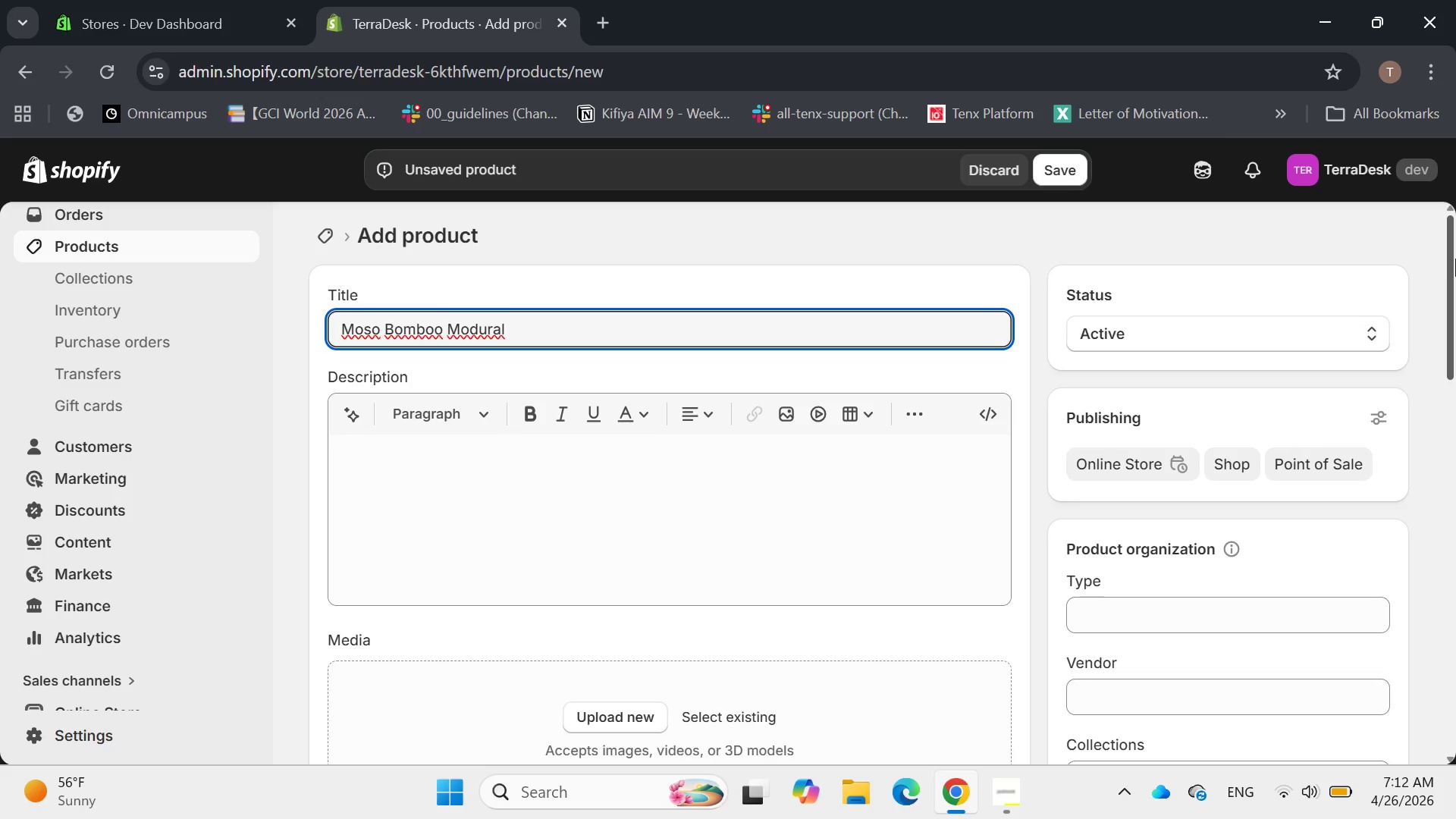 
hold_key(key=ArrowRight, duration=0.59)
 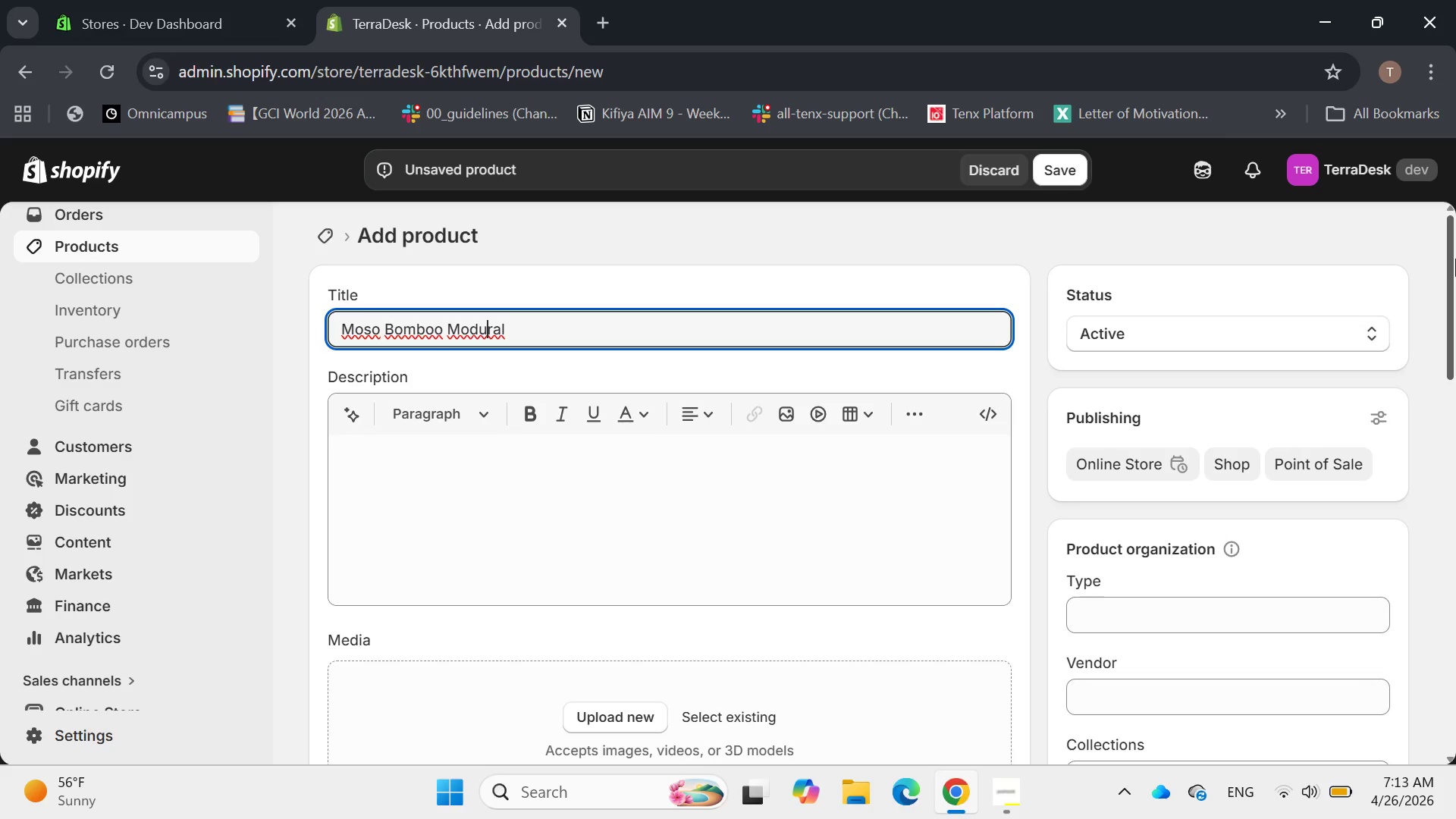 
key(ArrowRight)
 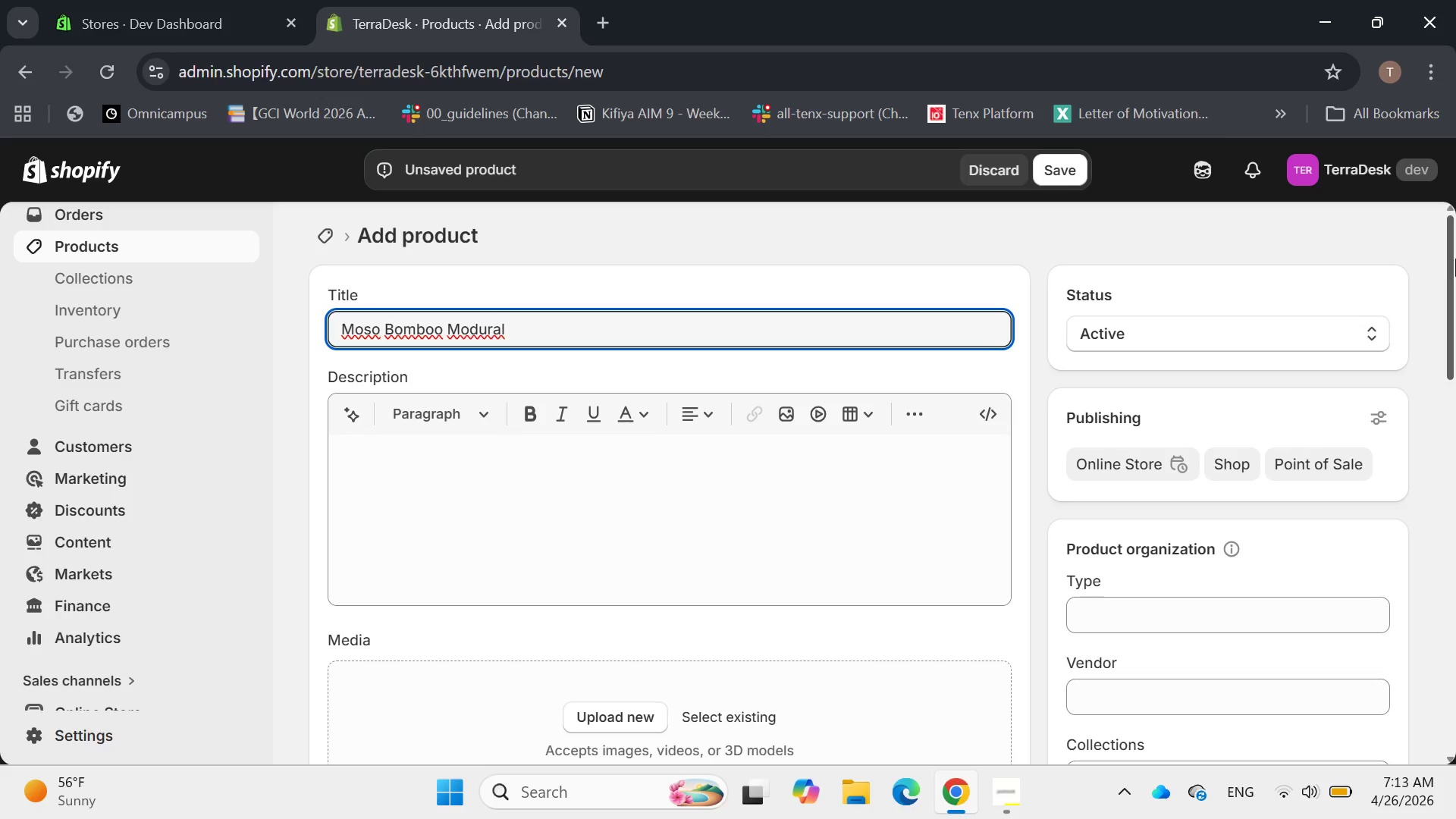 
key(Backspace)
 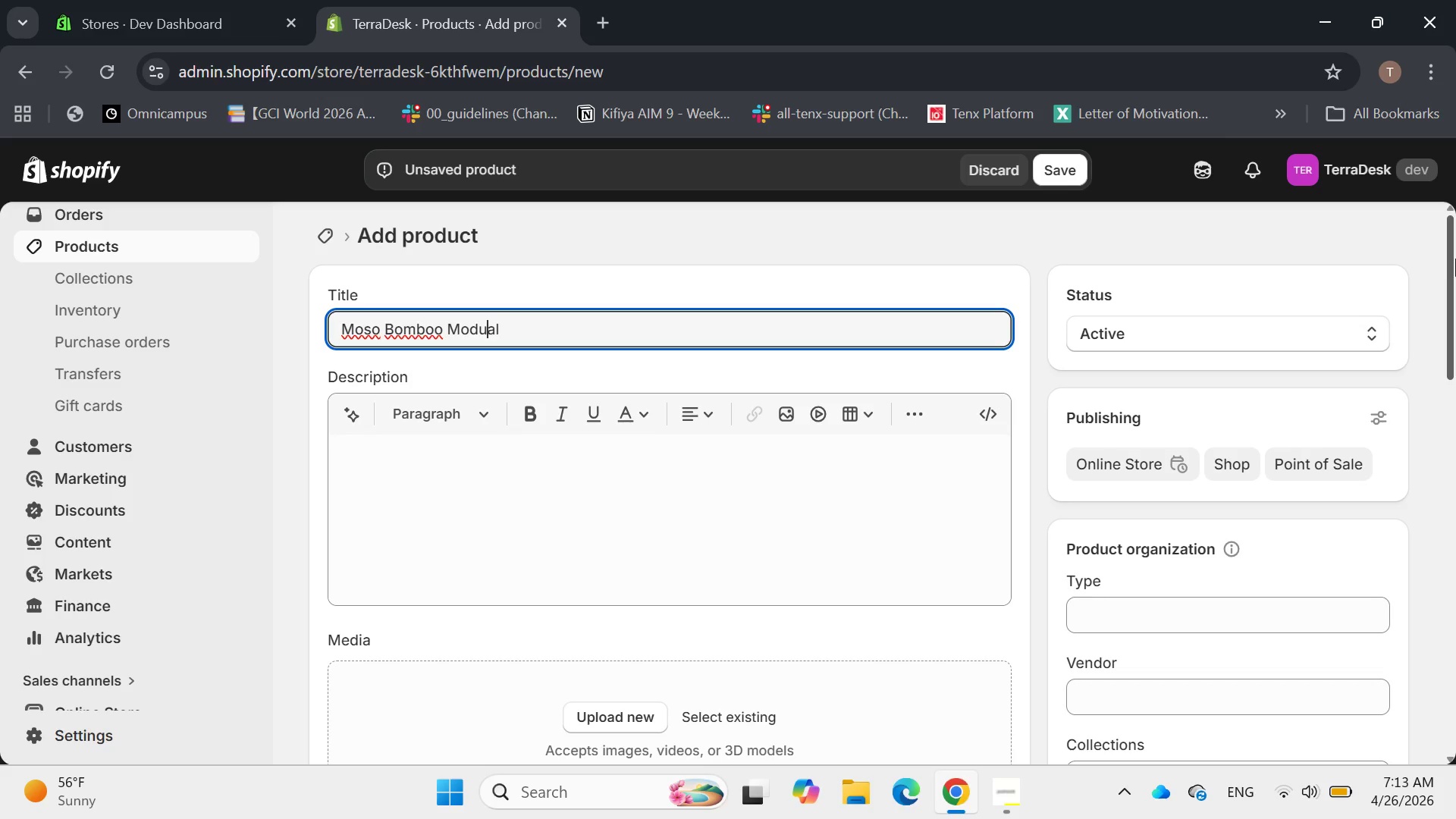 
key(L)
 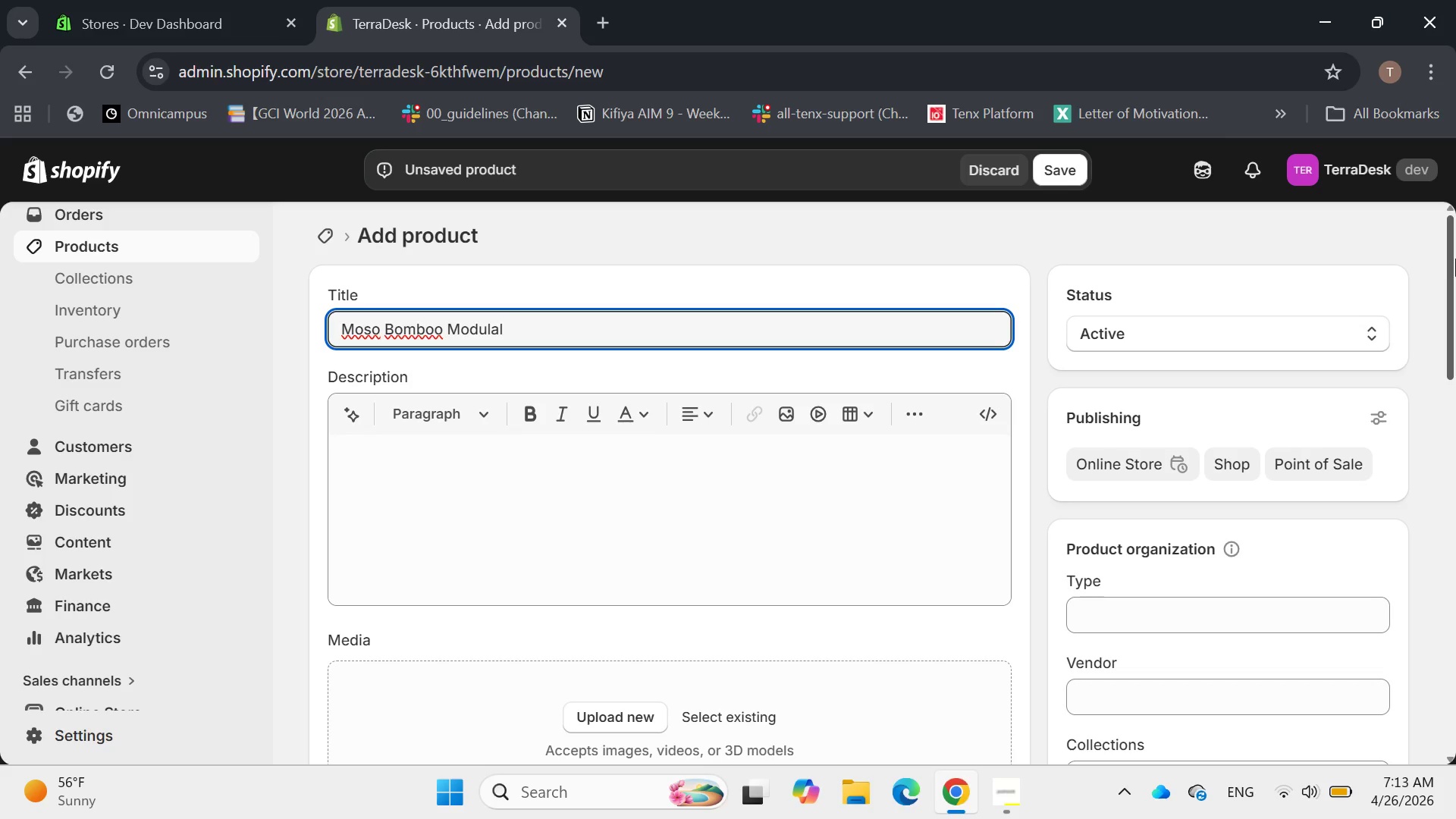 
key(ArrowRight)
 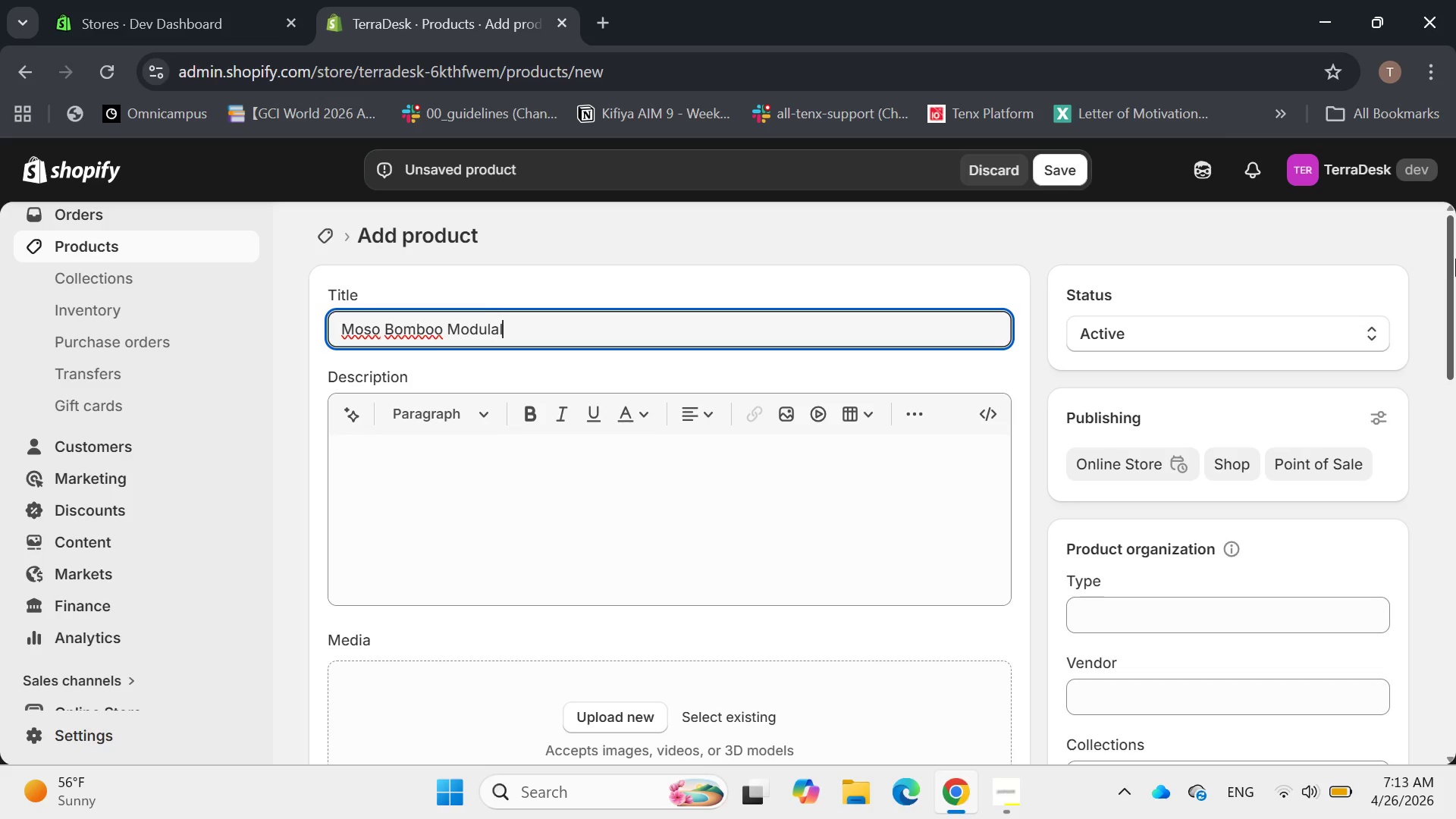 
key(ArrowRight)
 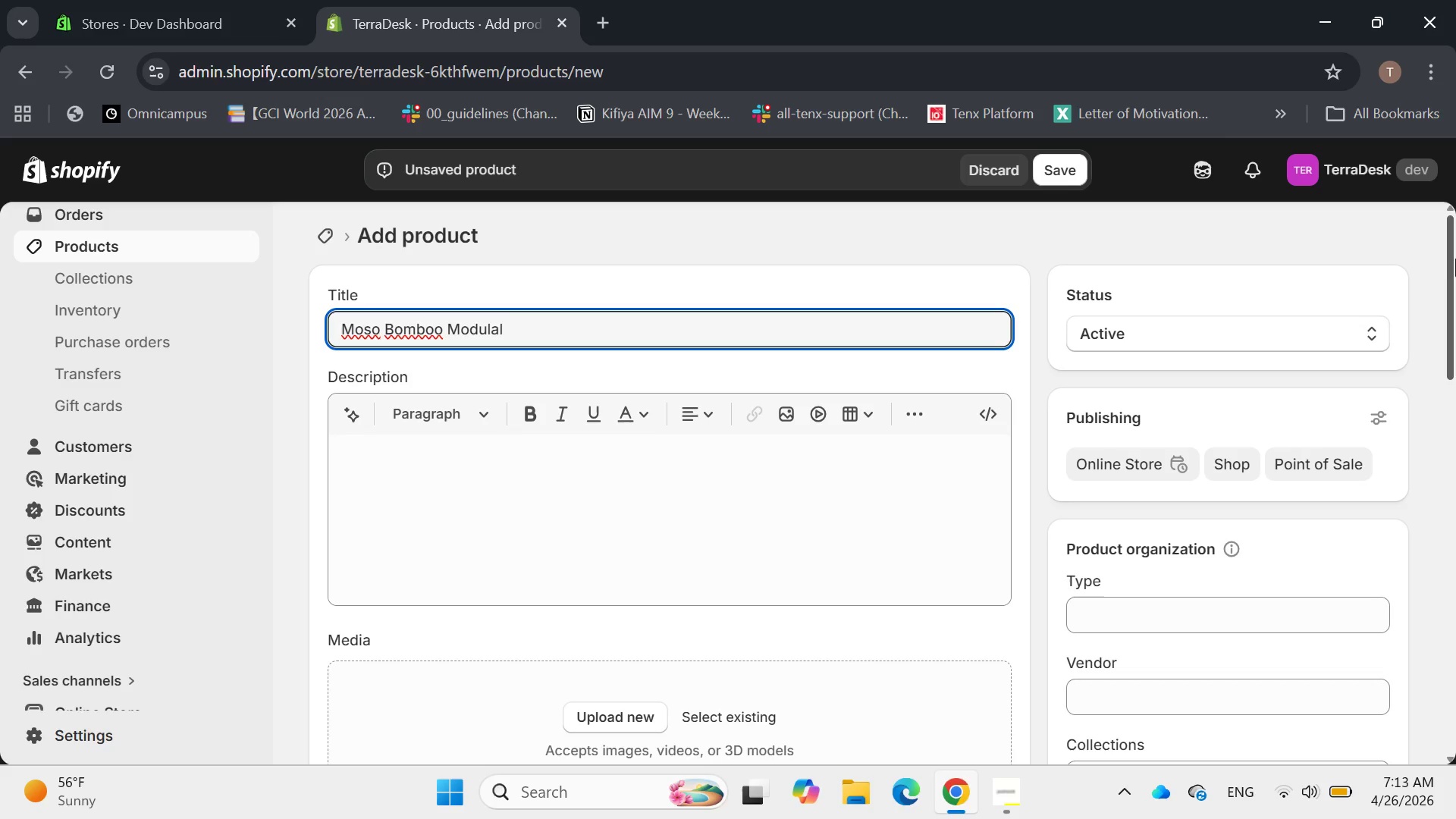 
key(Backspace)
 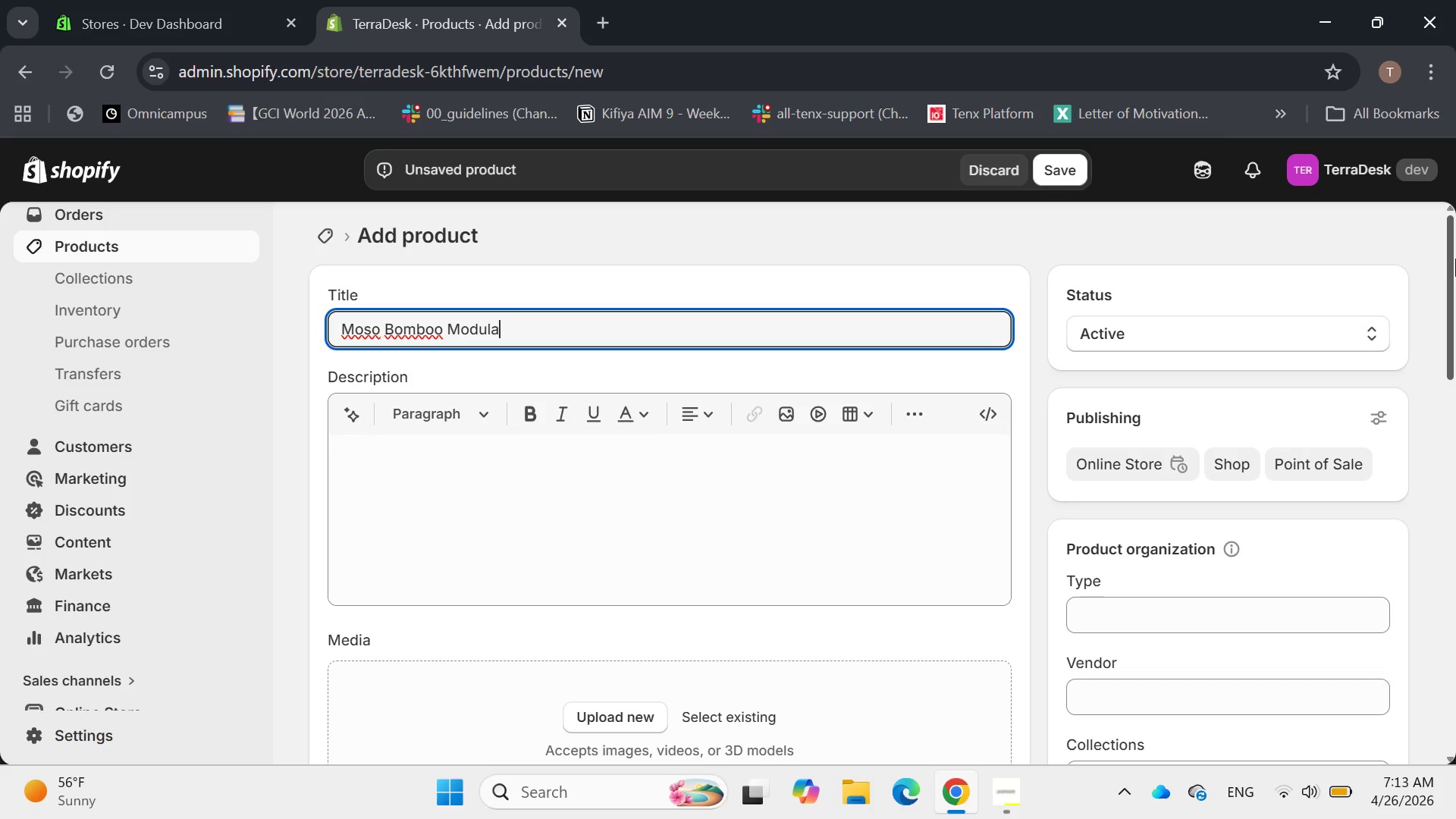 
key(5)
 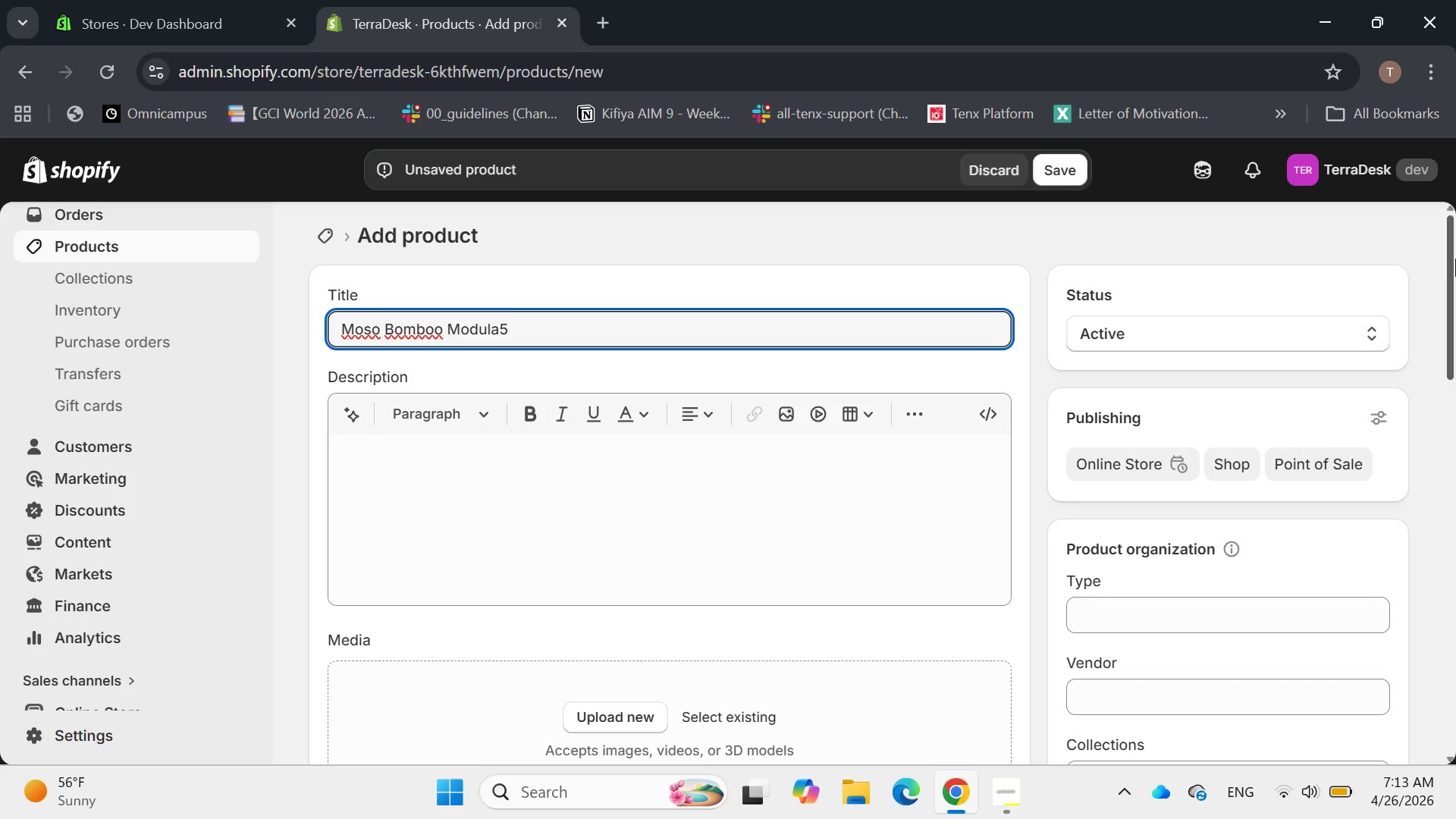 
key(Backspace)
 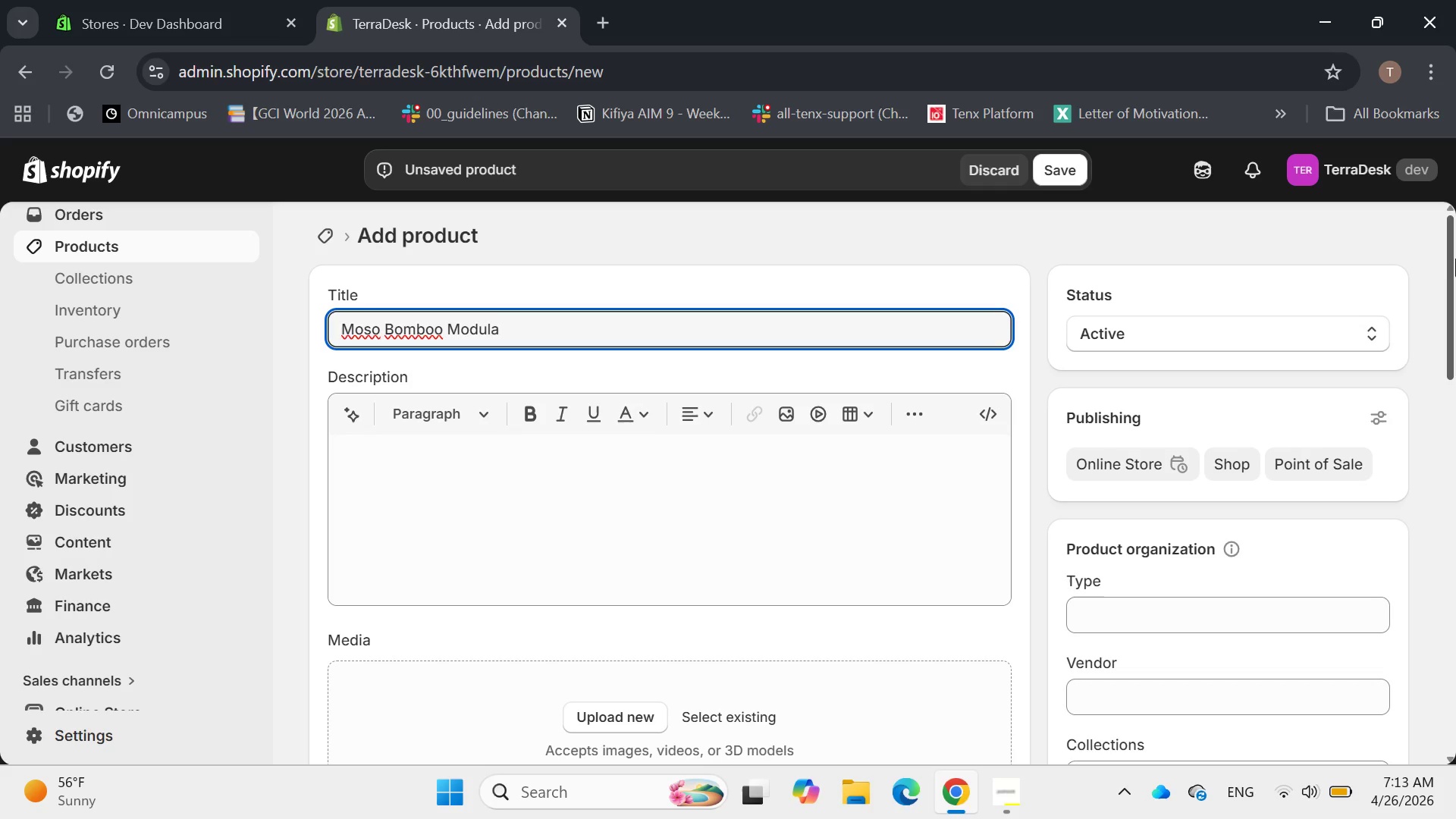 
key(R)
 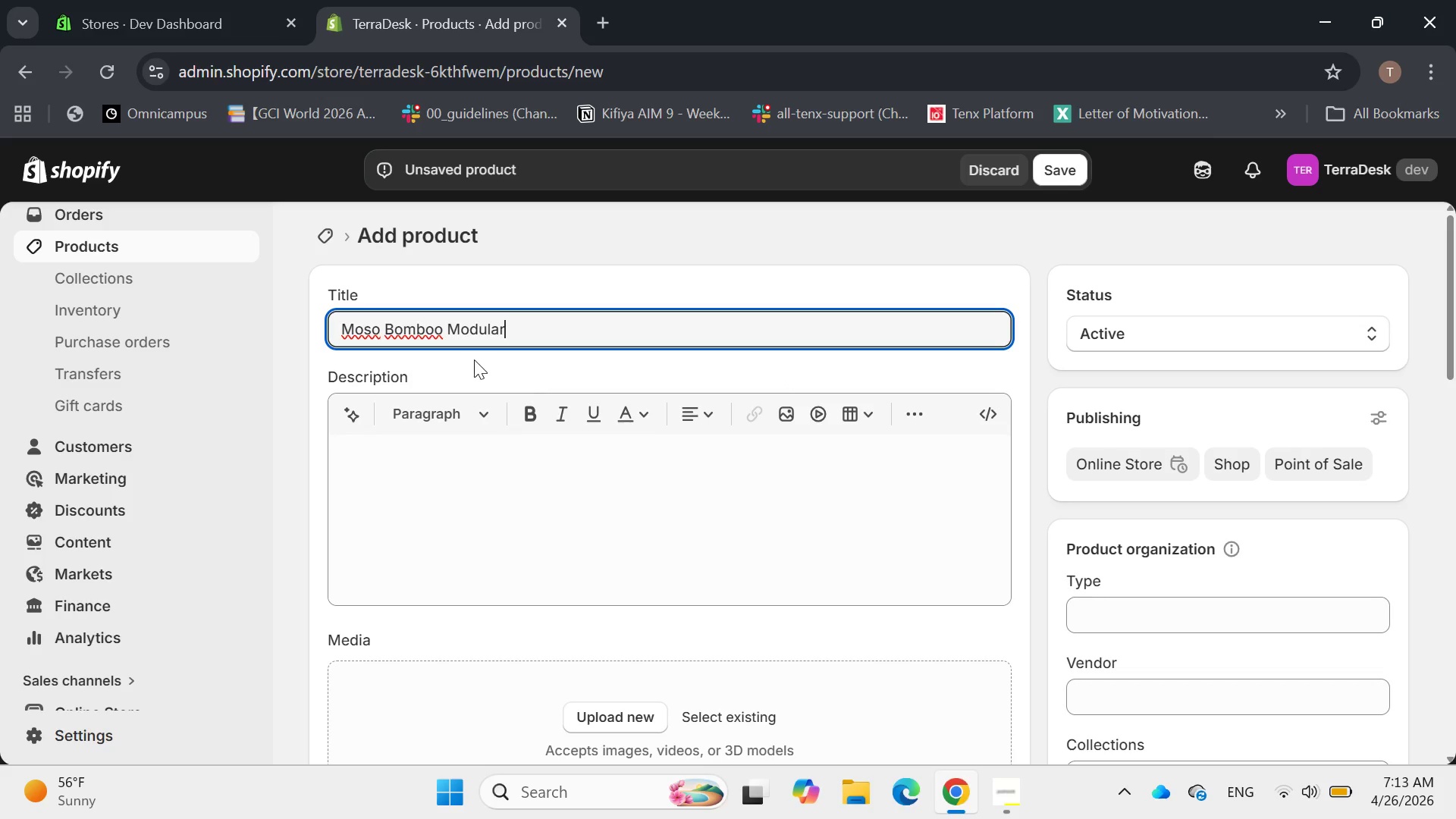 
left_click([399, 323])
 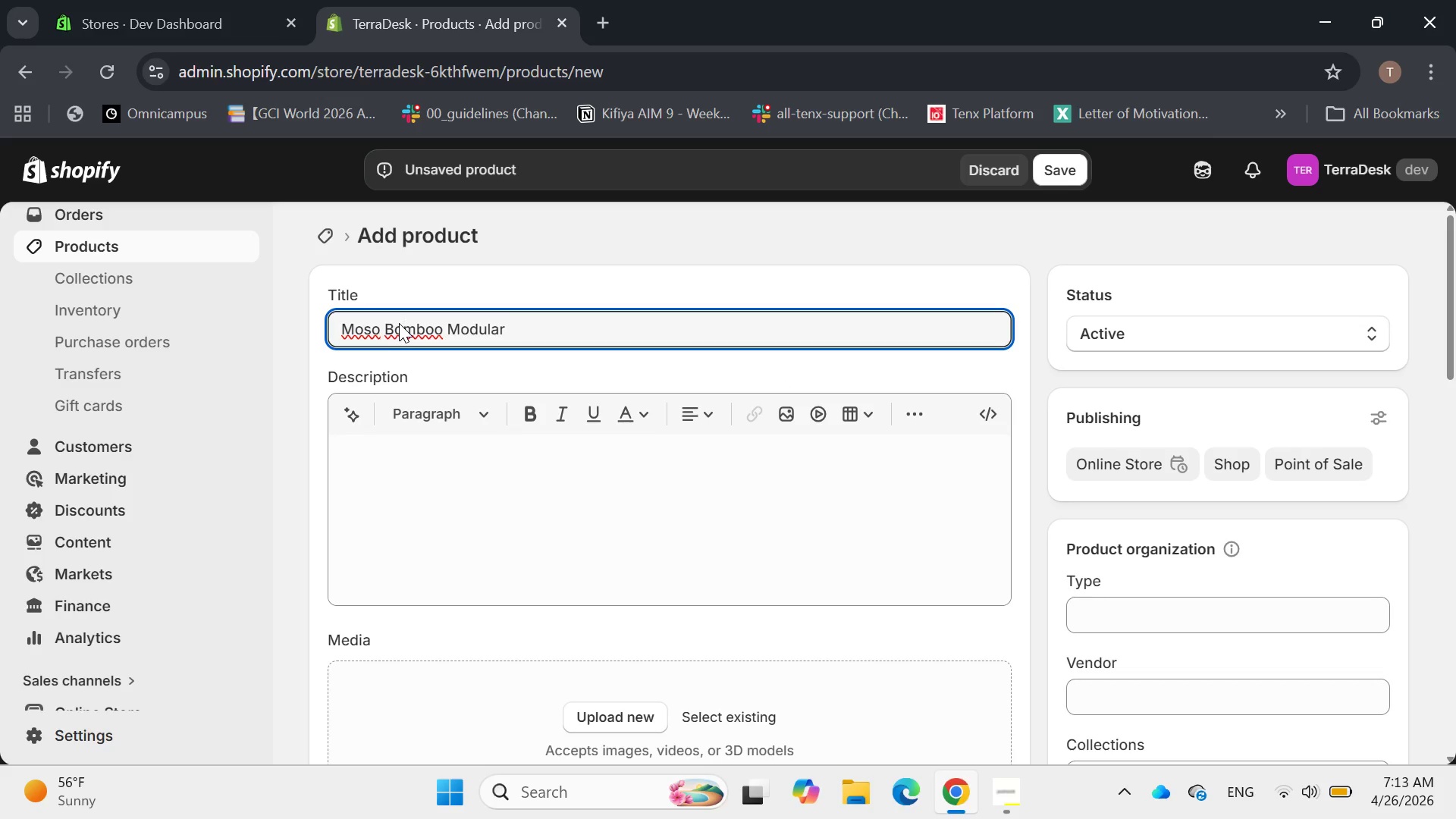 
key(Backspace)
 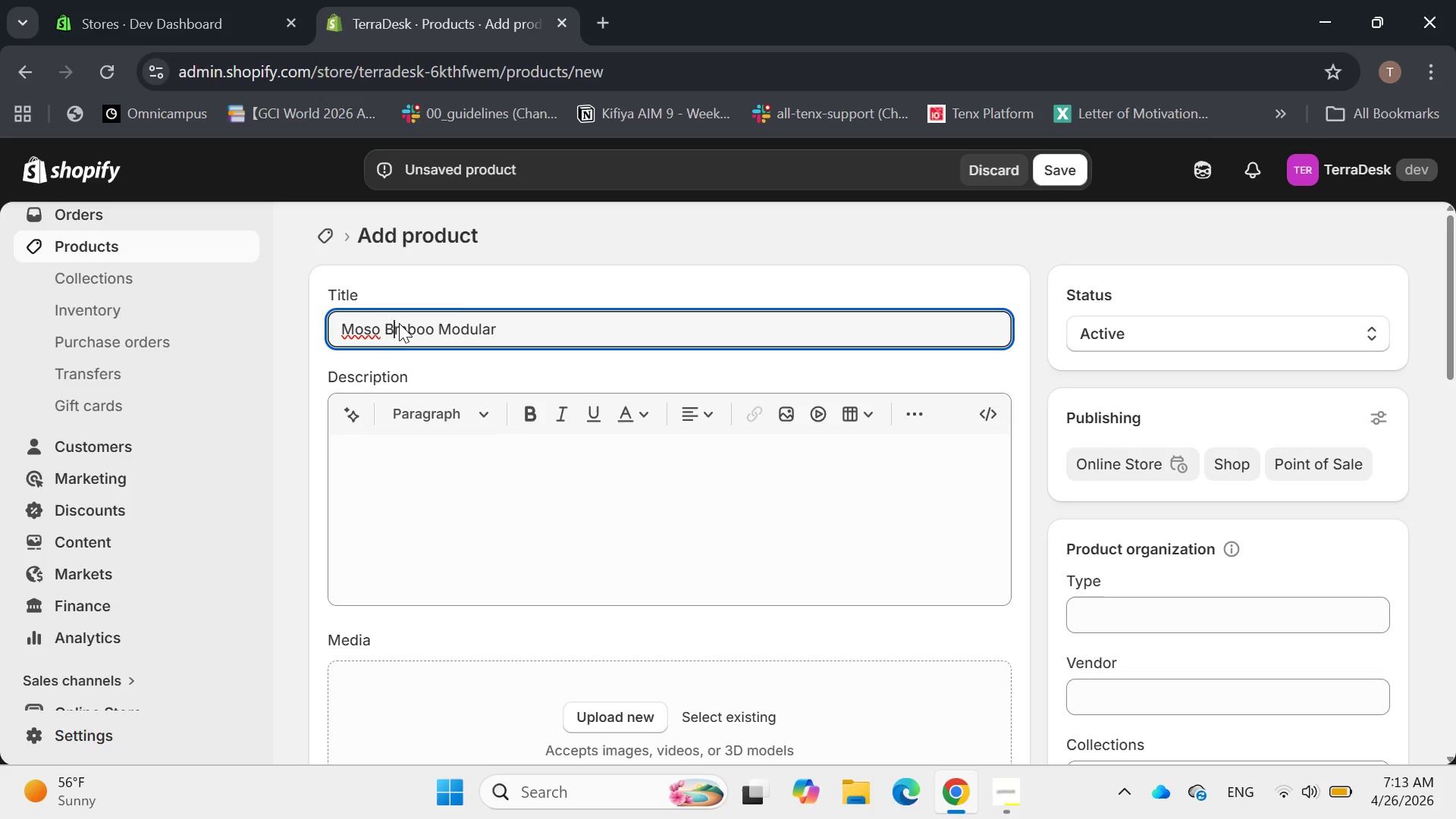 
key(A)
 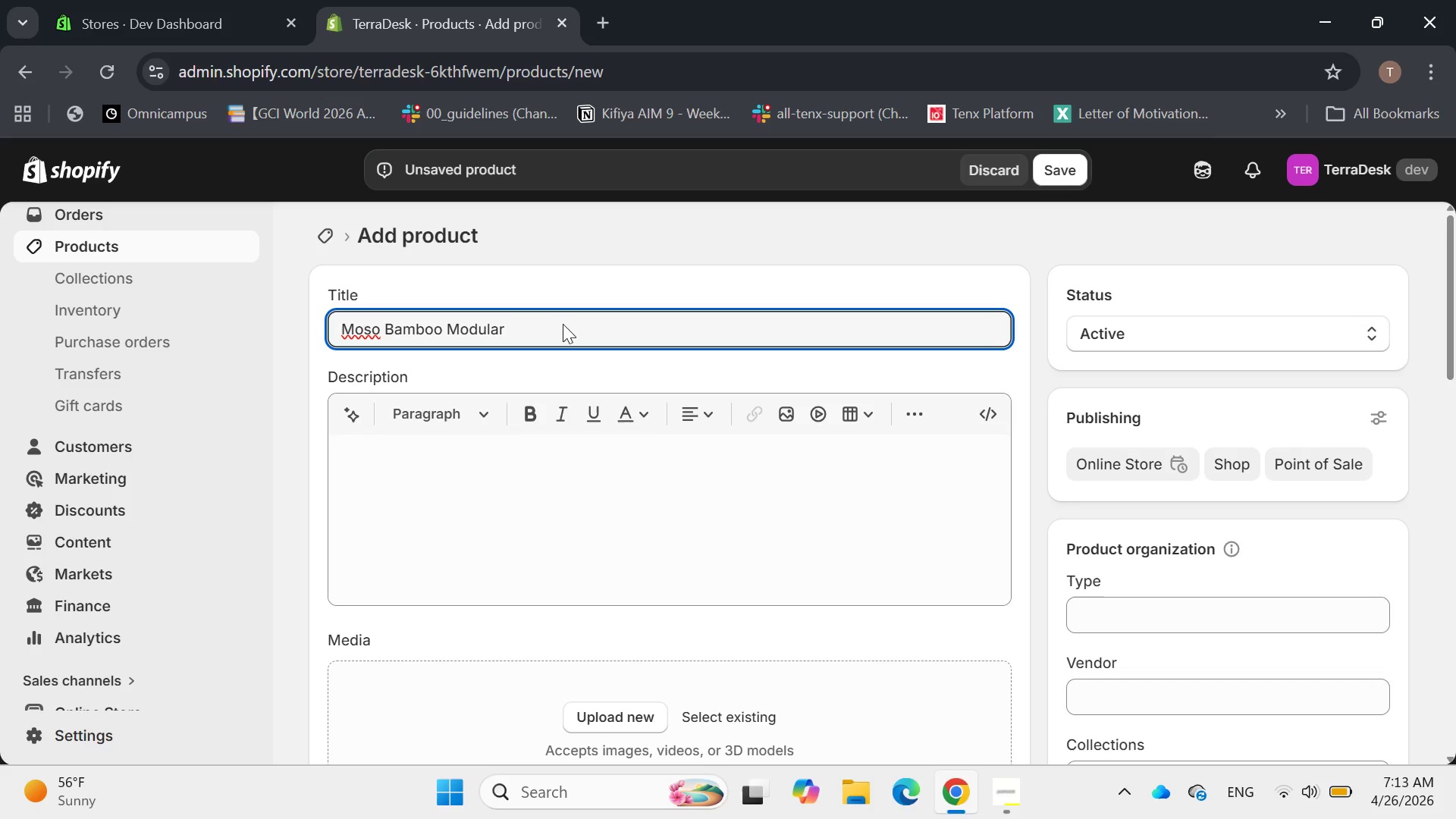 
left_click([573, 319])
 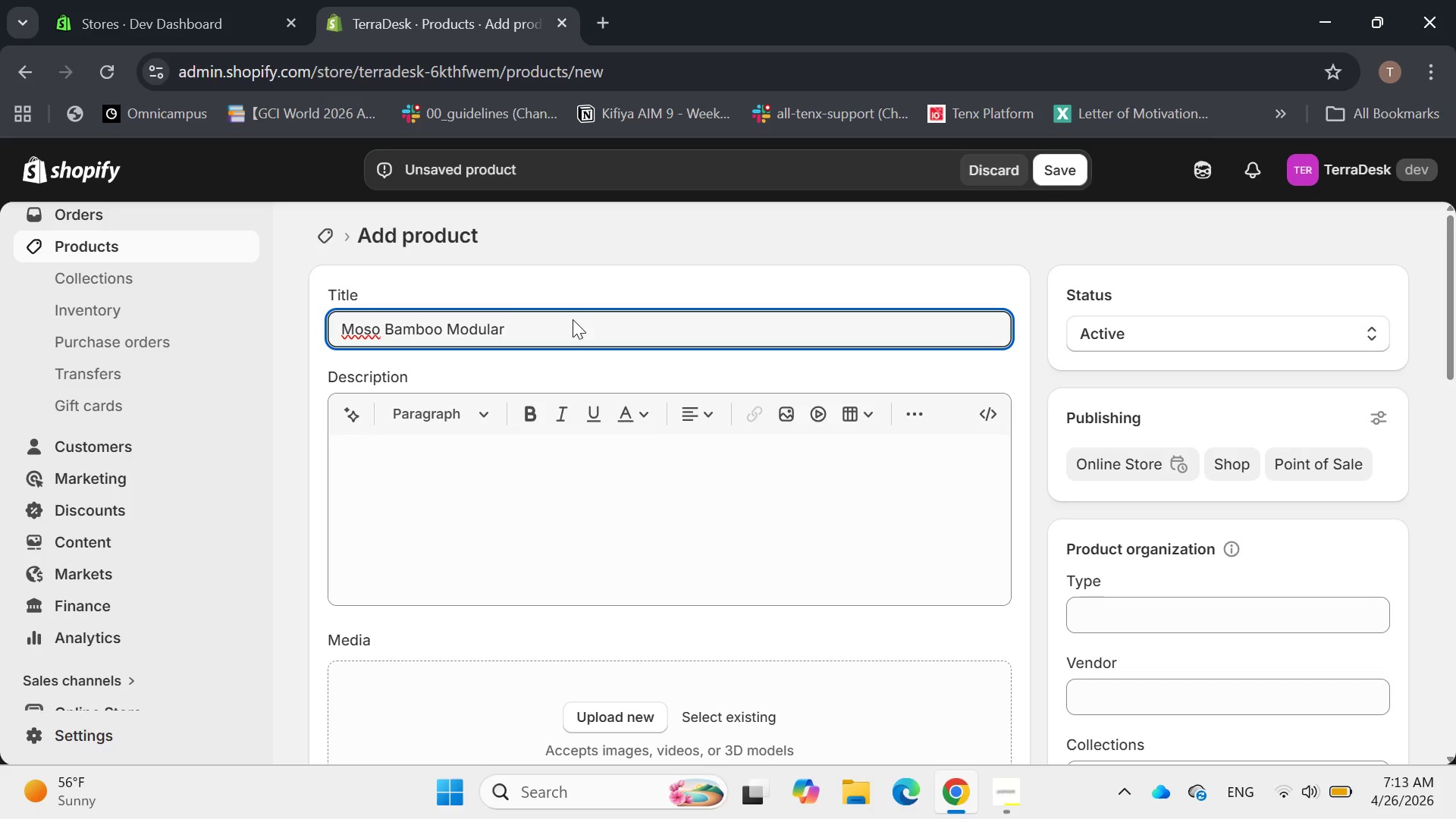 
key(Space)
 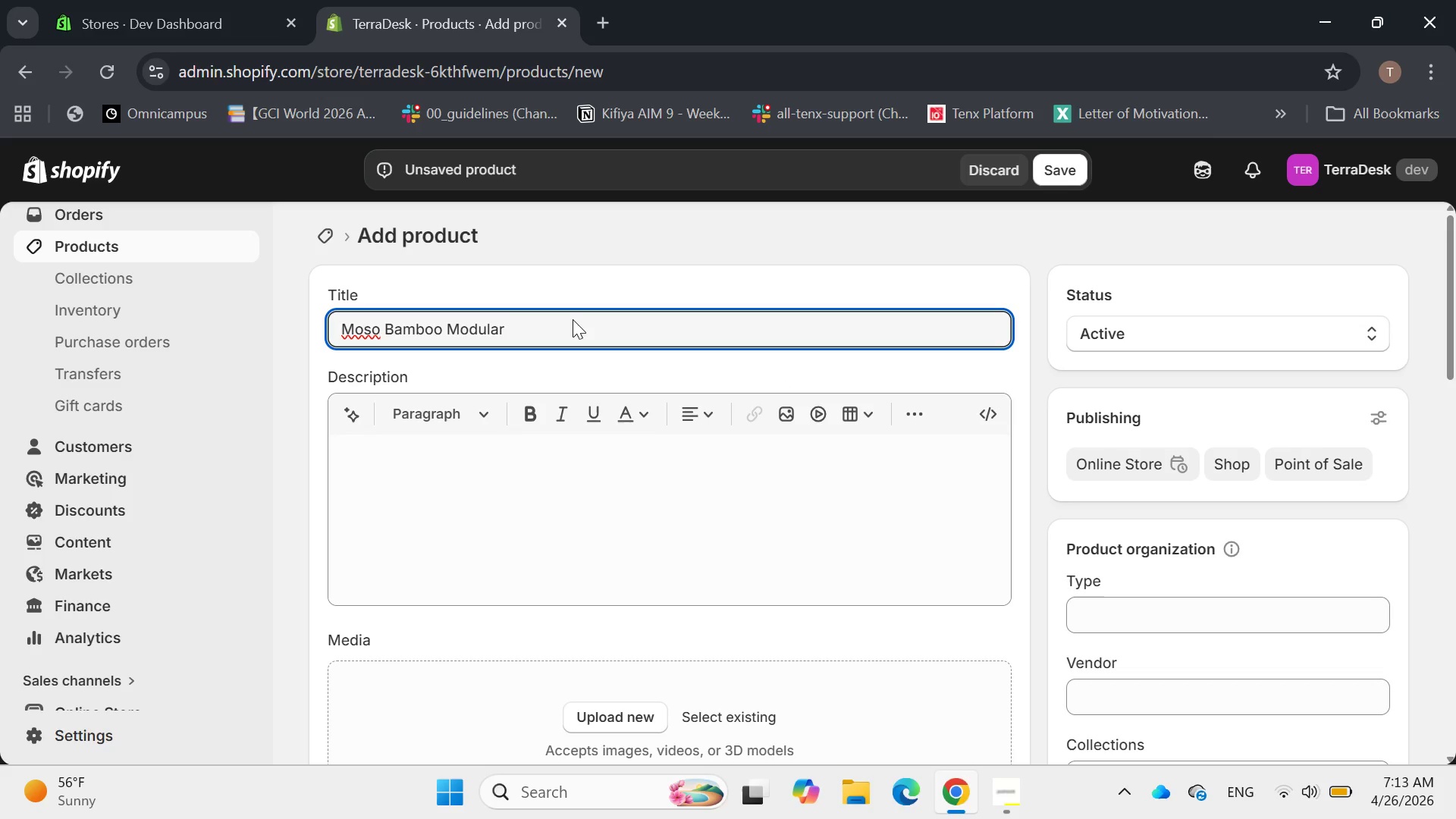 
key(Shift+ShiftLeft)
 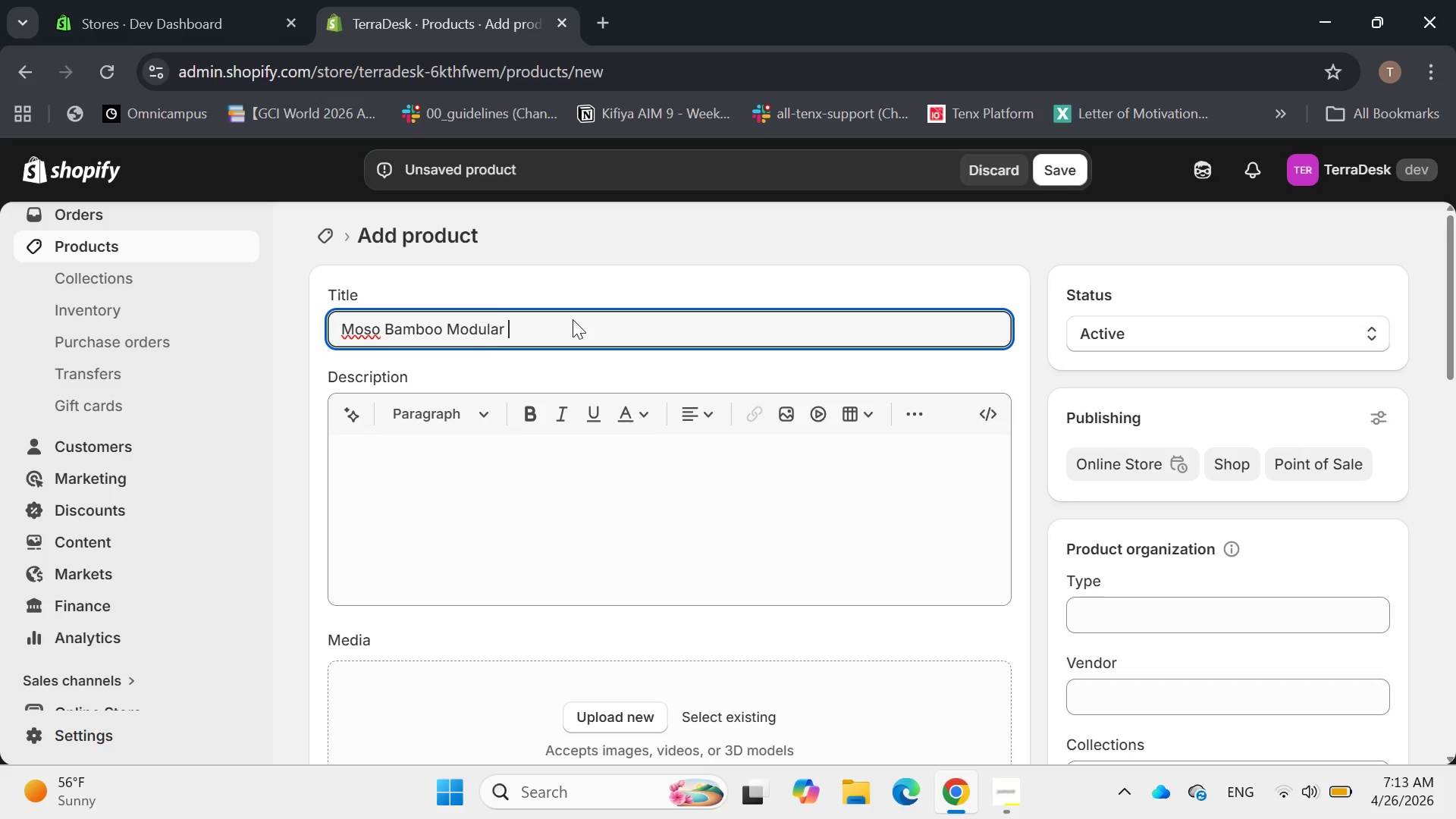 
key(P)
 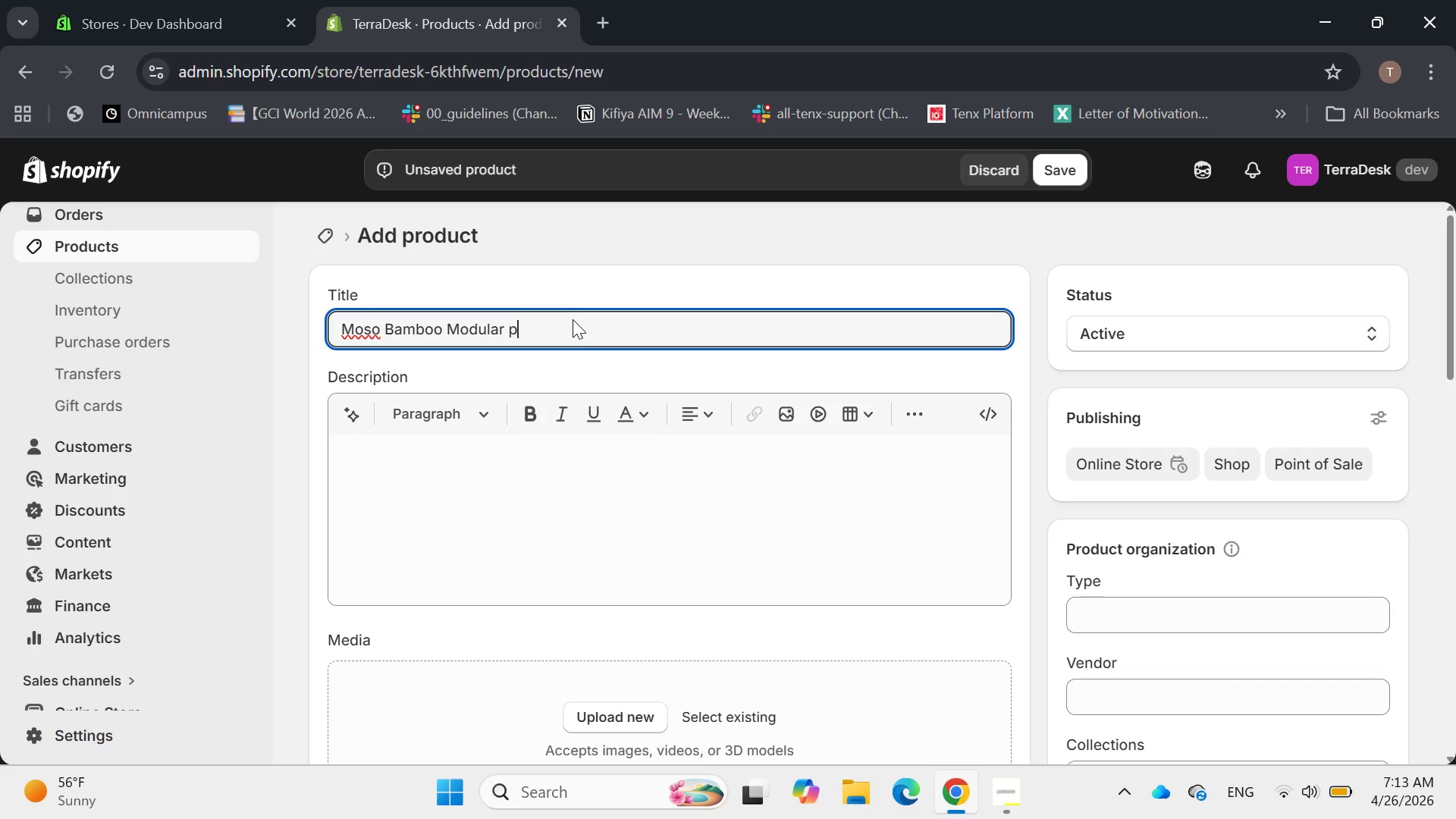 
hold_key(key=E, duration=0.33)
 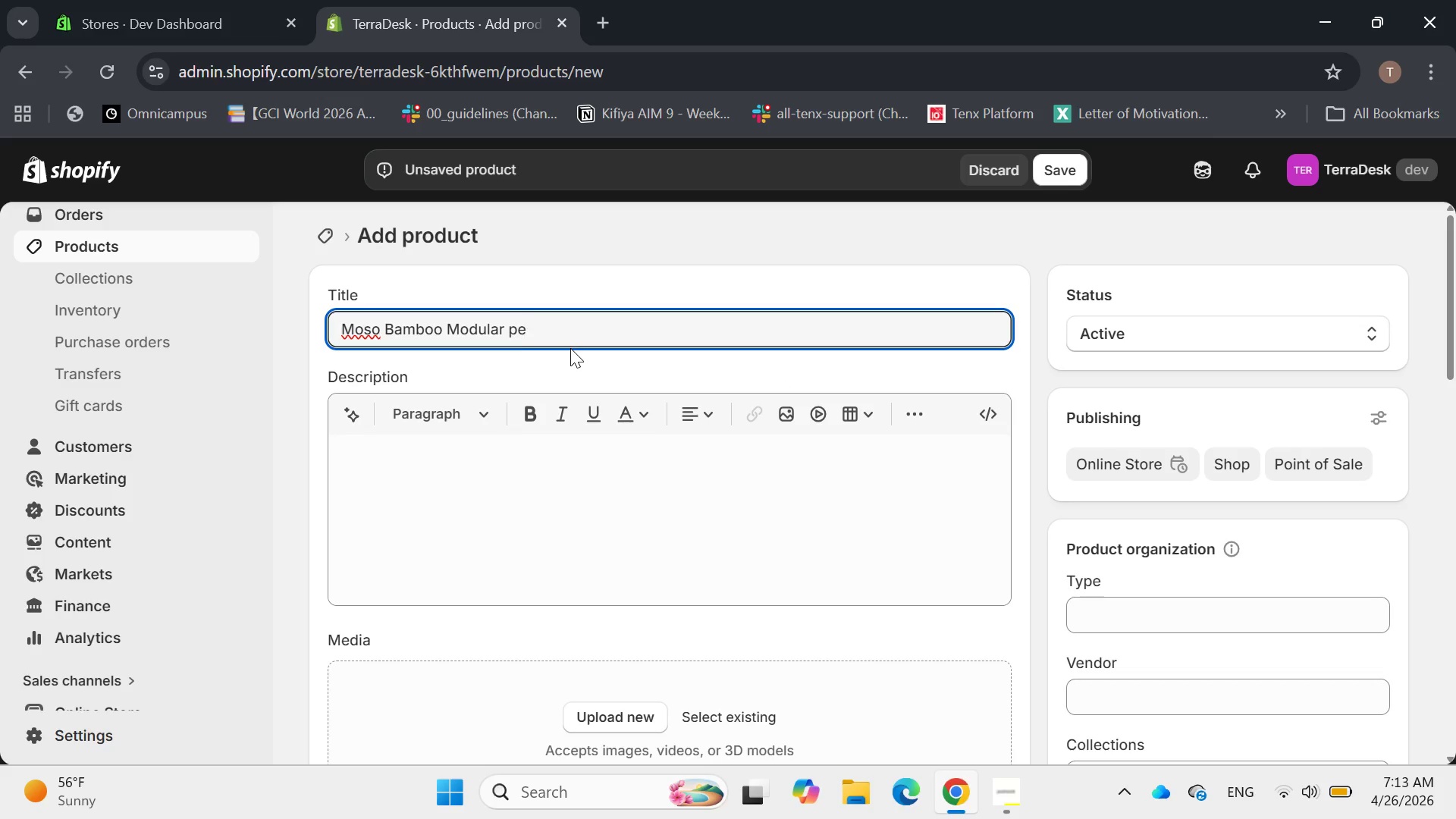 
type(n)
key(Backspace)
key(Backspace)
key(Backspace)
type(Pen)
 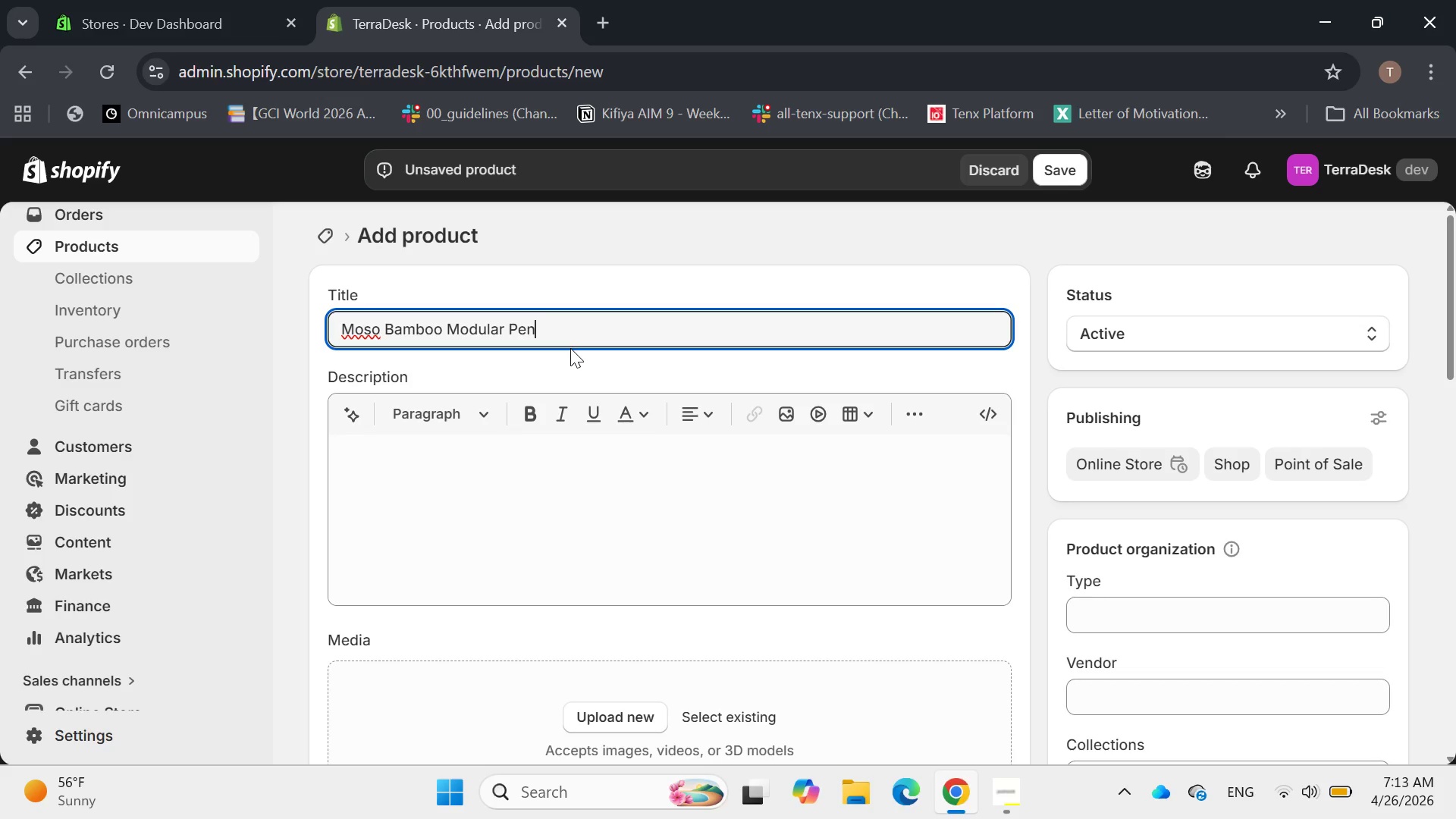 
wait(5.39)
 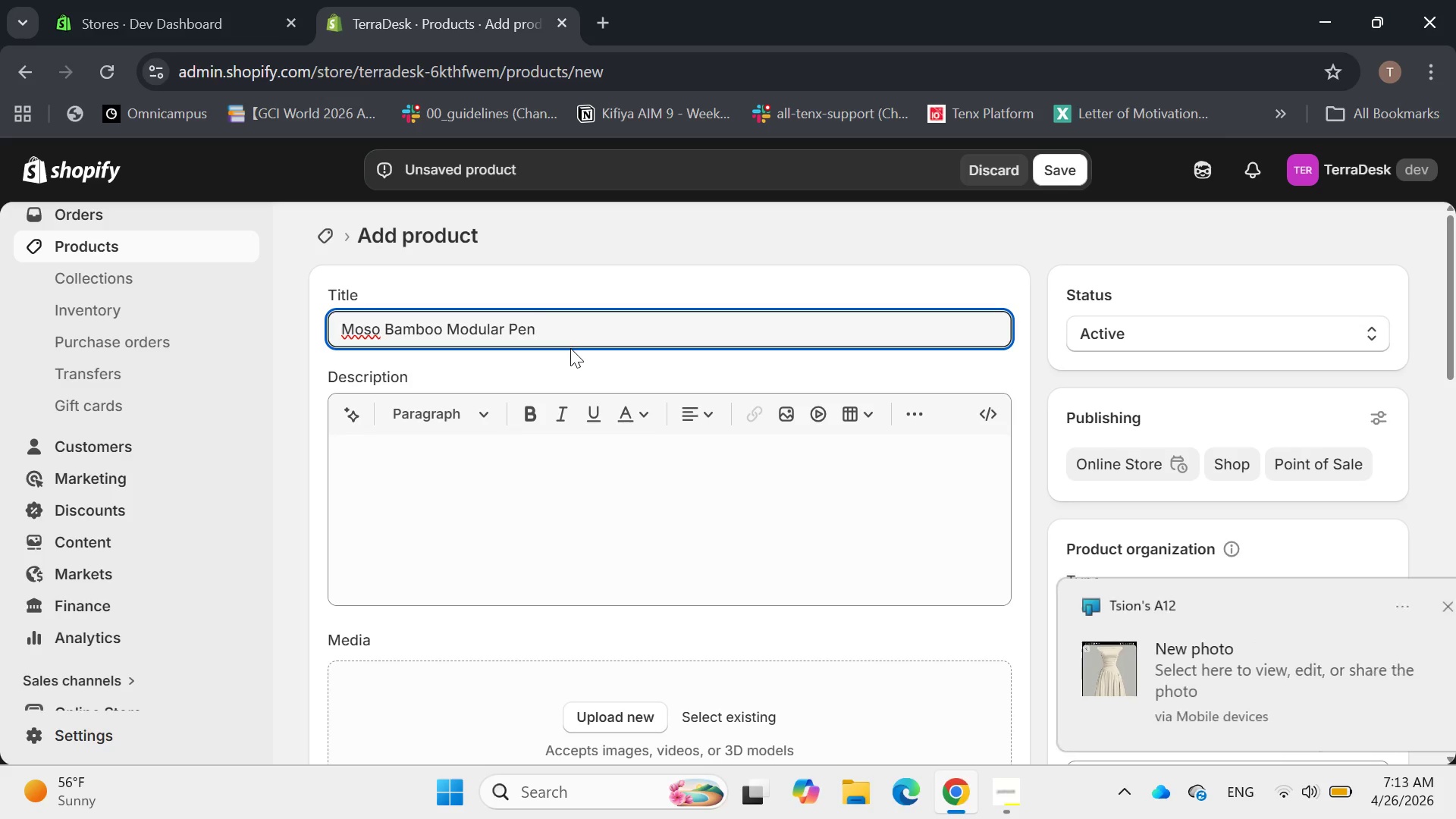 
left_click([1406, 604])
 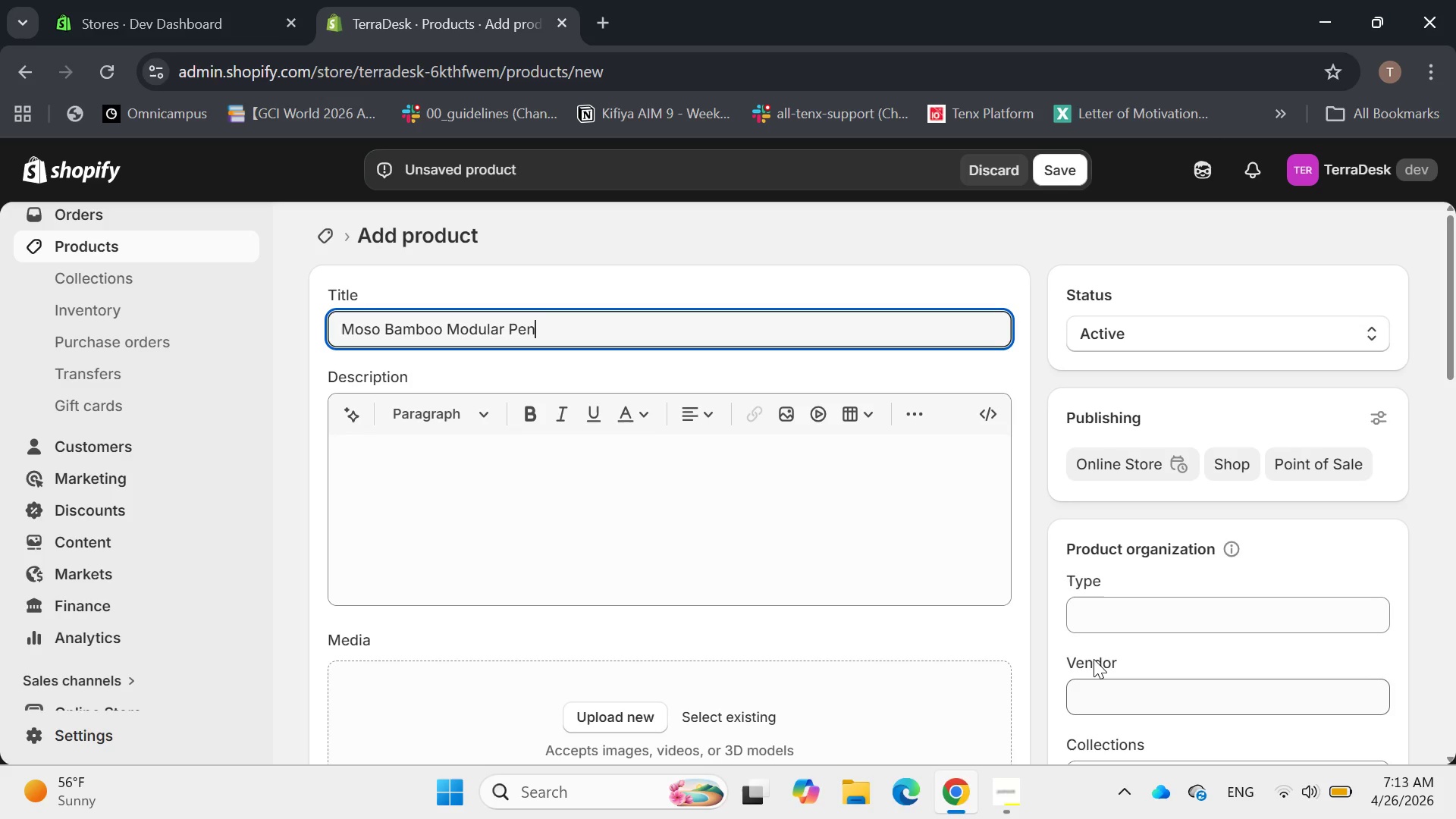 
wait(5.58)
 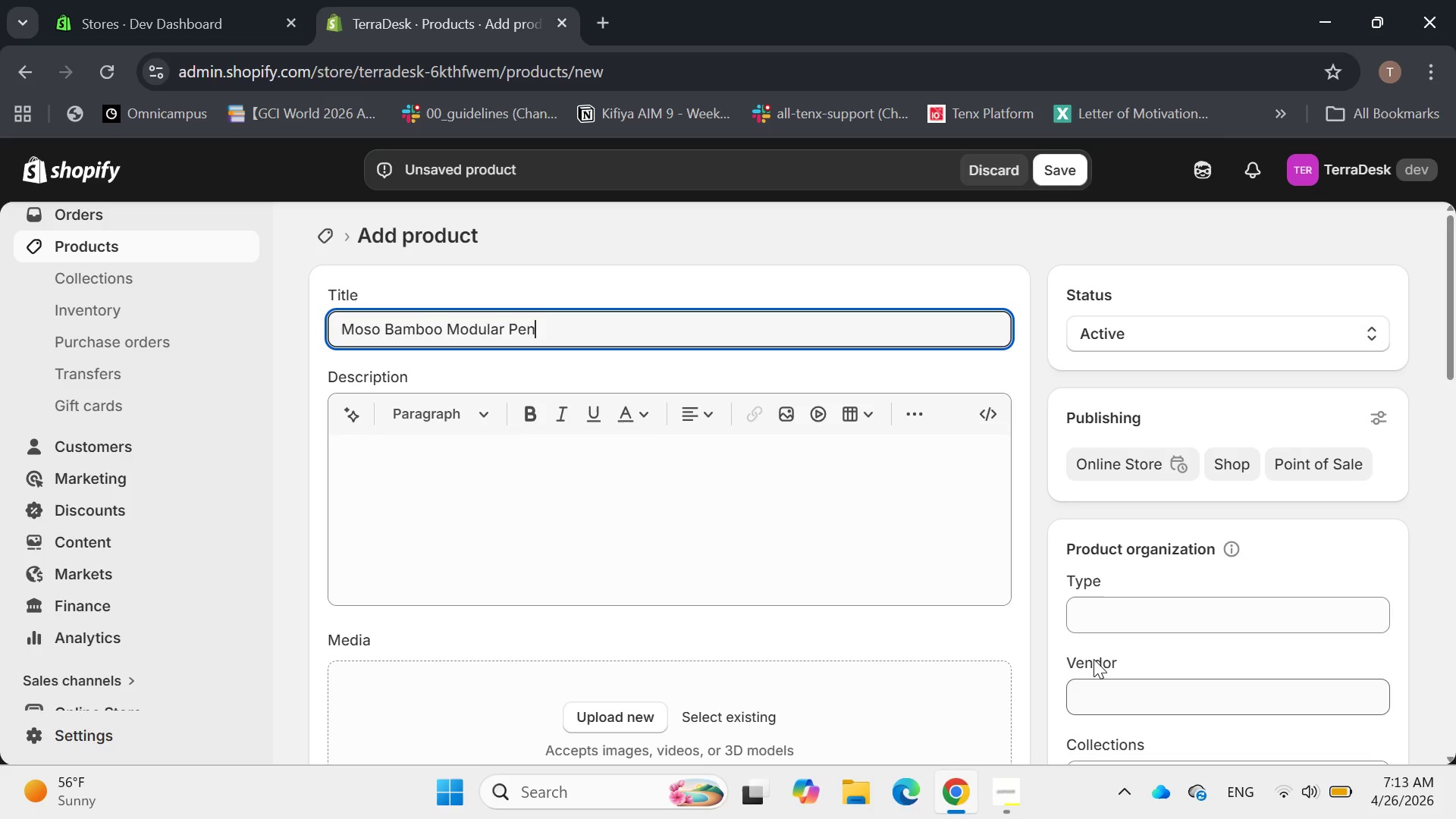 
type( Organizer)
 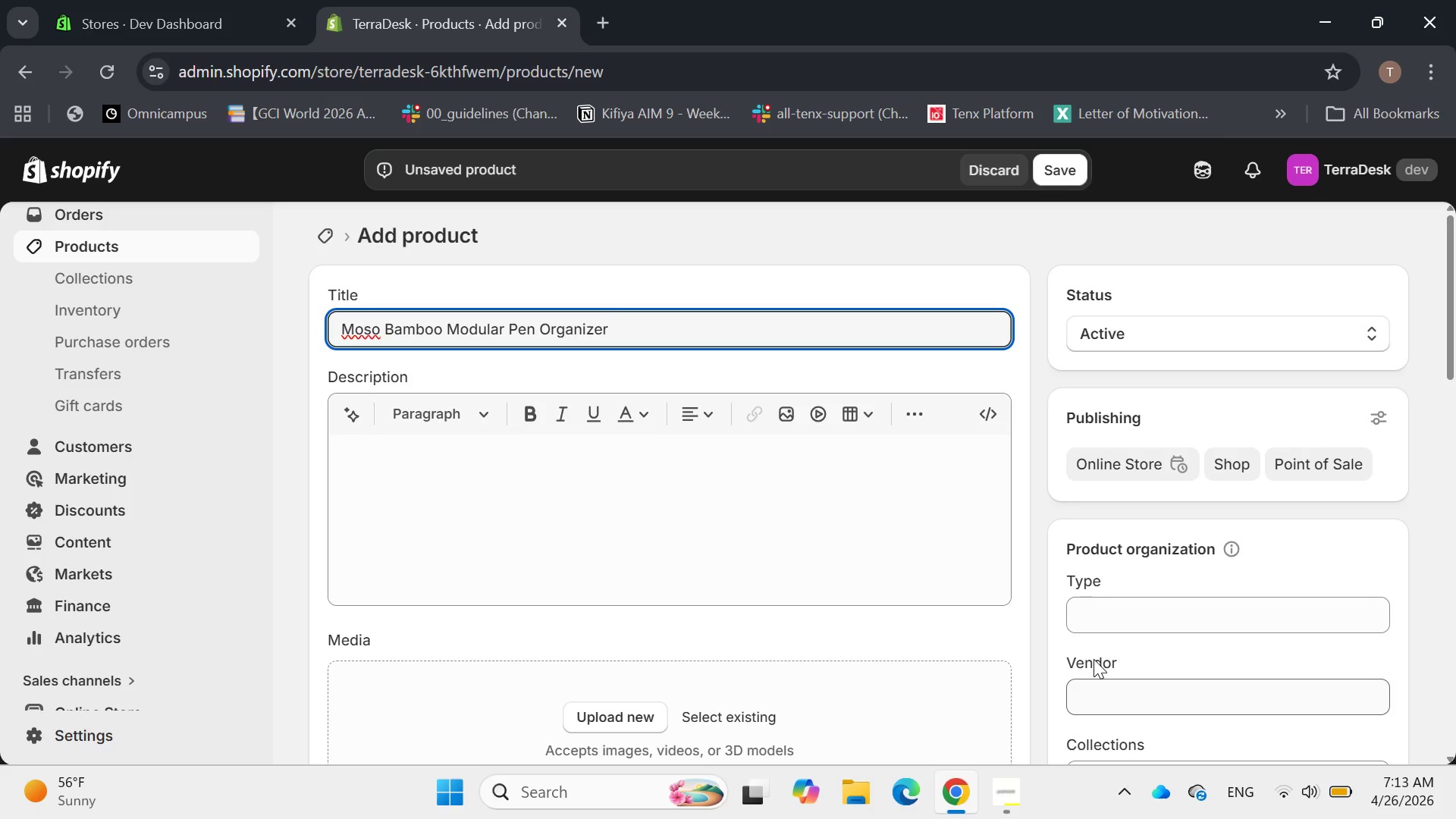 
left_click([811, 536])
 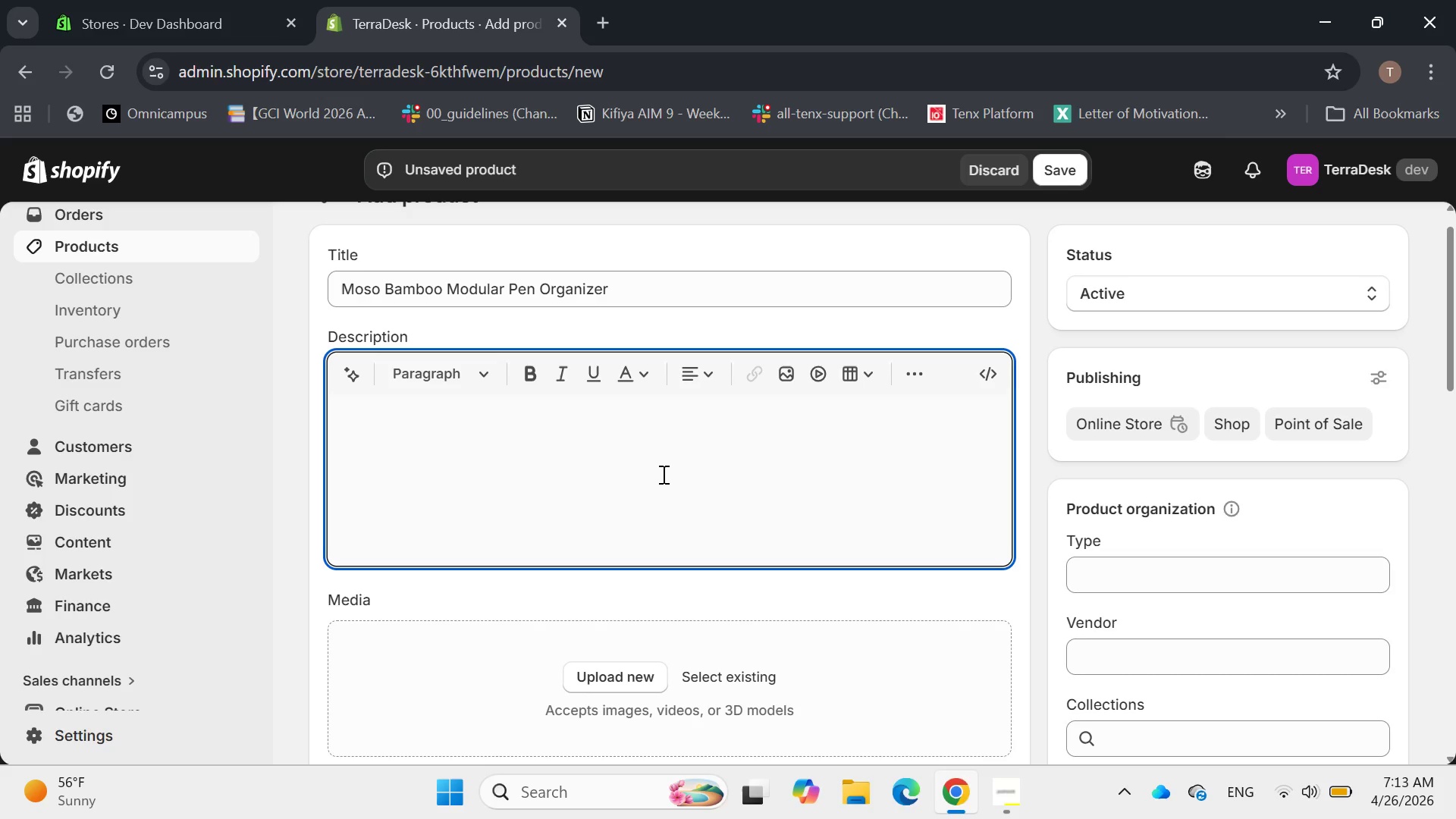 
wait(5.59)
 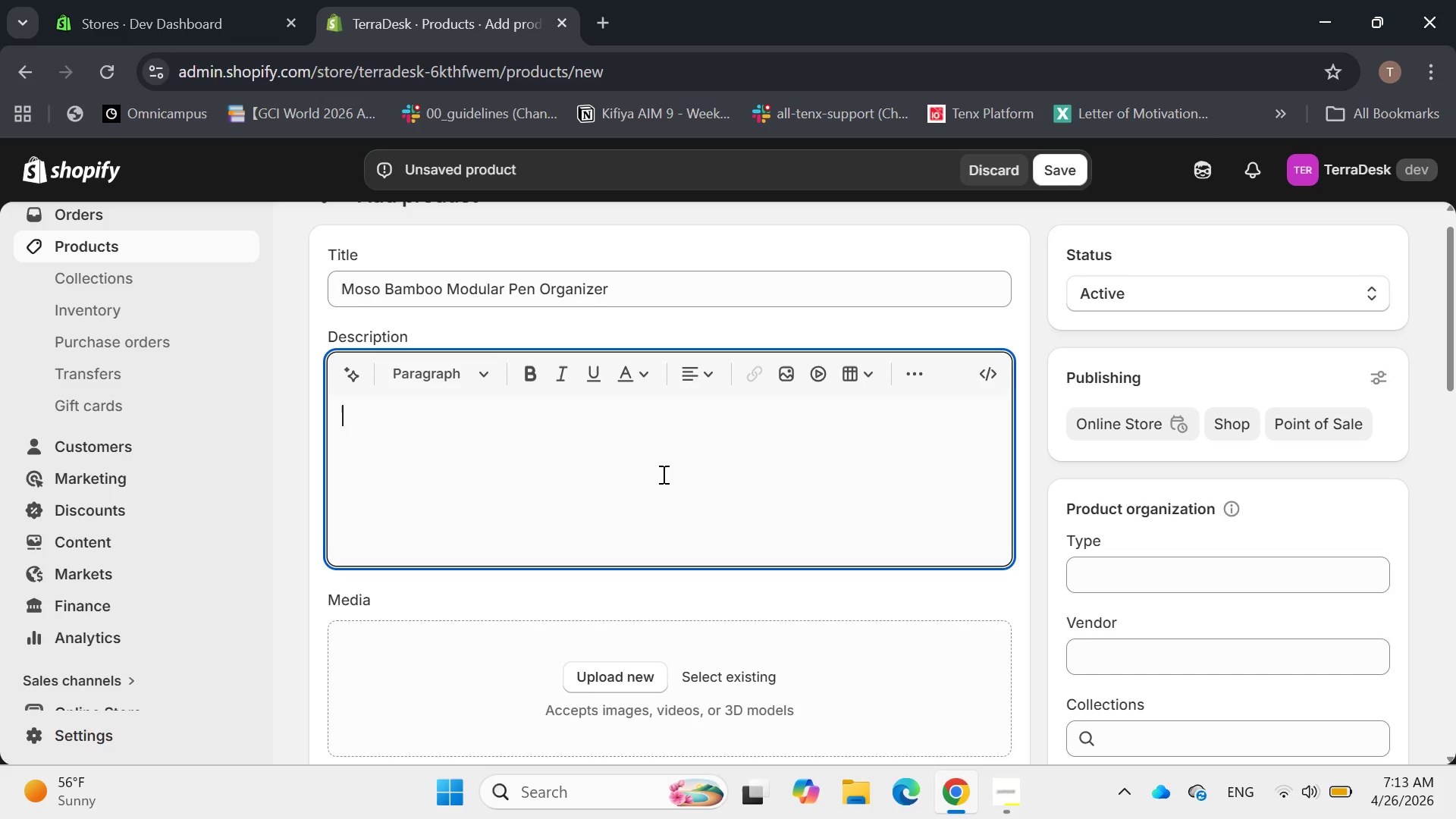 
hold_key(key=ShiftLeft, duration=0.36)
 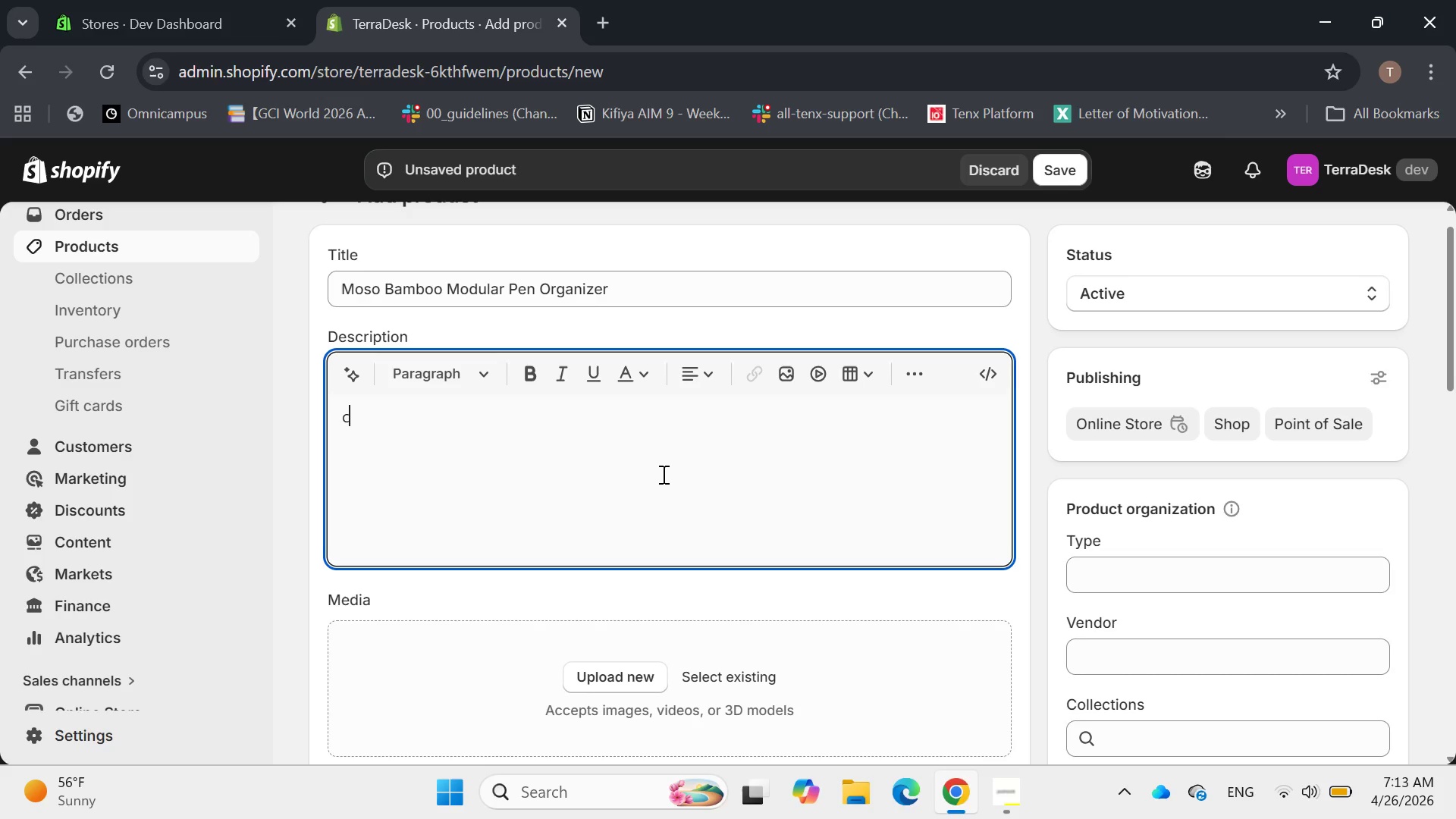 
type(clear desc)
key(Backspace)
type(ktop )
 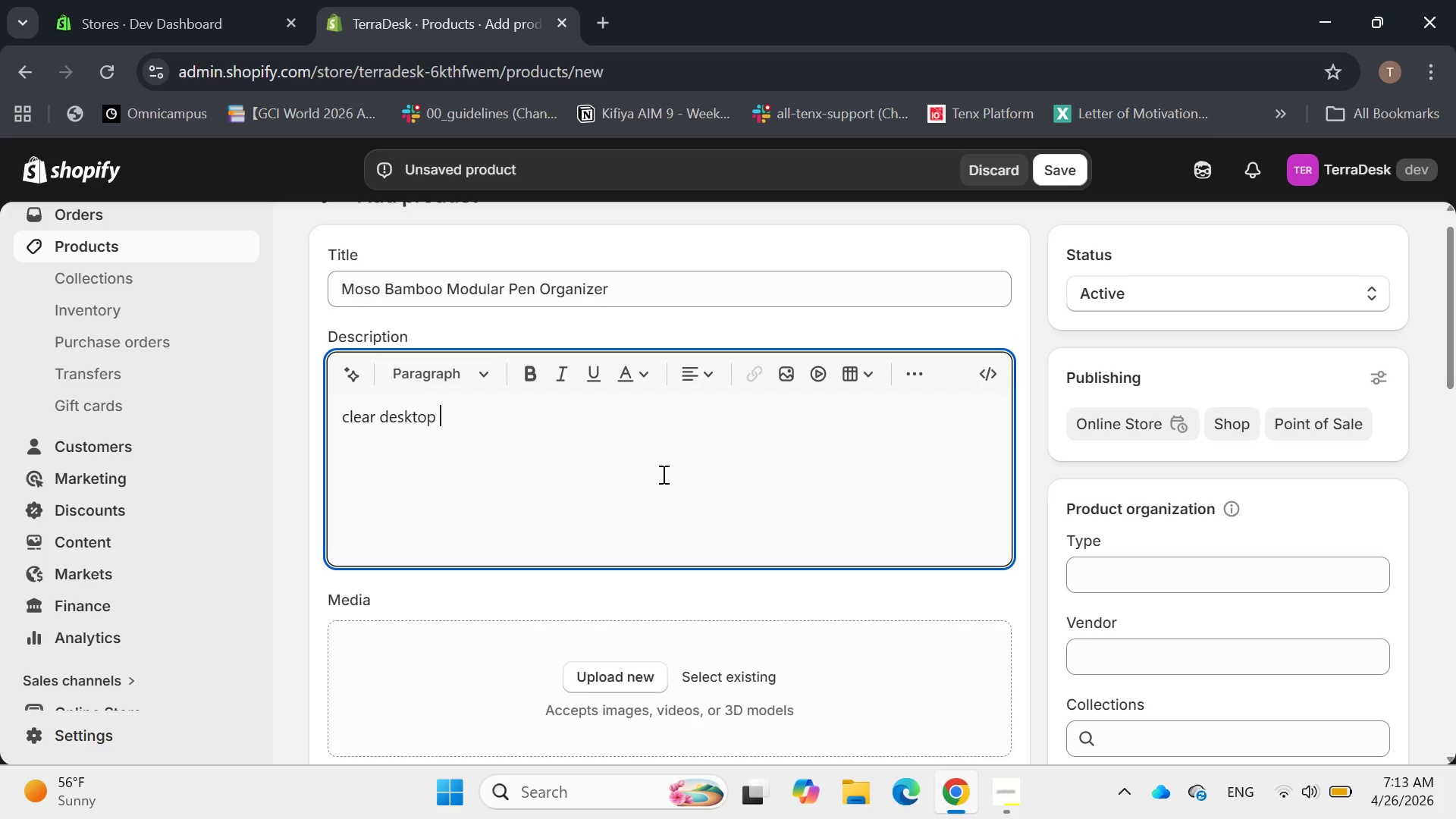 
key(ArrowLeft)
 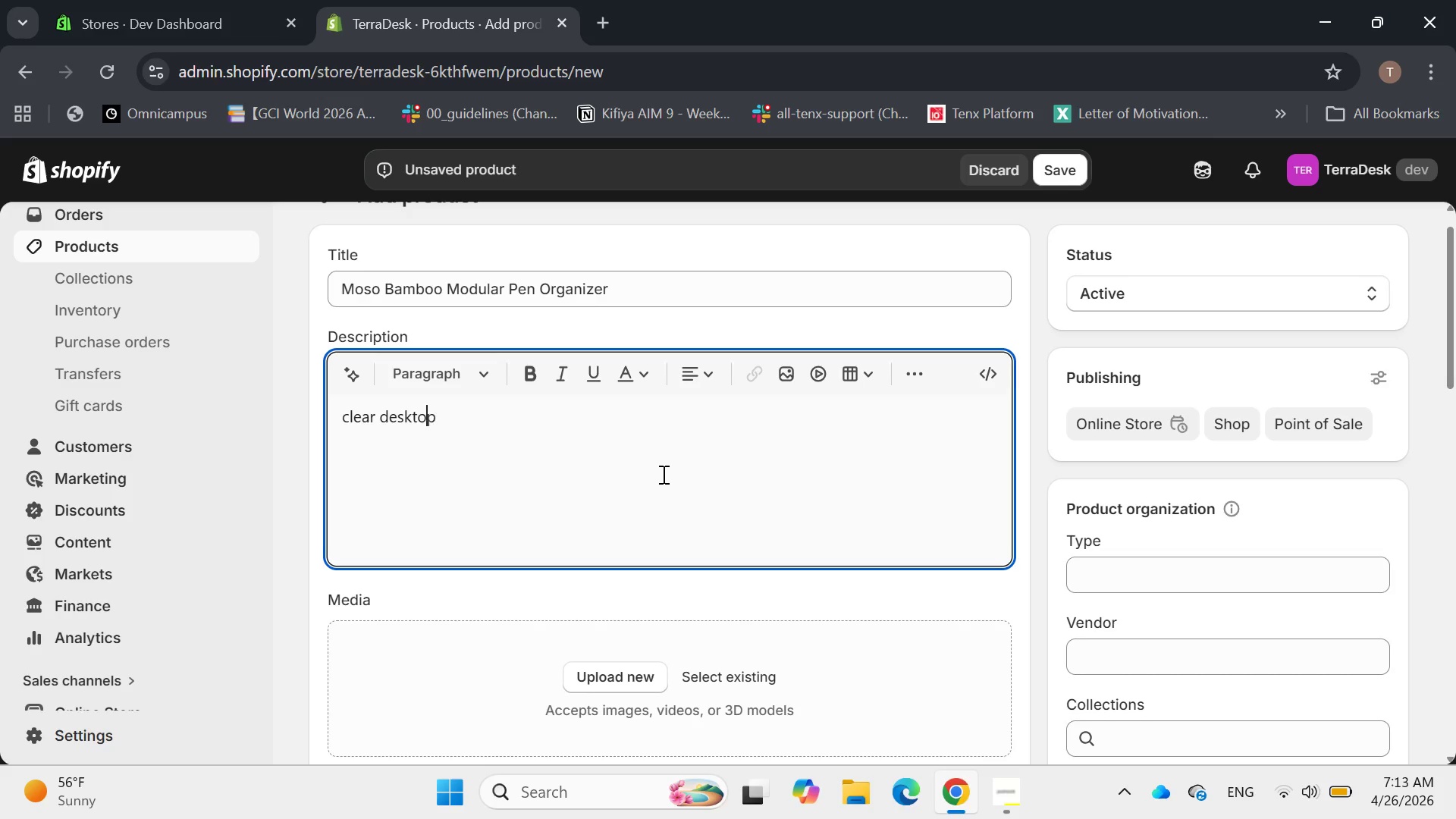 
key(ArrowLeft)
 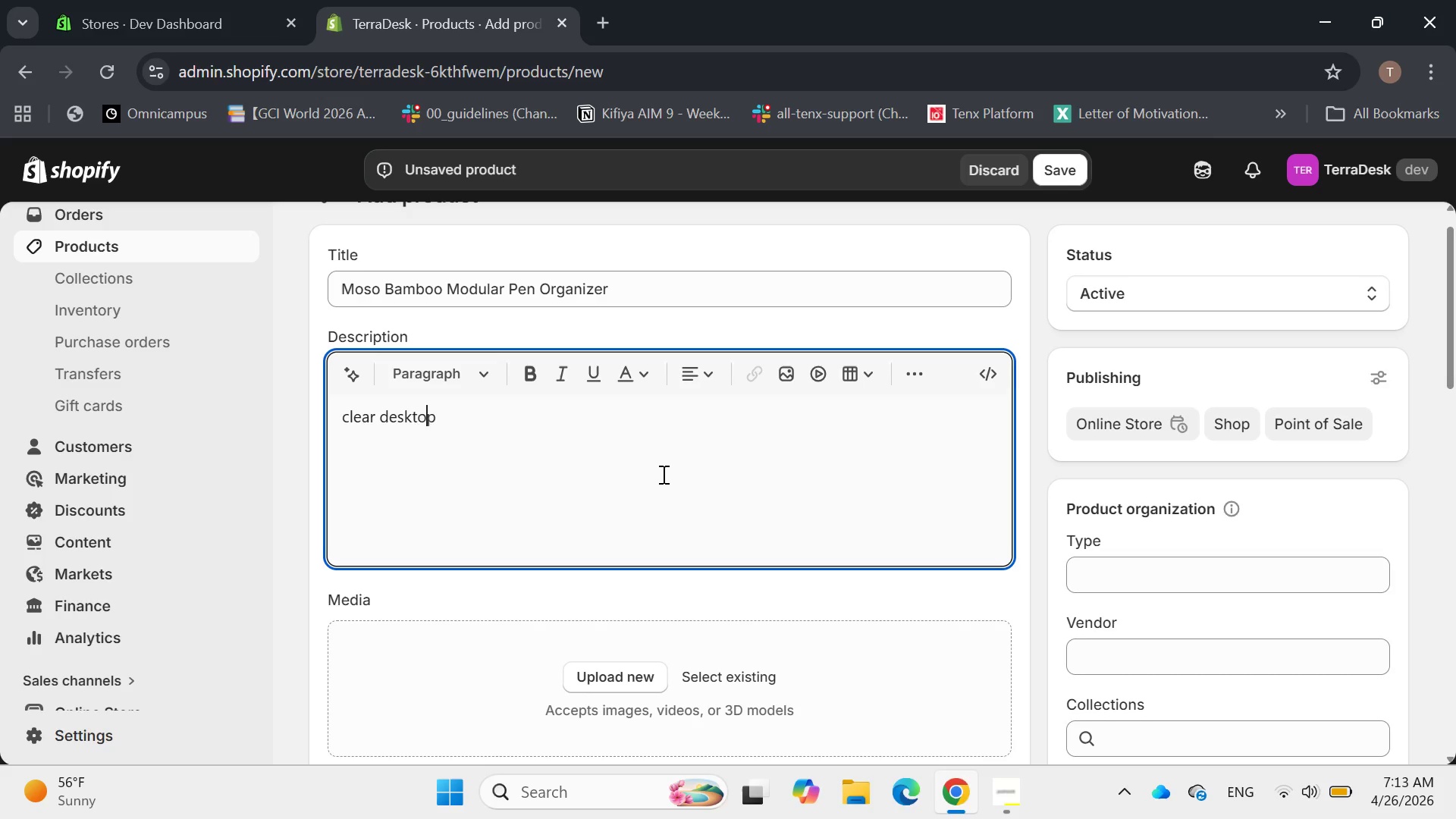 
key(ArrowLeft)
 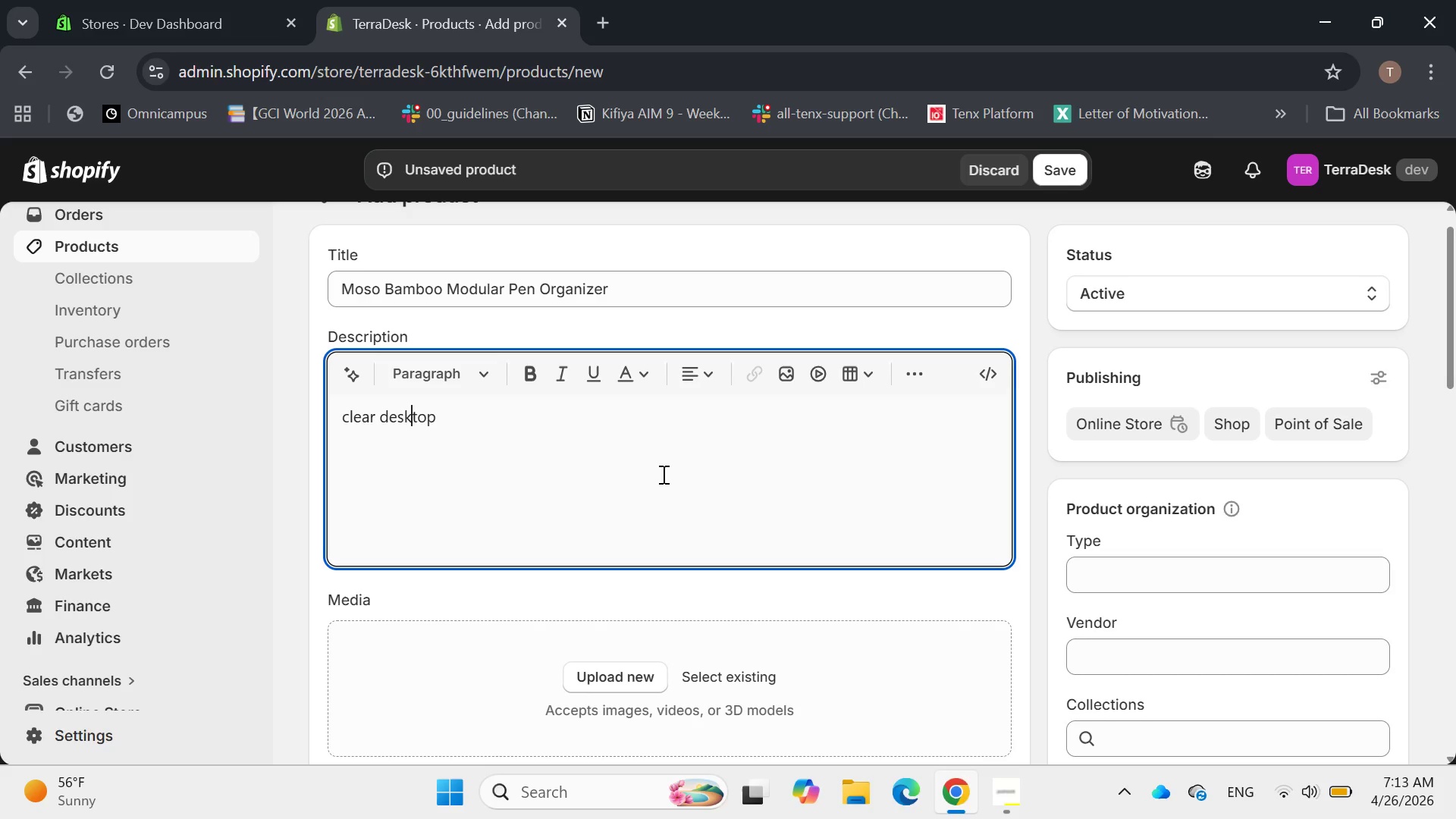 
key(ArrowLeft)
 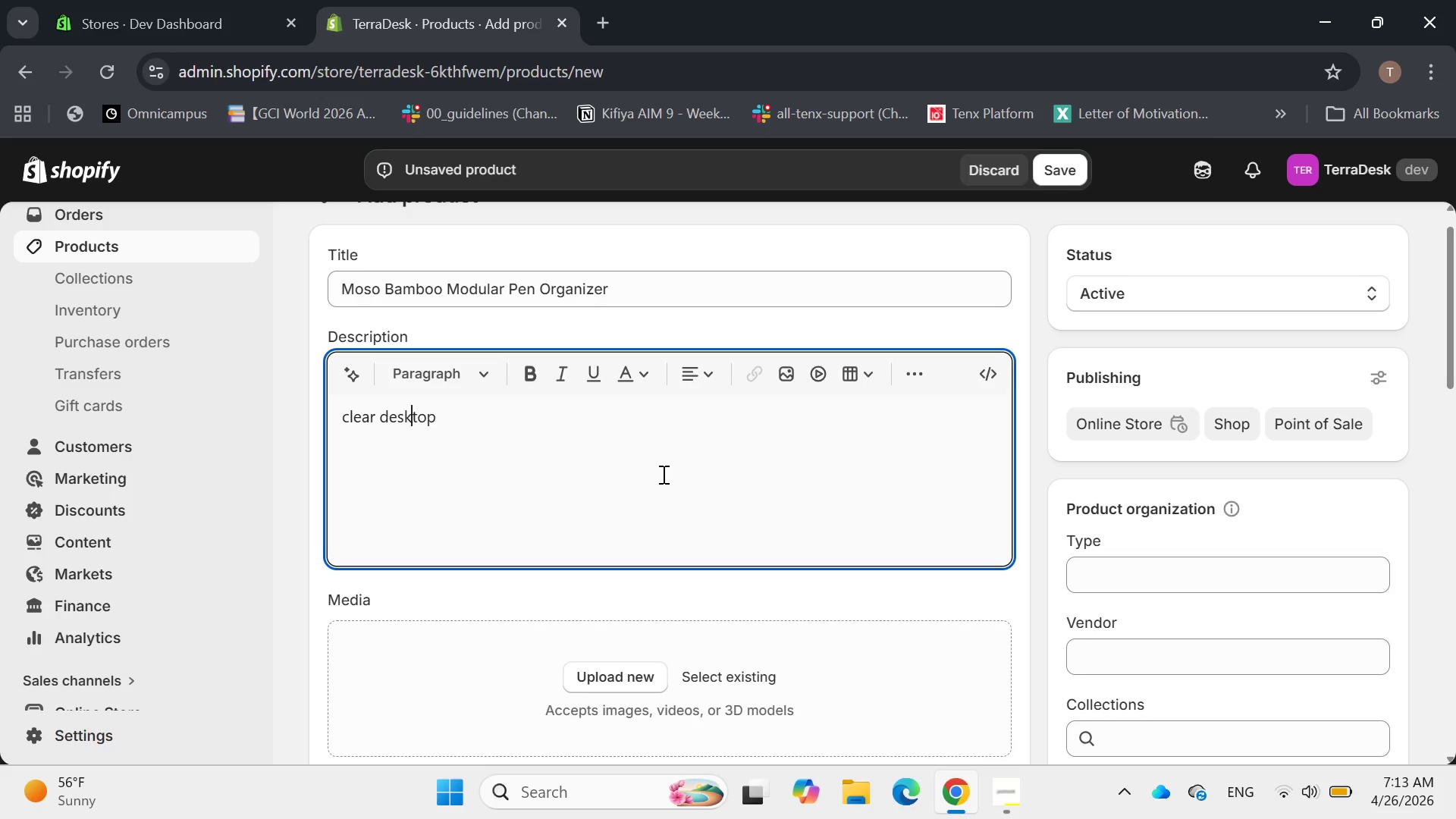 
key(ArrowLeft)
 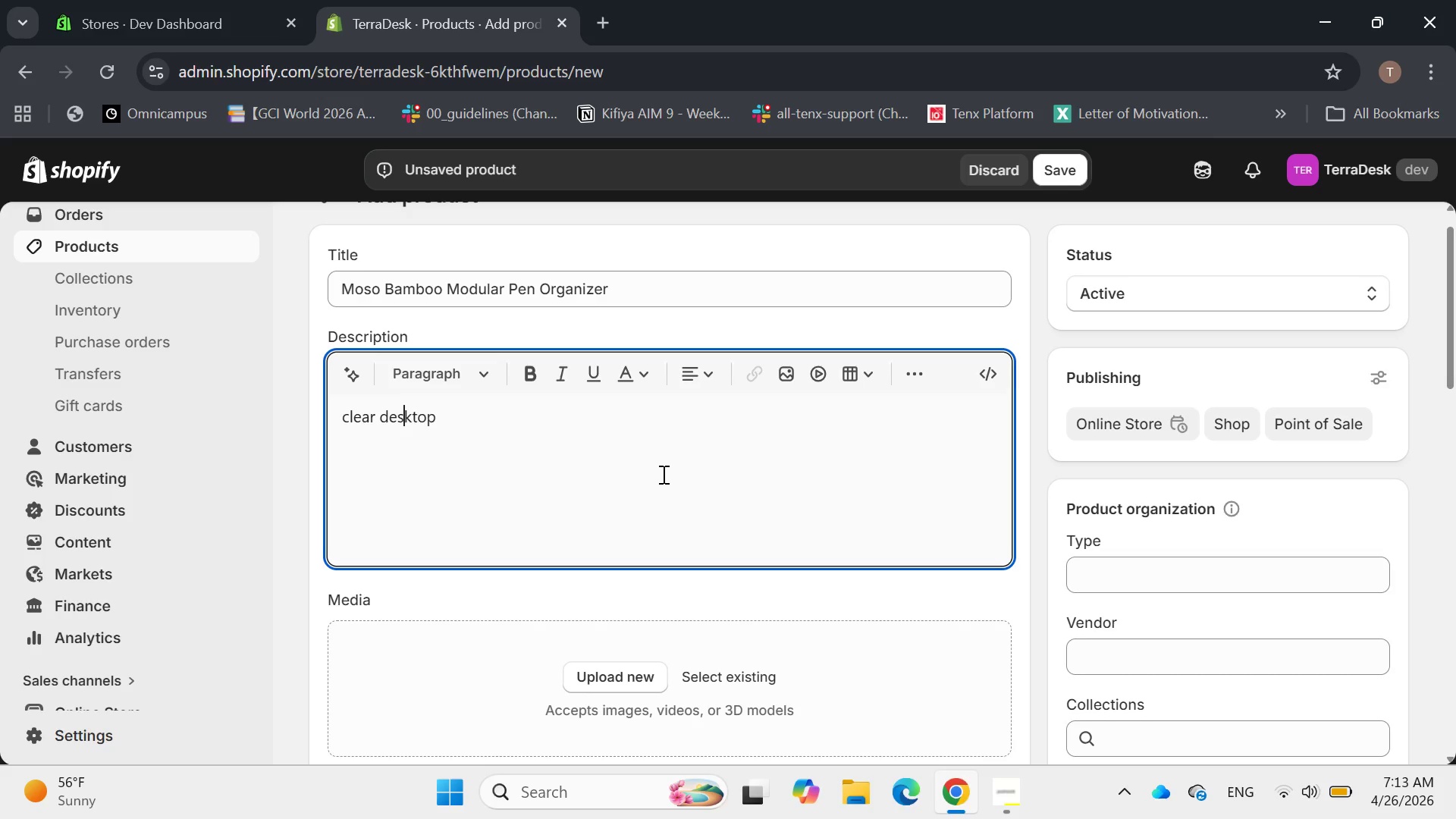 
key(ArrowLeft)
 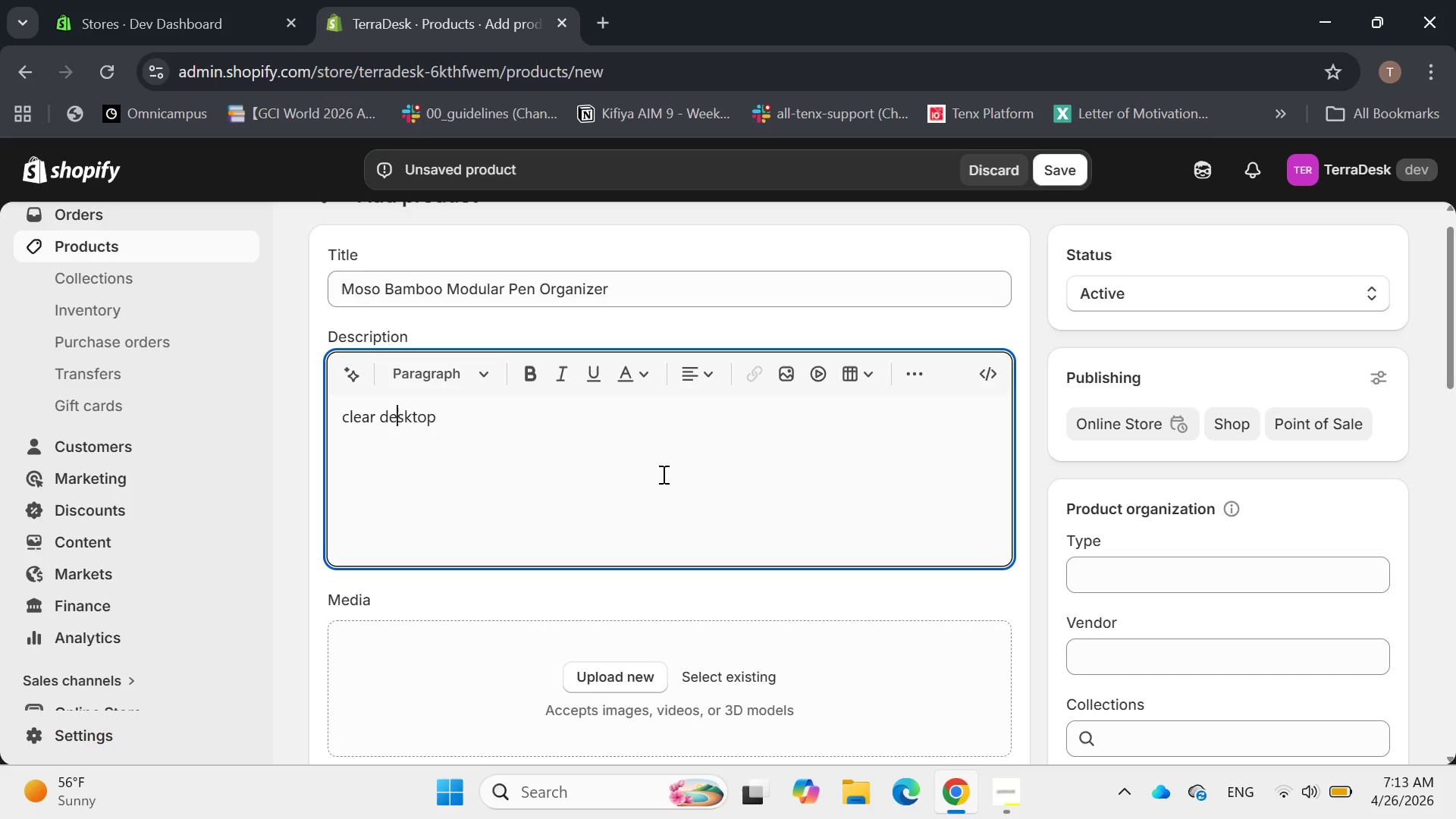 
key(ArrowLeft)
 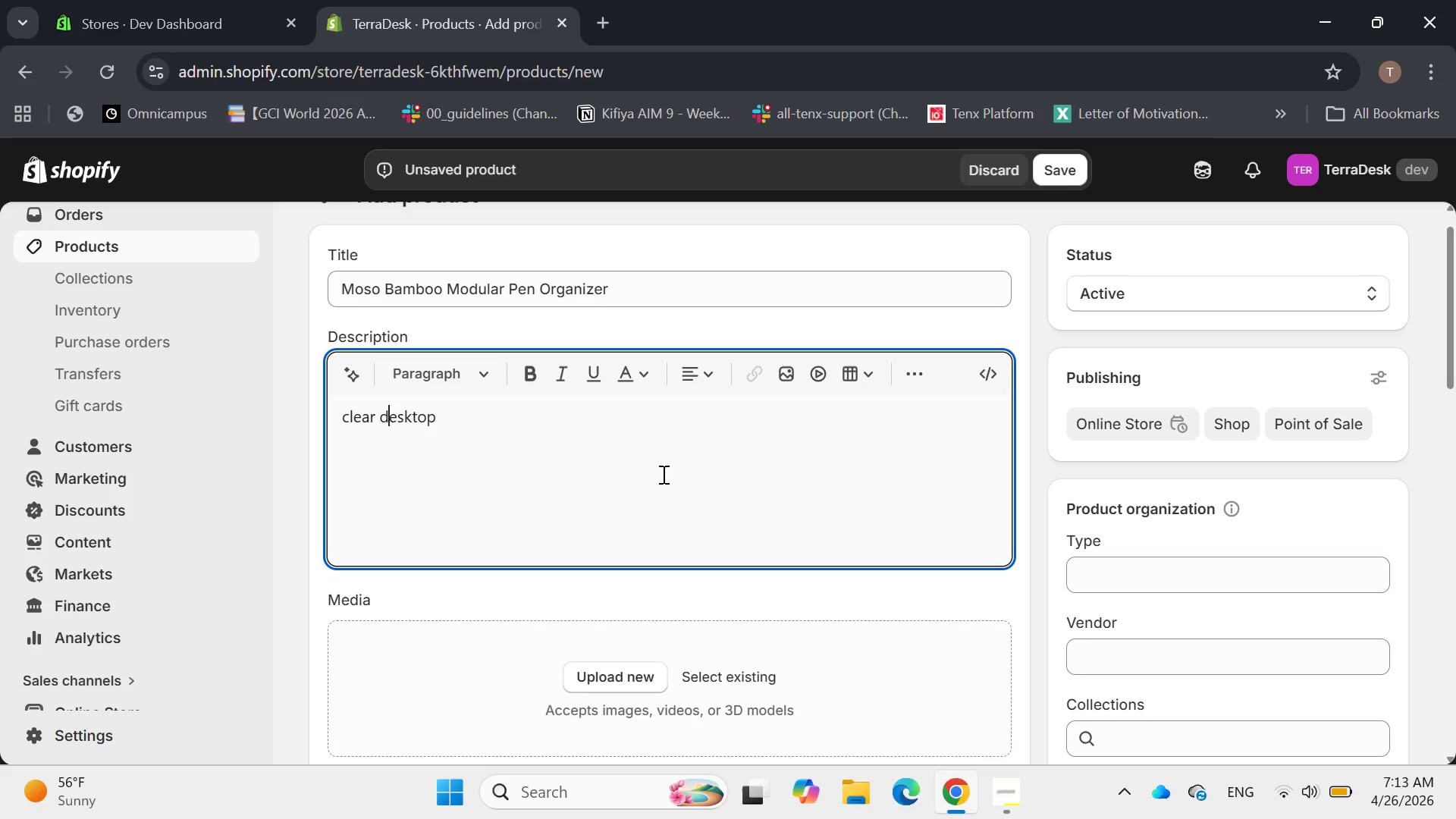 
key(ArrowLeft)
 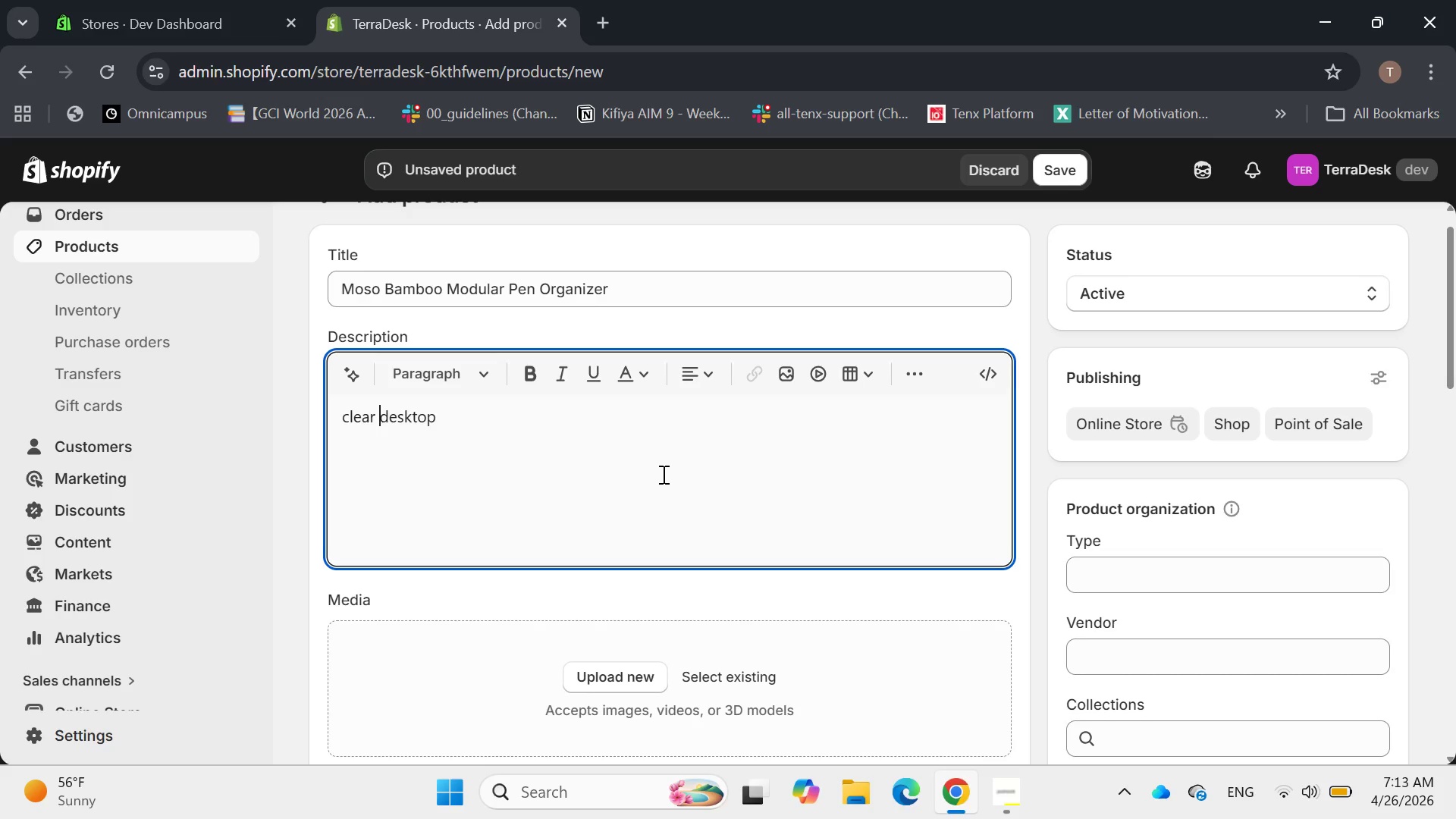 
type(your )
 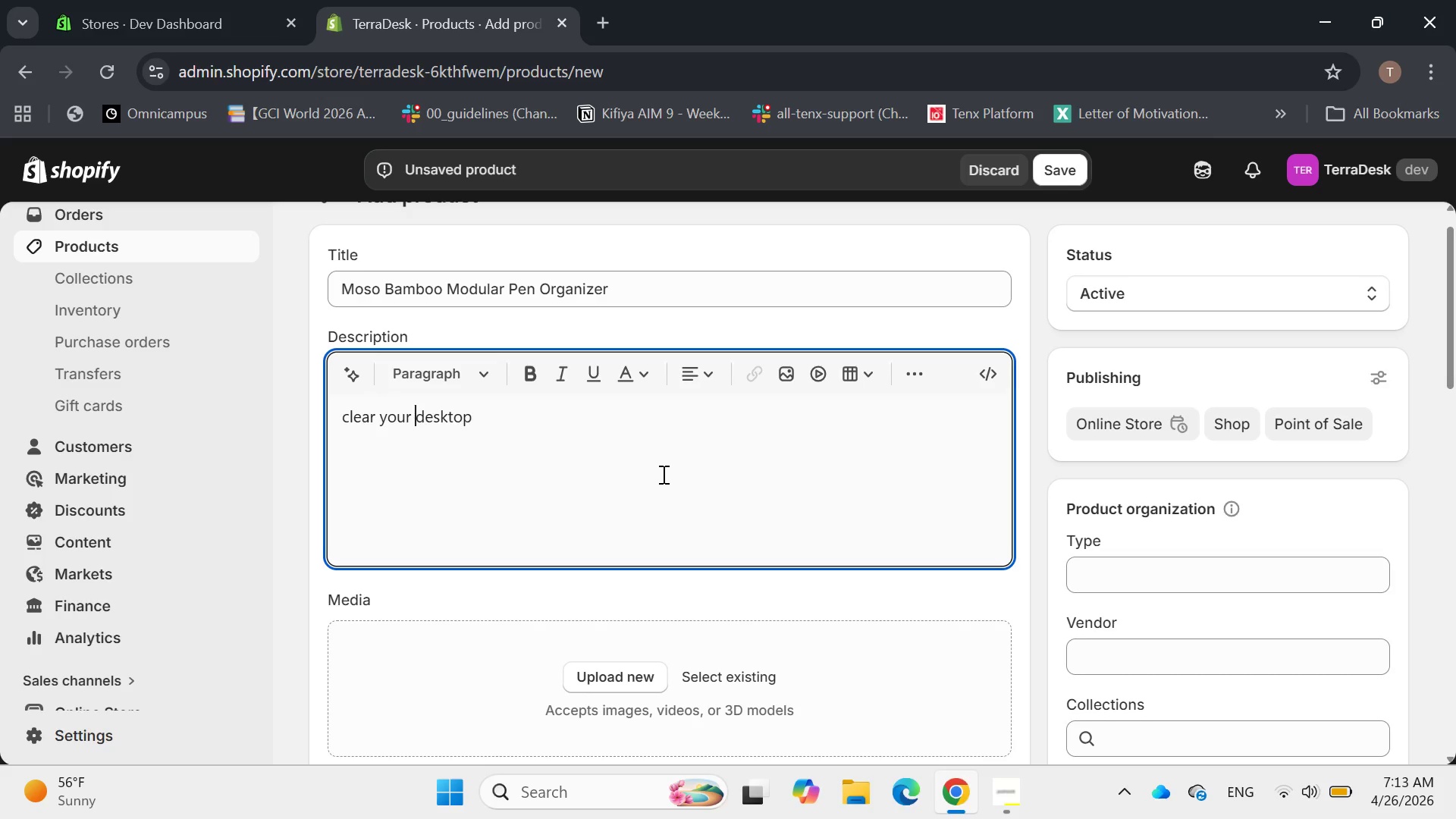 
hold_key(key=ArrowRight, duration=0.64)
 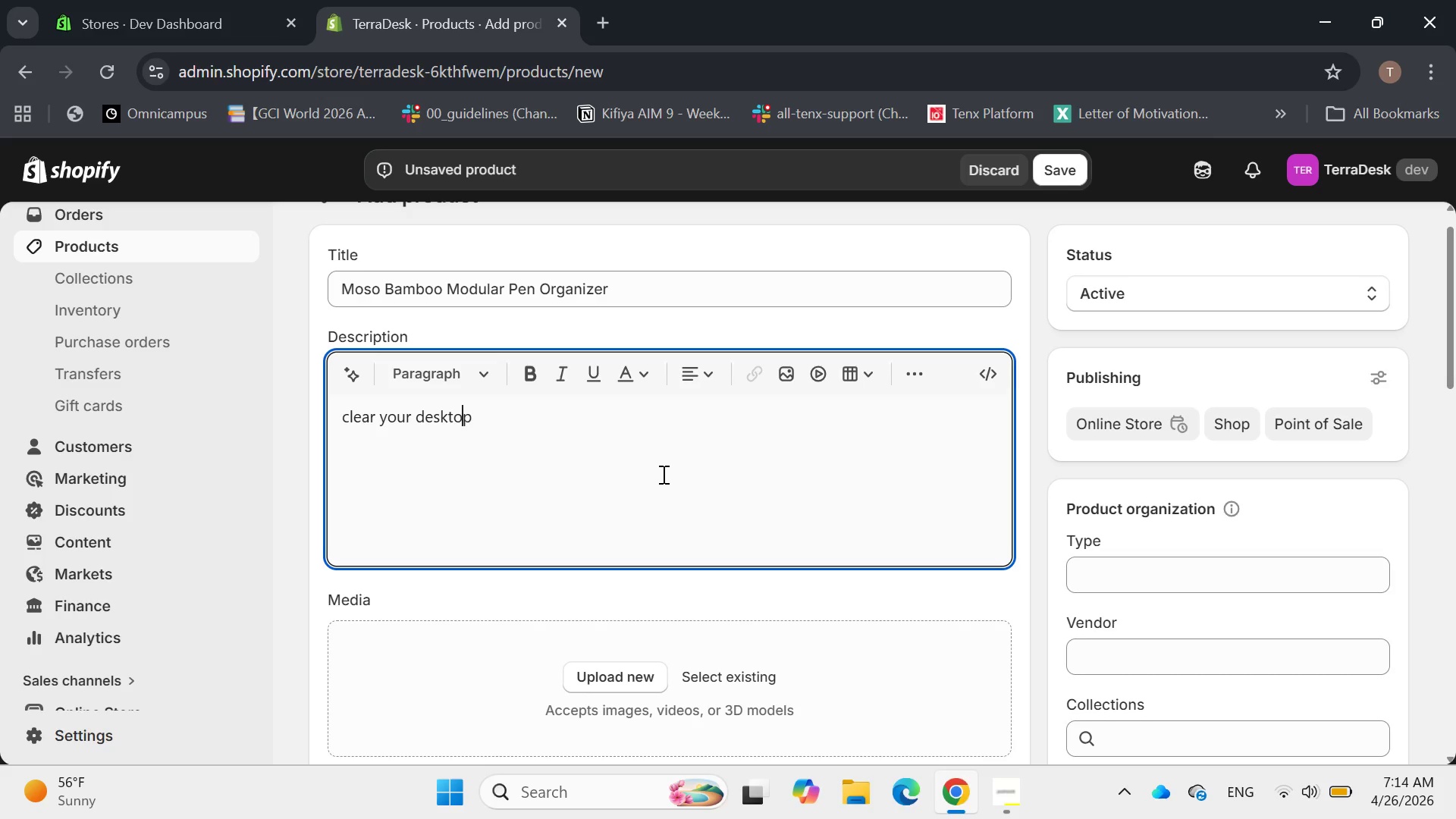 
key(ArrowRight)
 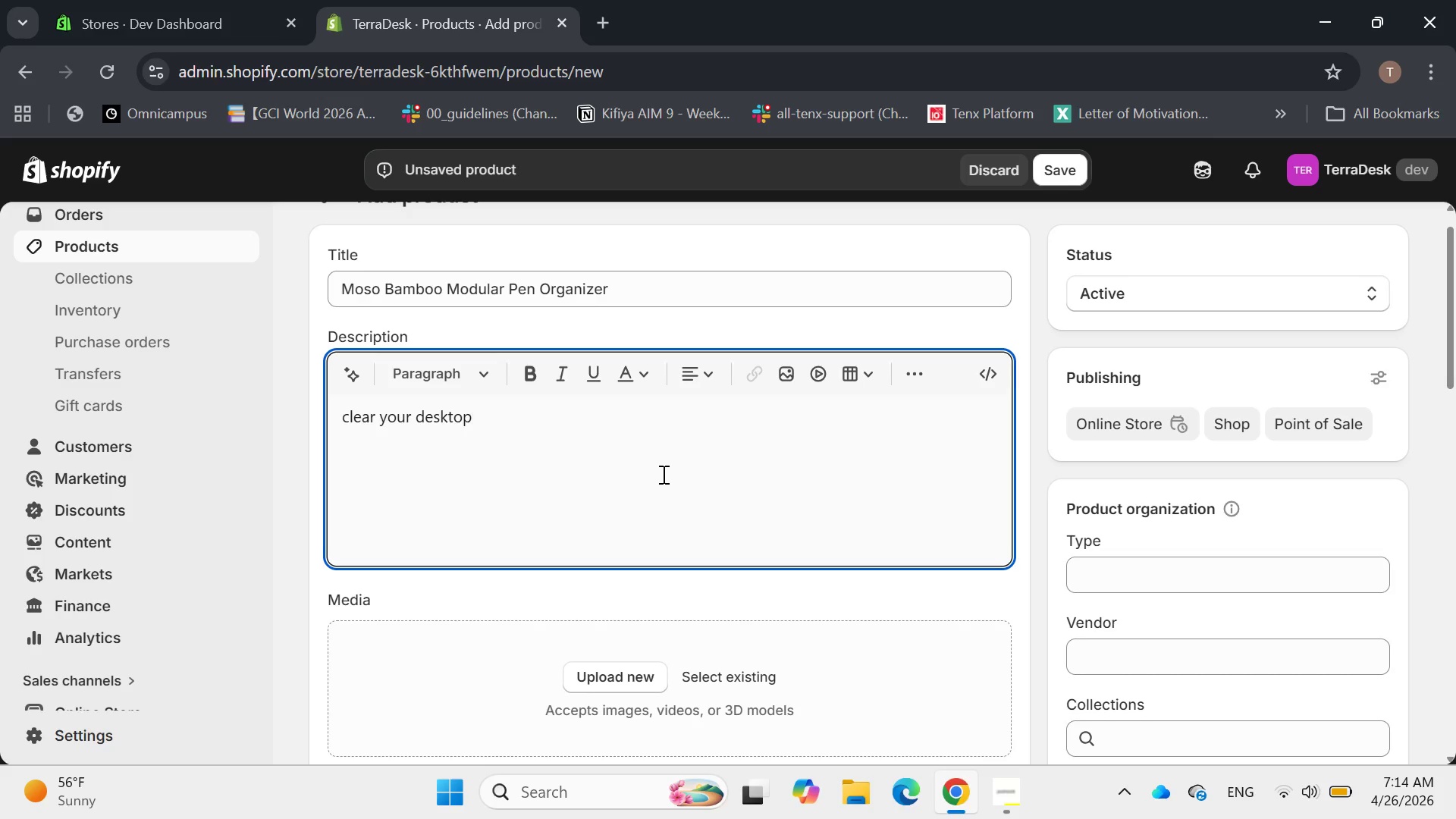 
key(Backspace)
key(Backspace)
key(Backspace)
type( od)
key(Backspace)
type(f plastic cutter with the Terrs)
key(Backspace)
type(aDA)
key(Backspace)
type(esk MO)
key(Backspace)
type(odular Pen Orgai)
key(Backspace)
type(nizer )
key(Backspace)
type(. thi)
key(Backspace)
key(Backspace)
key(Backspace)
key(Backspace)
type(Tis hans)
key(Backspace)
type(d-craved)
 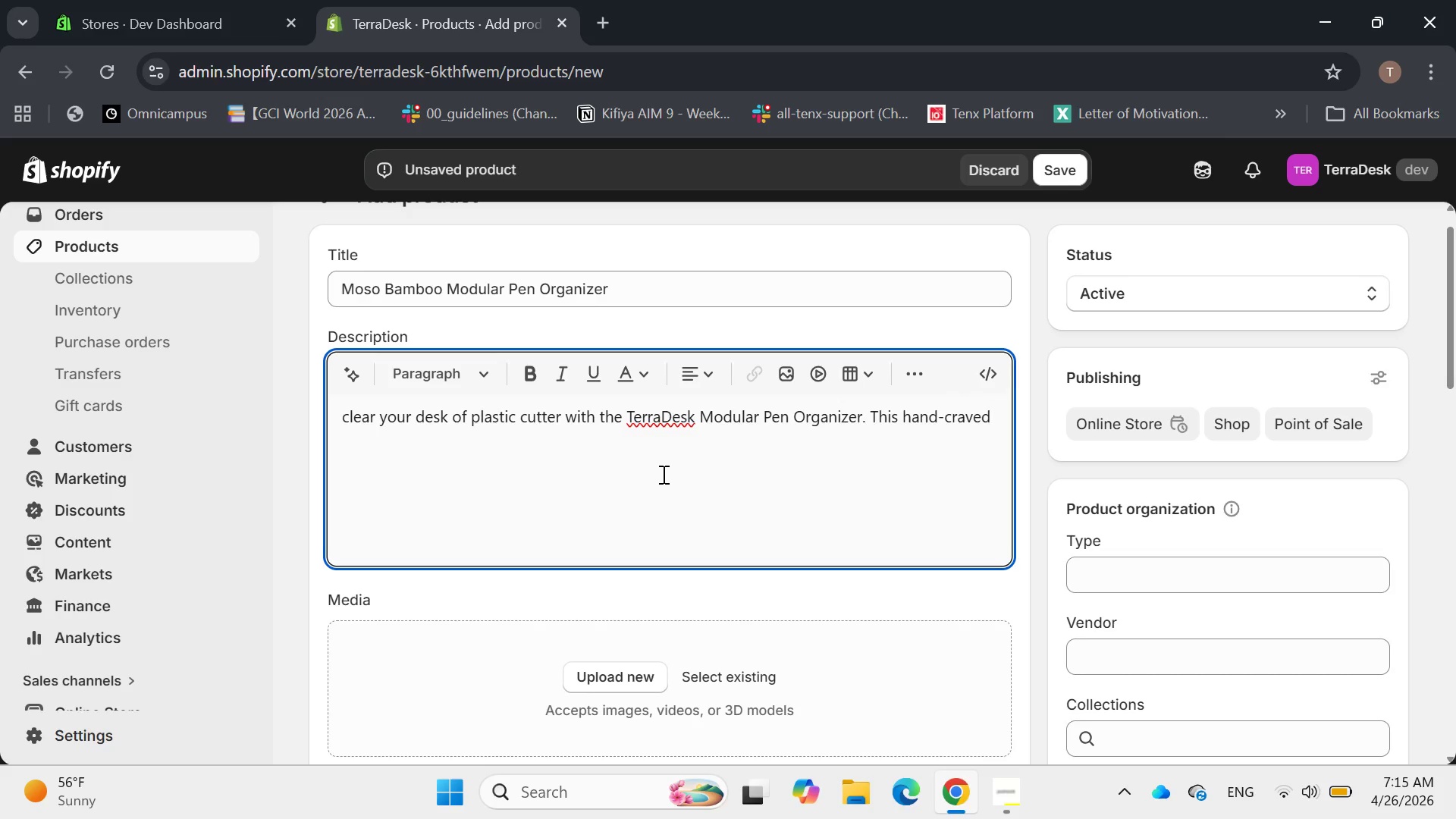 
wait(8.39)
 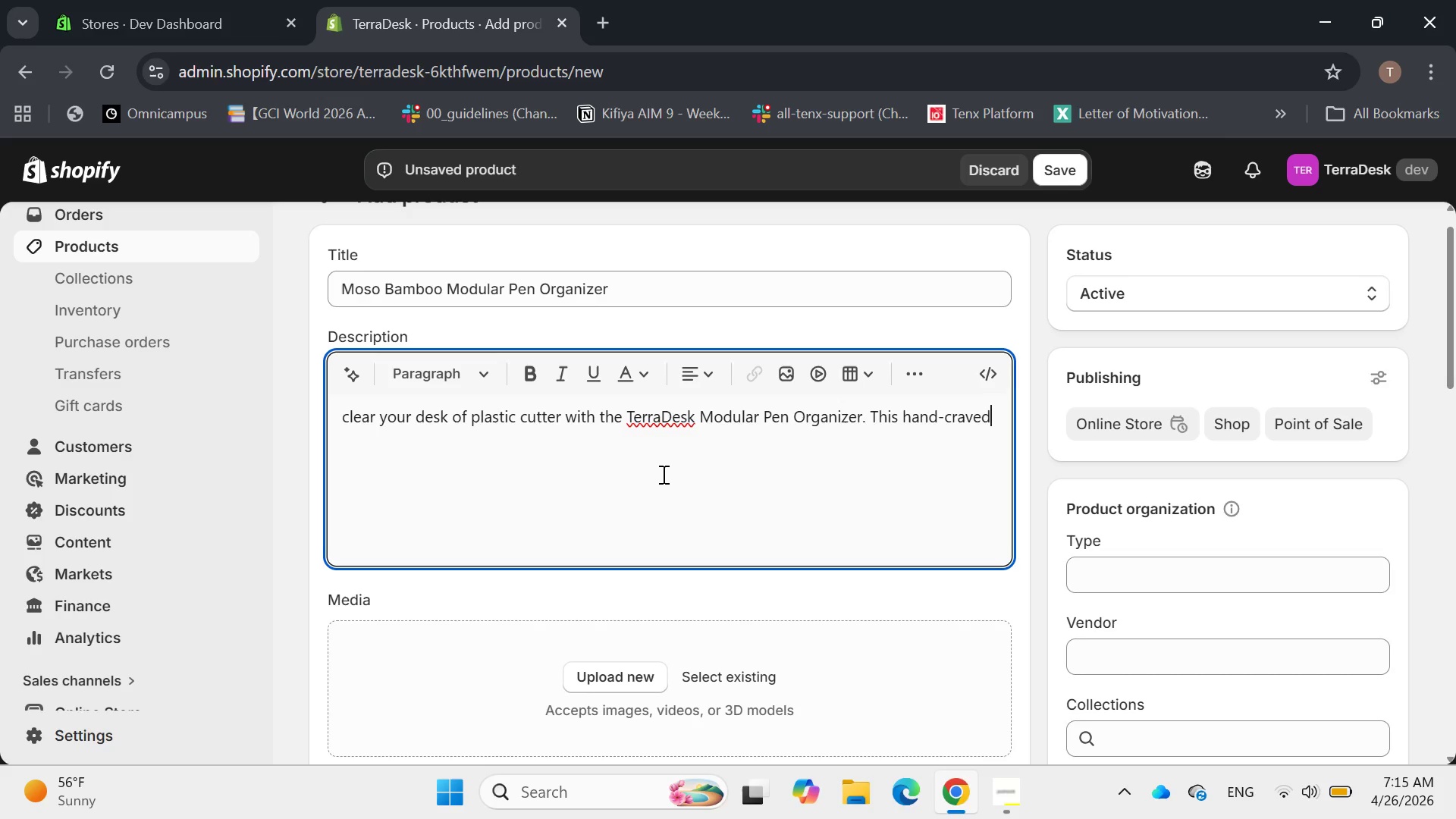 
key(Backspace)
 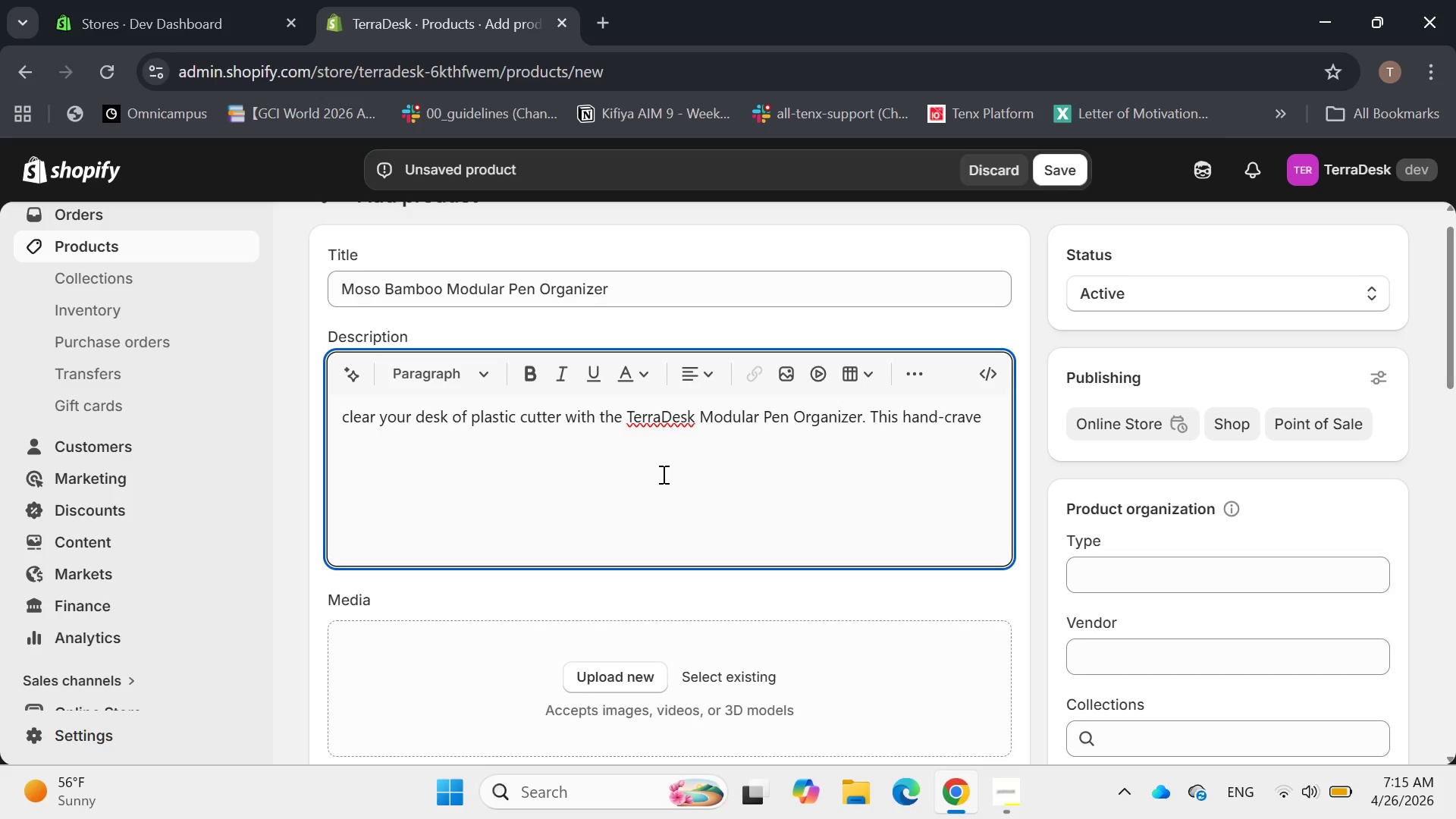 
key(Backspace)
 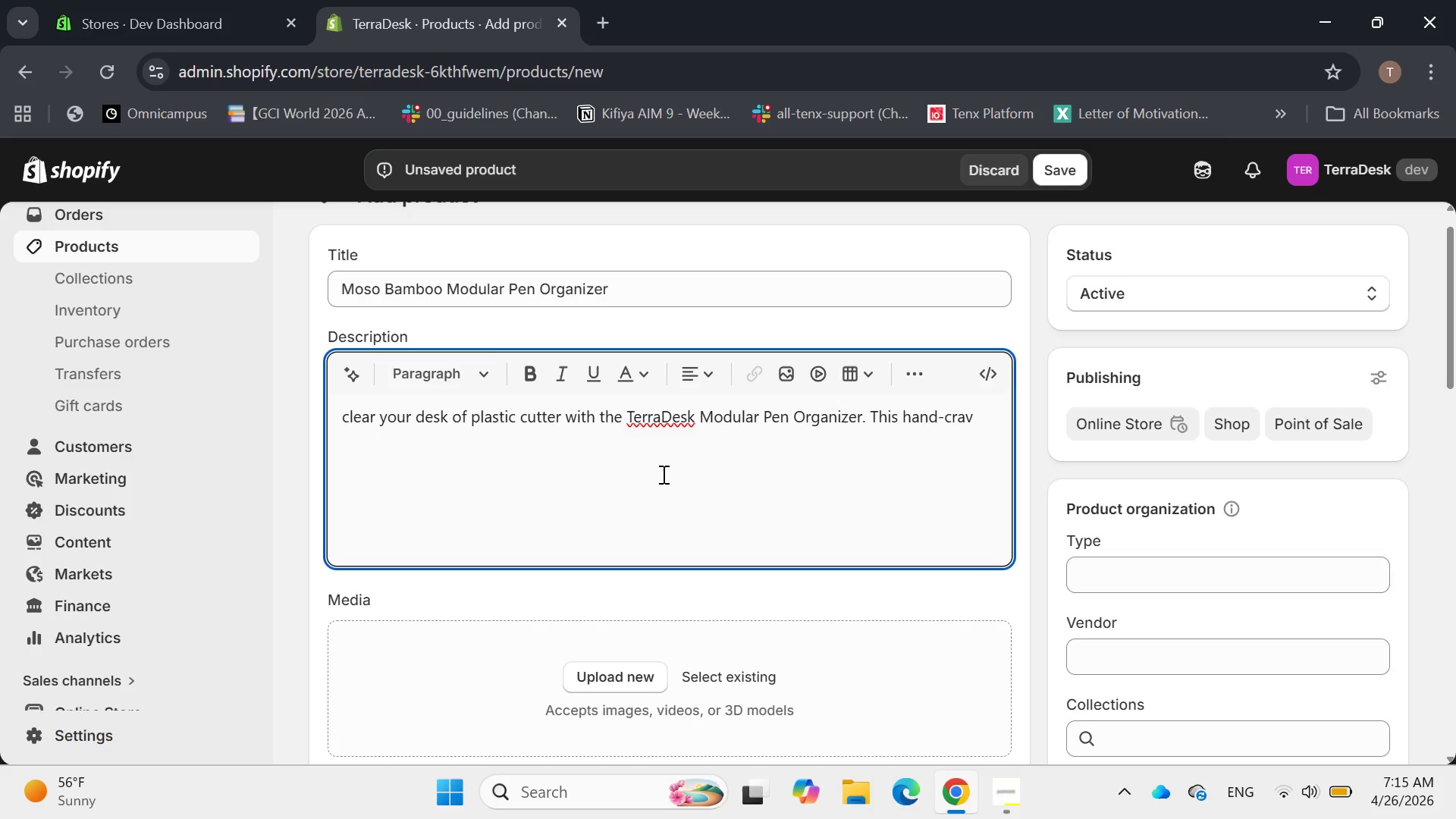 
key(Backspace)
key(Backspace)
key(Backspace)
type(arved)
 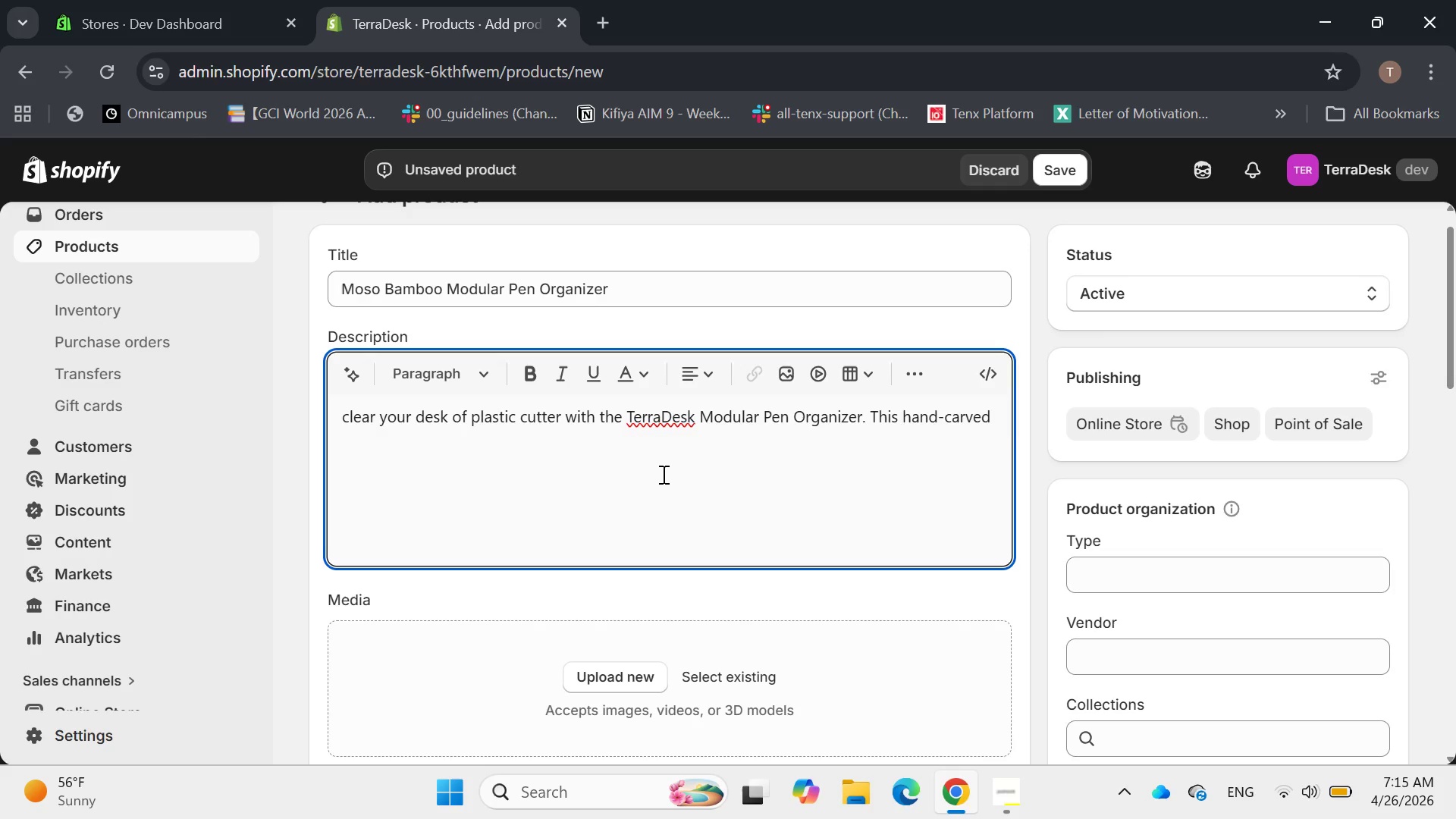 
wait(15.09)
 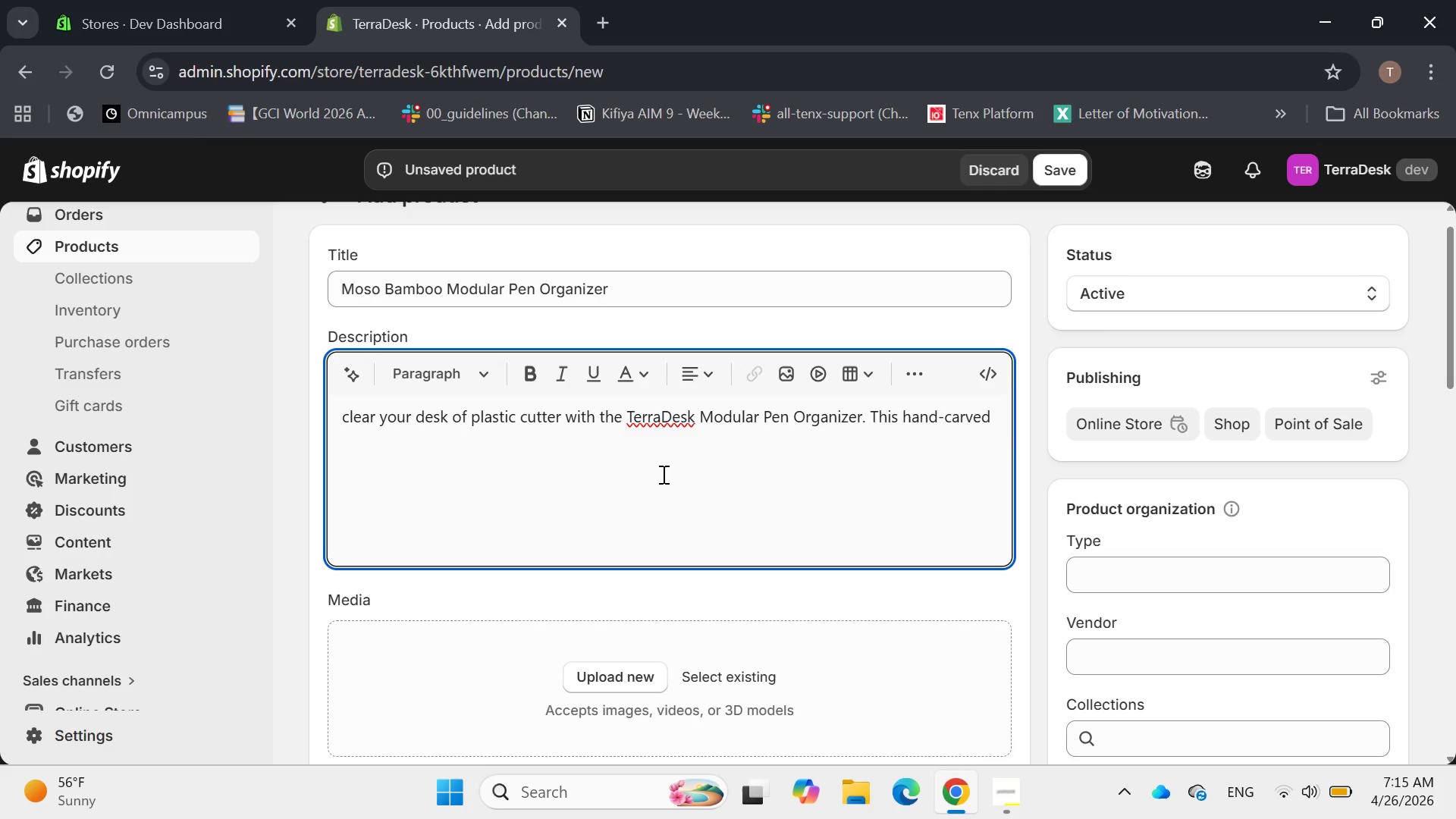 
key(Space)
 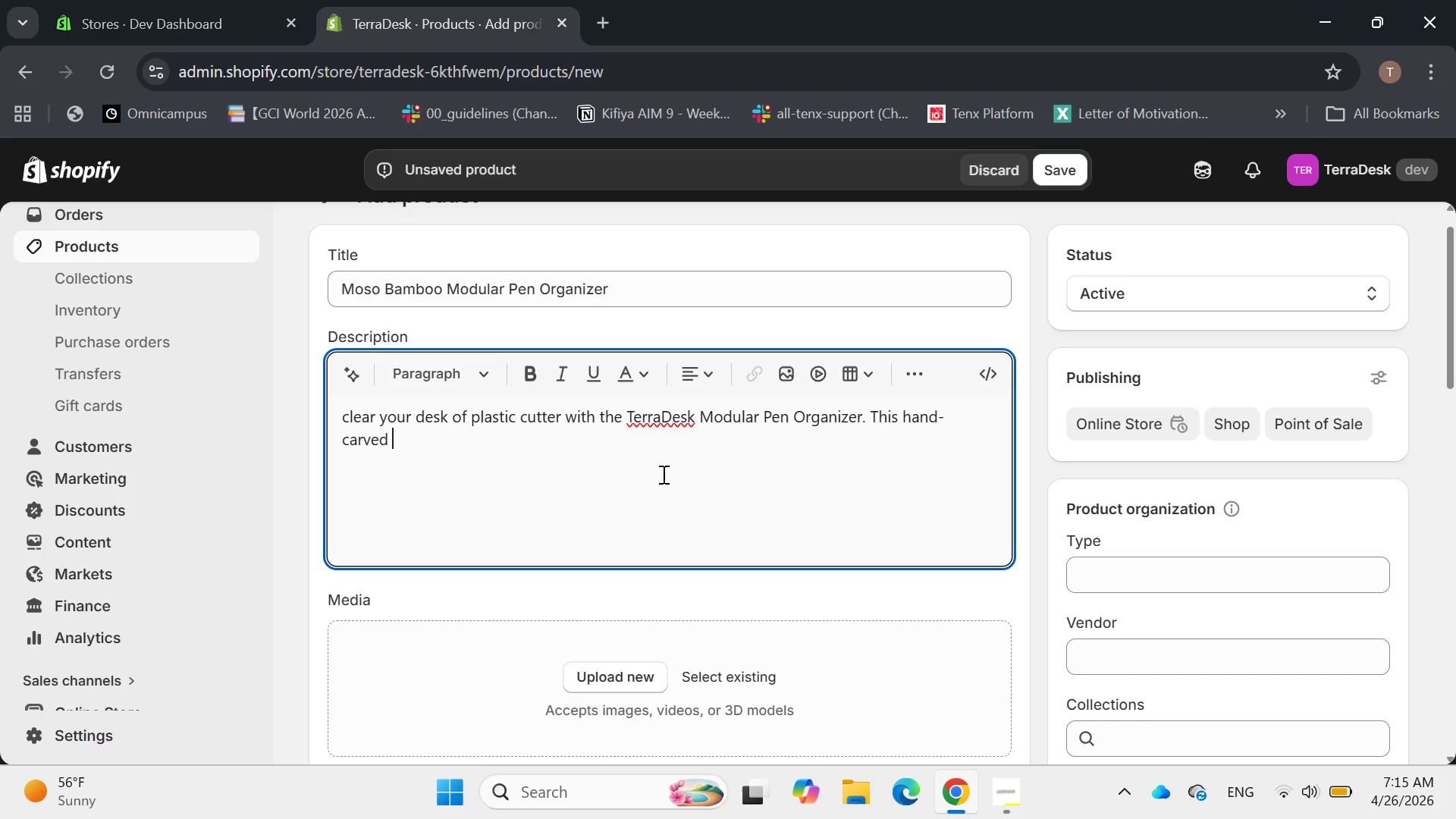 
key(Backspace)
 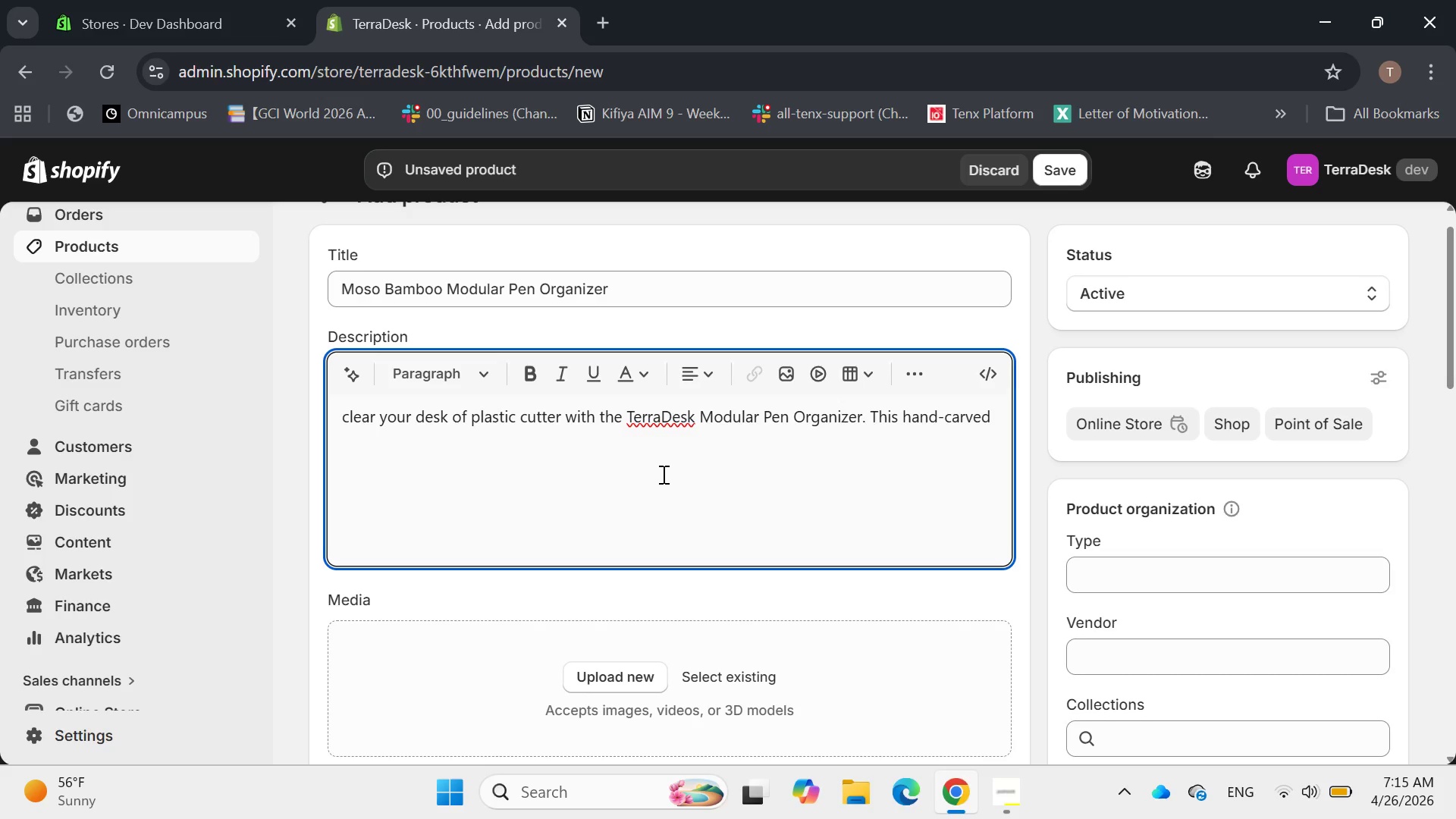 
wait(7.39)
 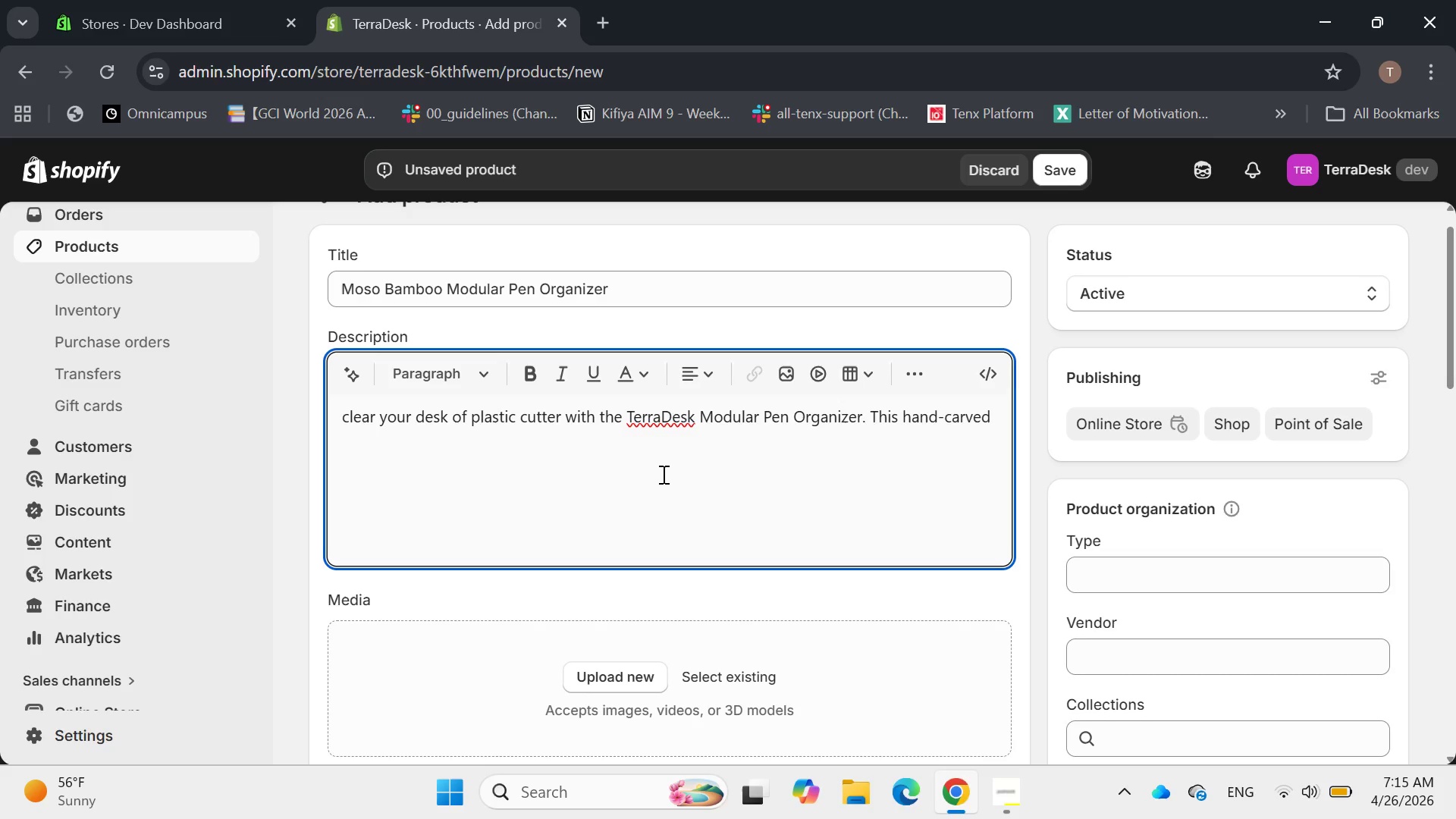 
key(Space)
 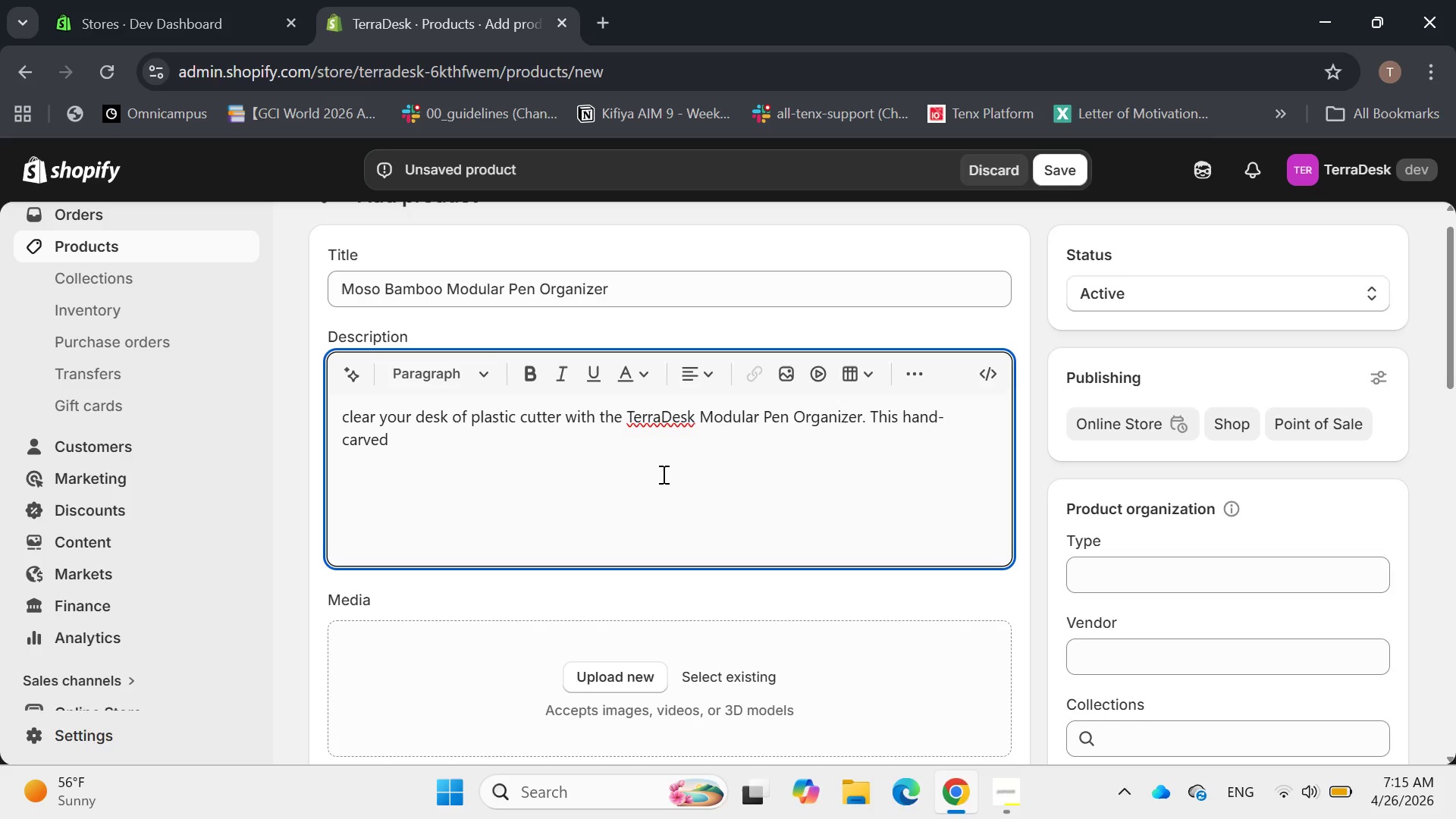 
wait(5.59)
 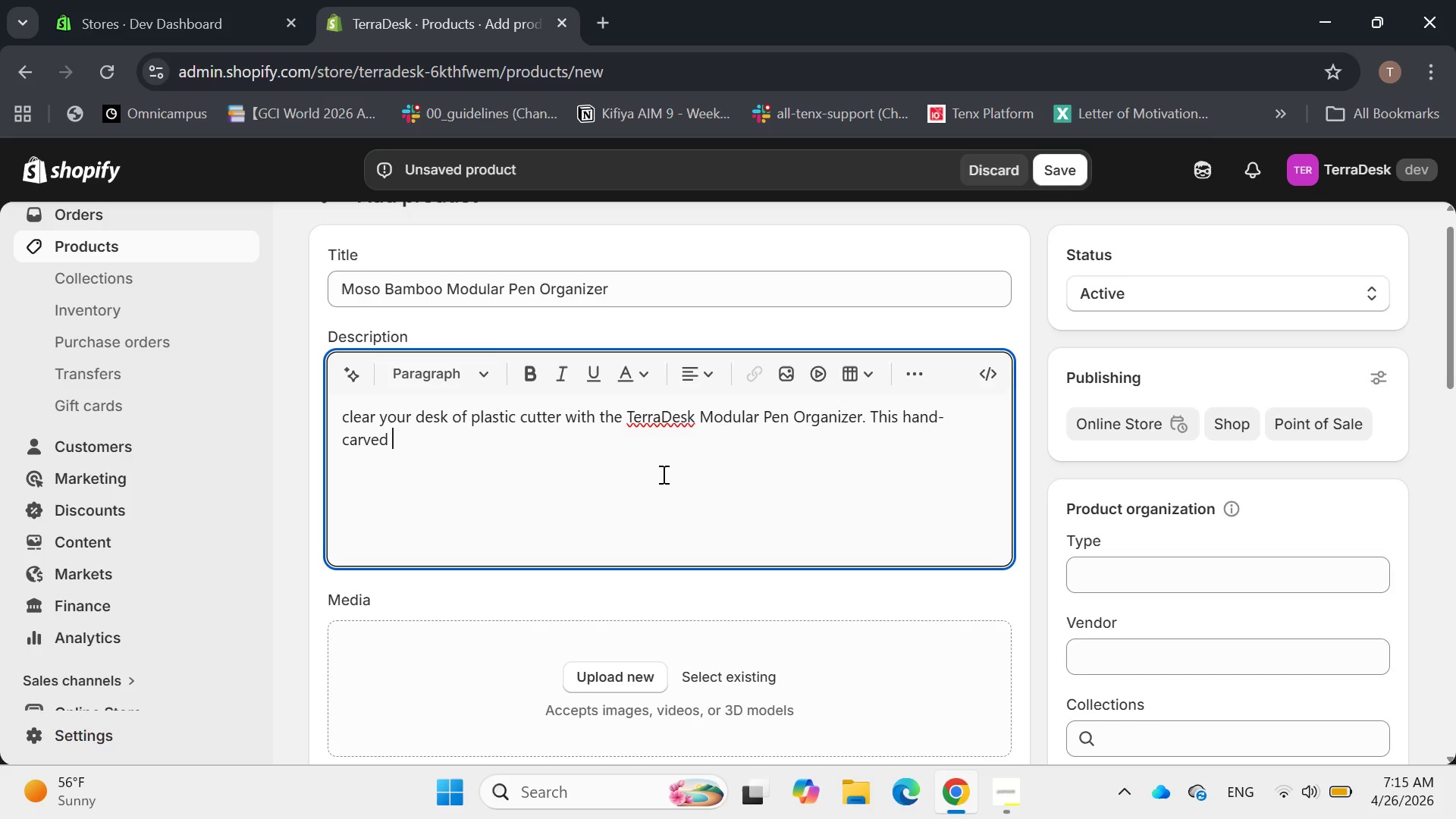 
type(Moso bamboo pot is designed to hold your essential writting tools in buit)
key(Backspace)
 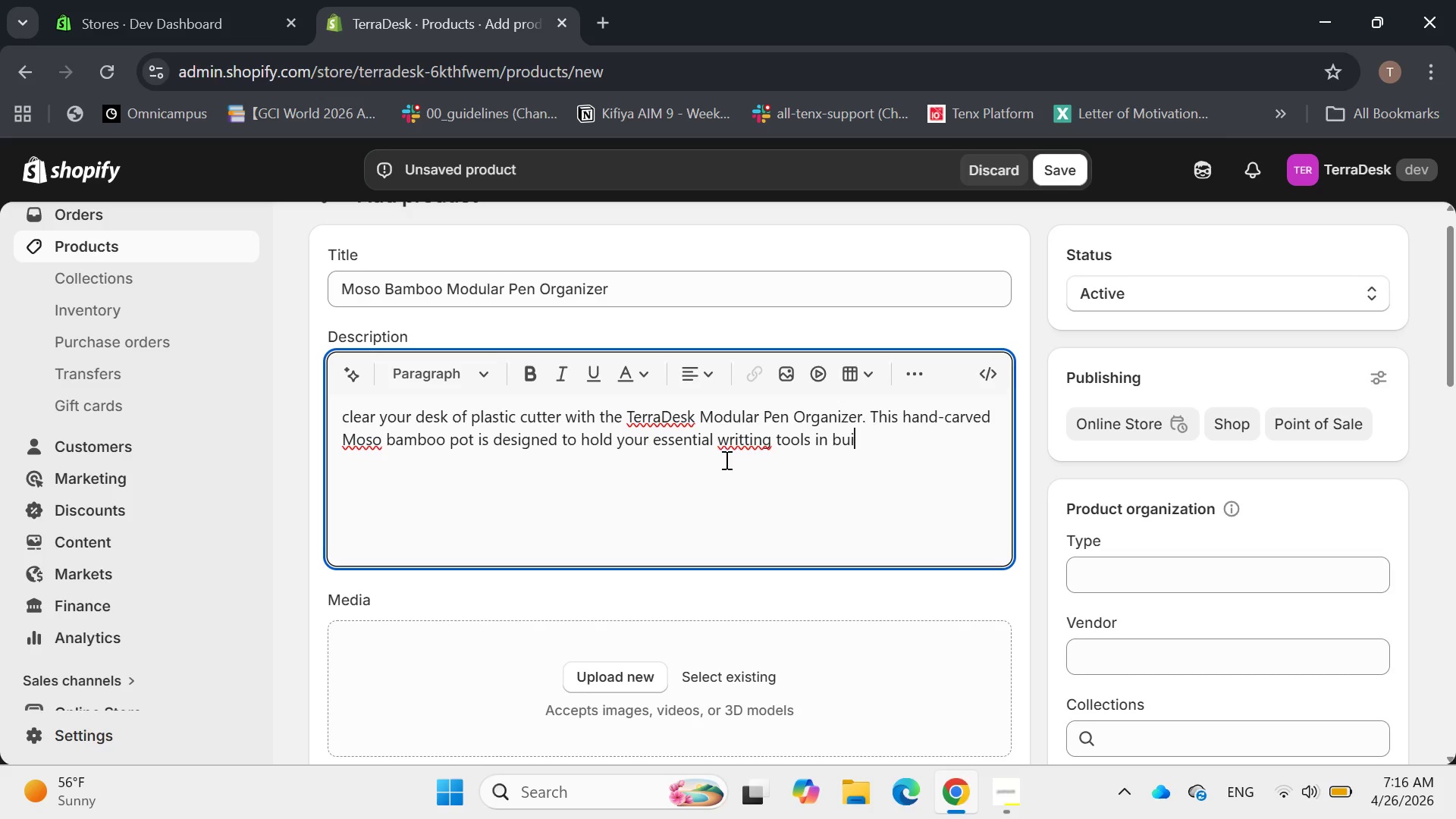 
left_click([732, 453])
 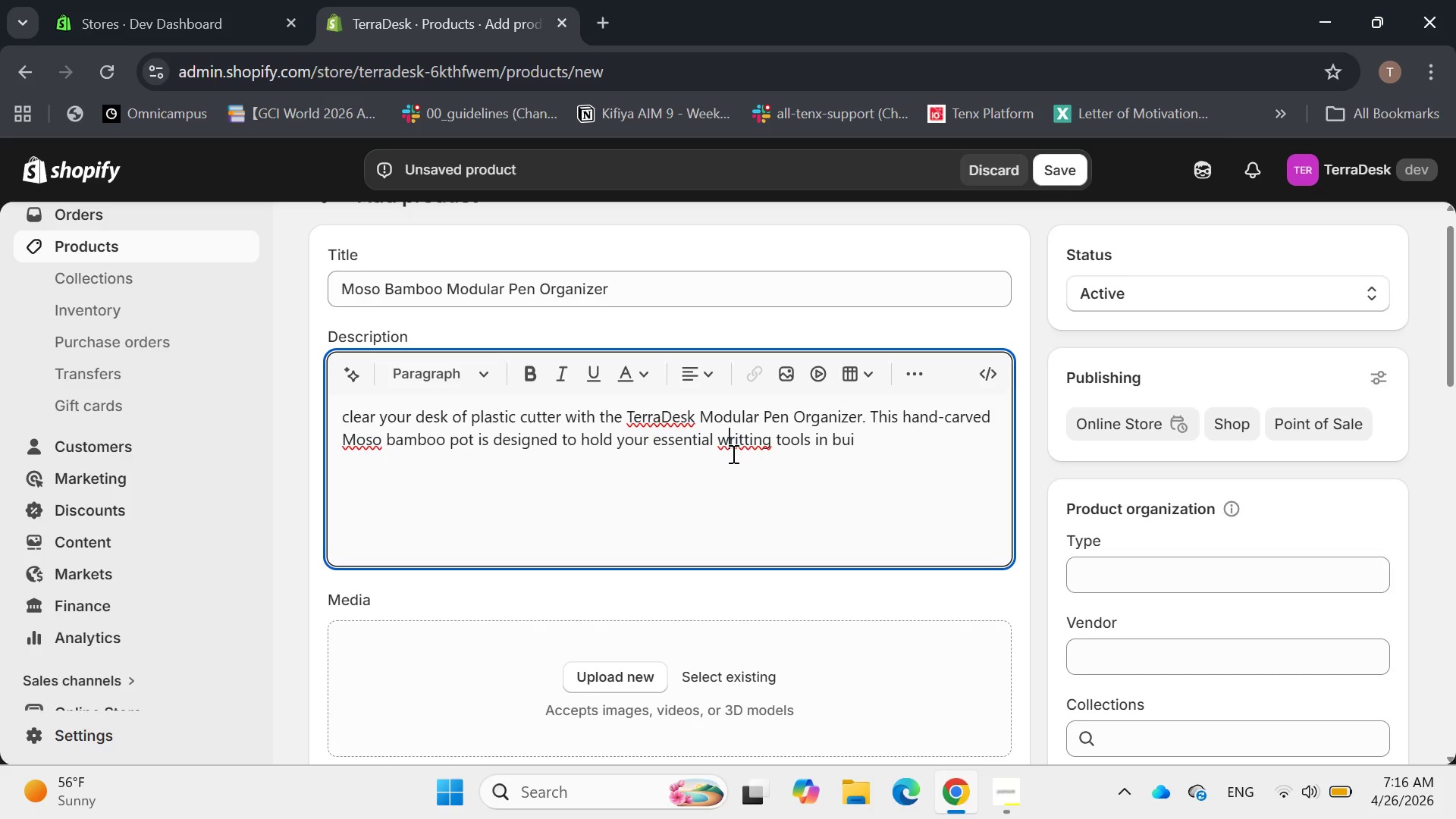 
left_click([742, 428])
 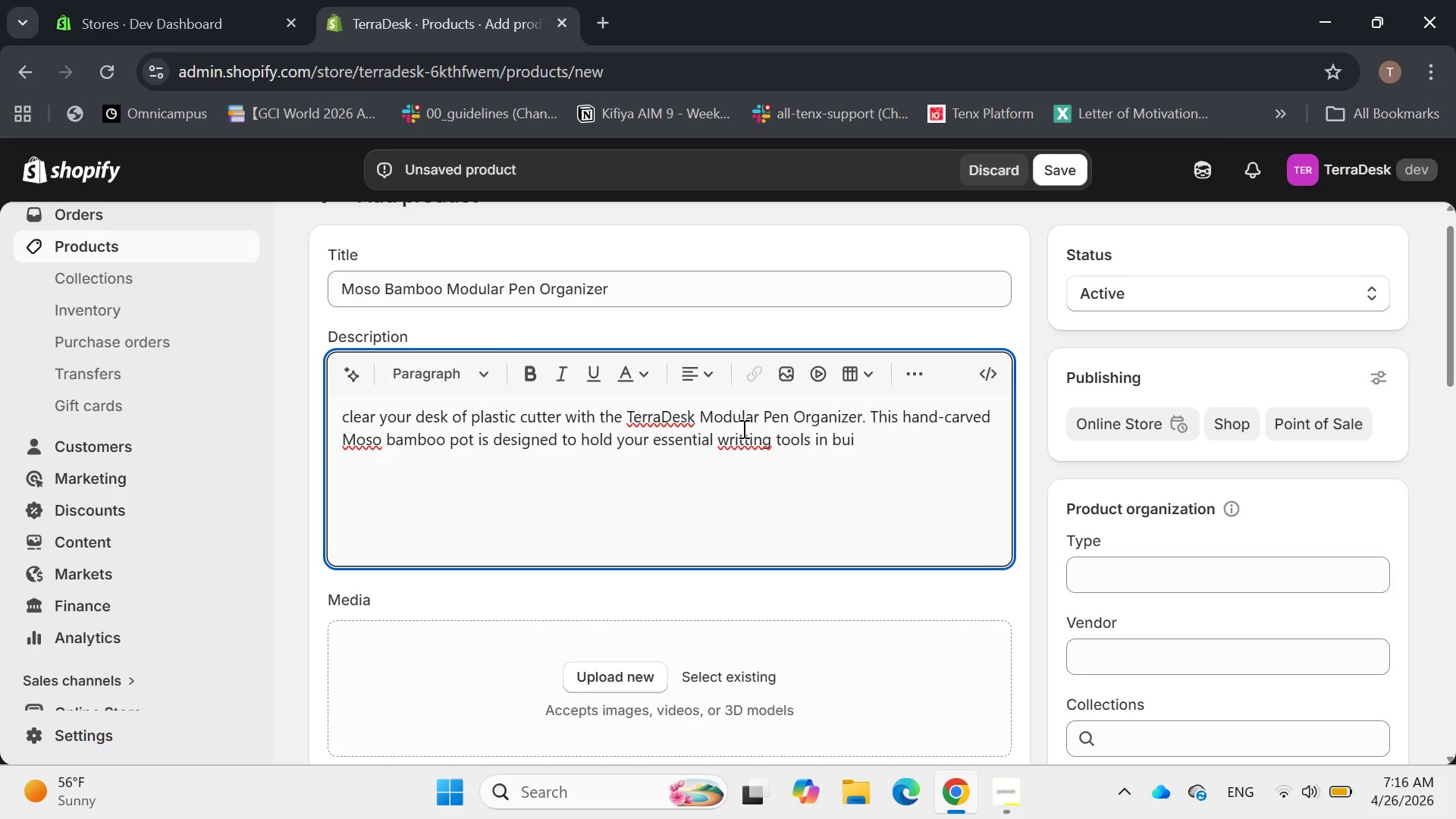 
key(Backspace)
 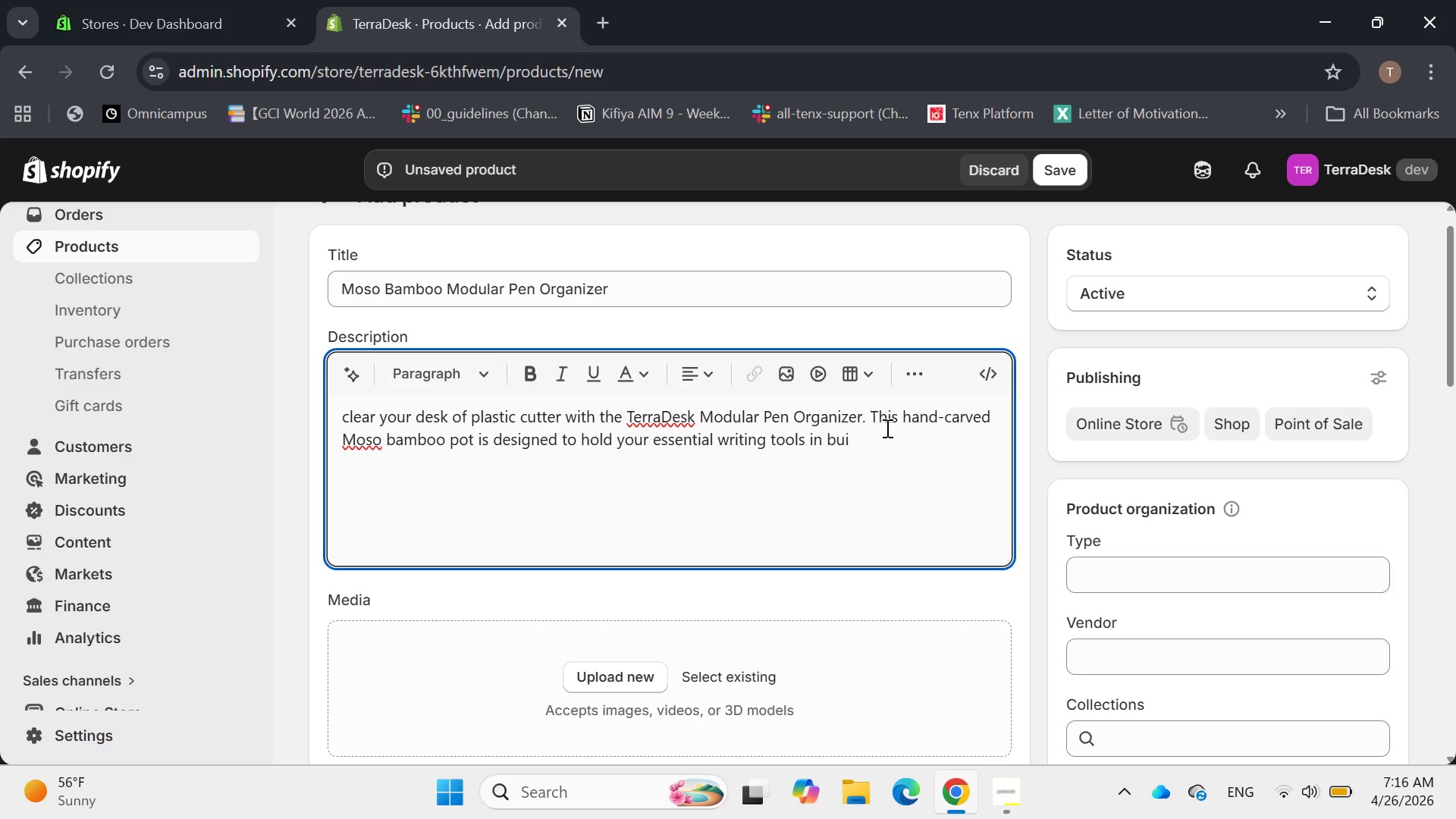 
left_click([890, 433])
 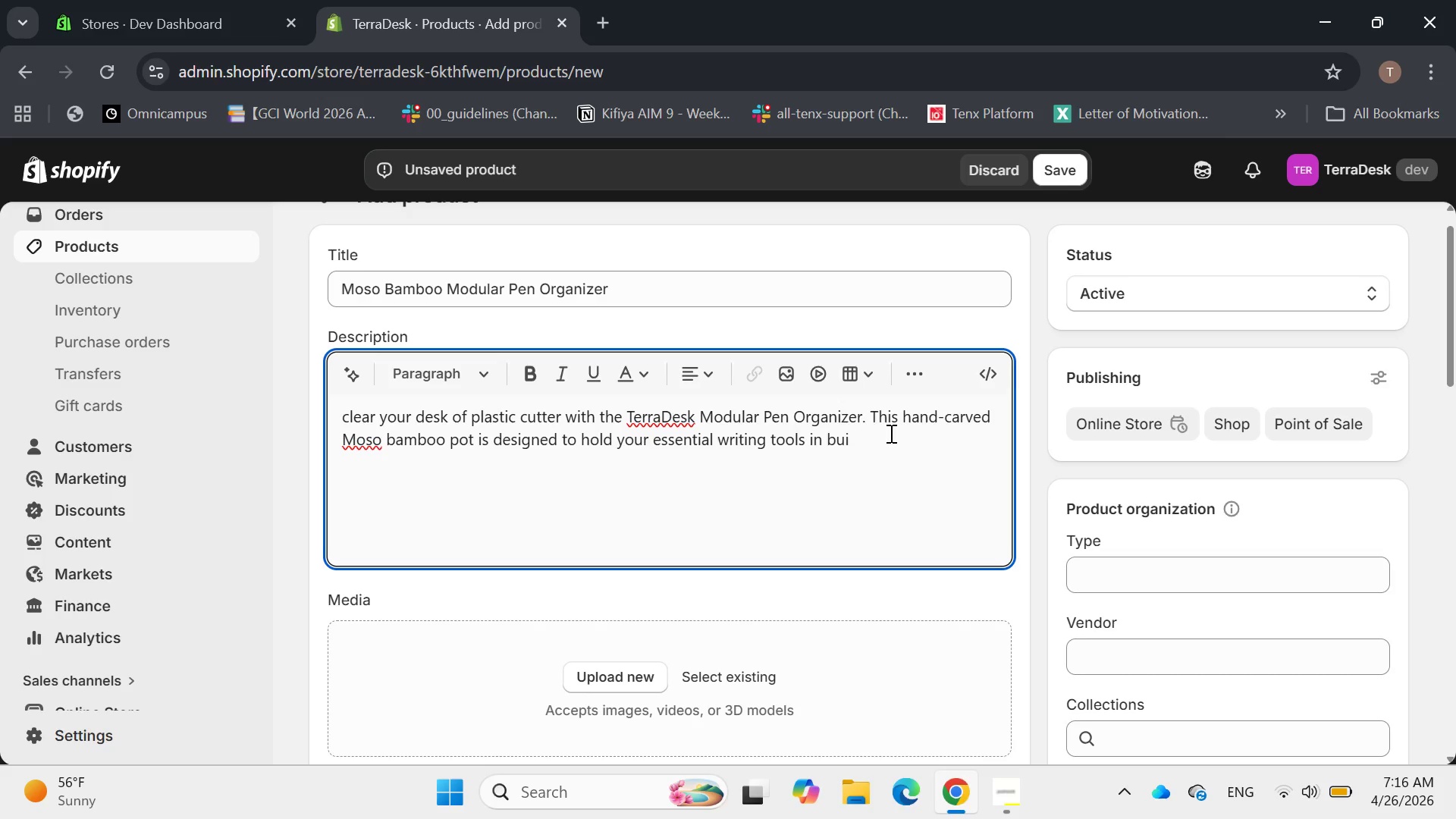 
key(Backspace)
 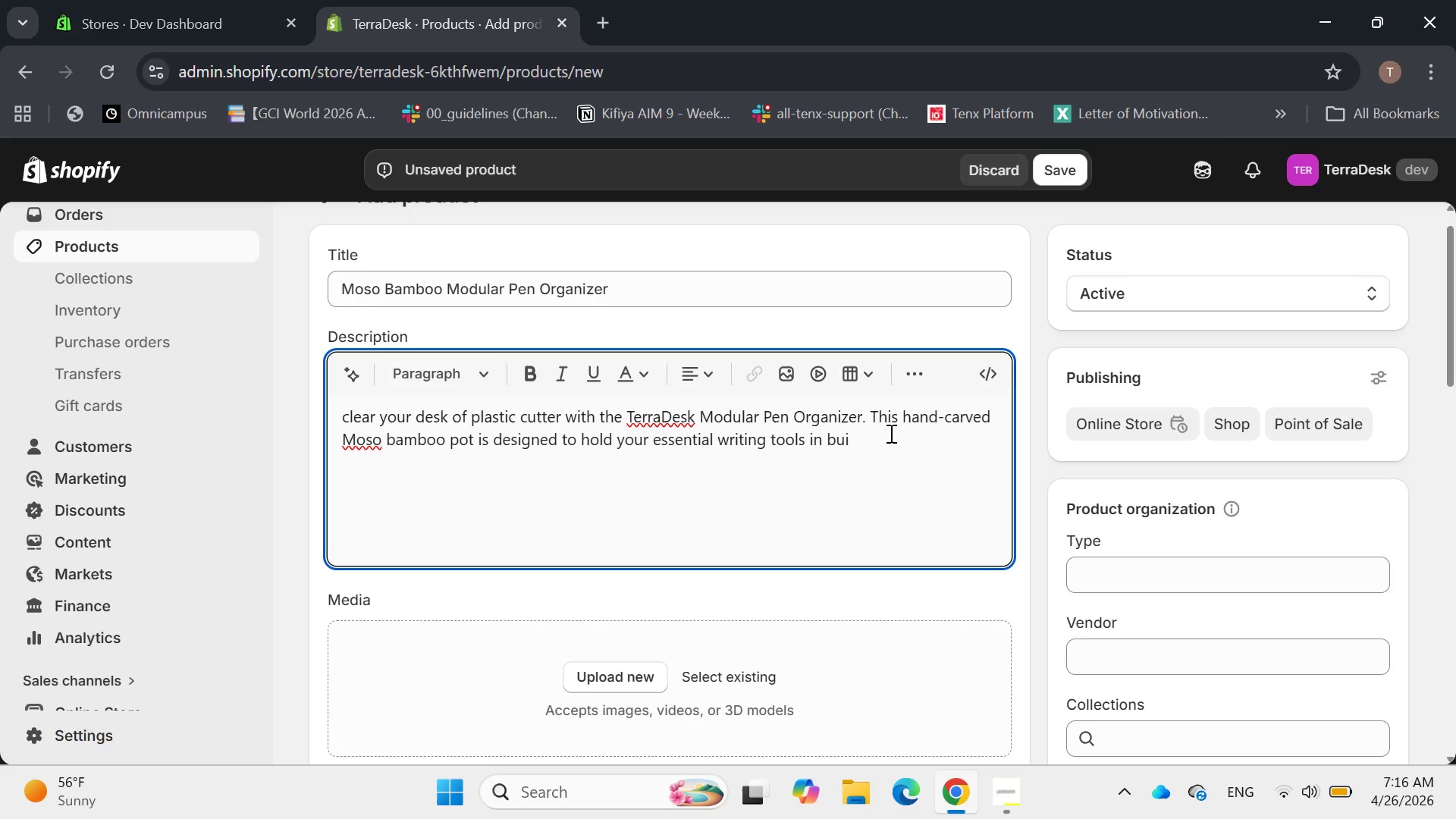 
key(Backspace)
key(Backspace)
type(eautiful, geometrick)
 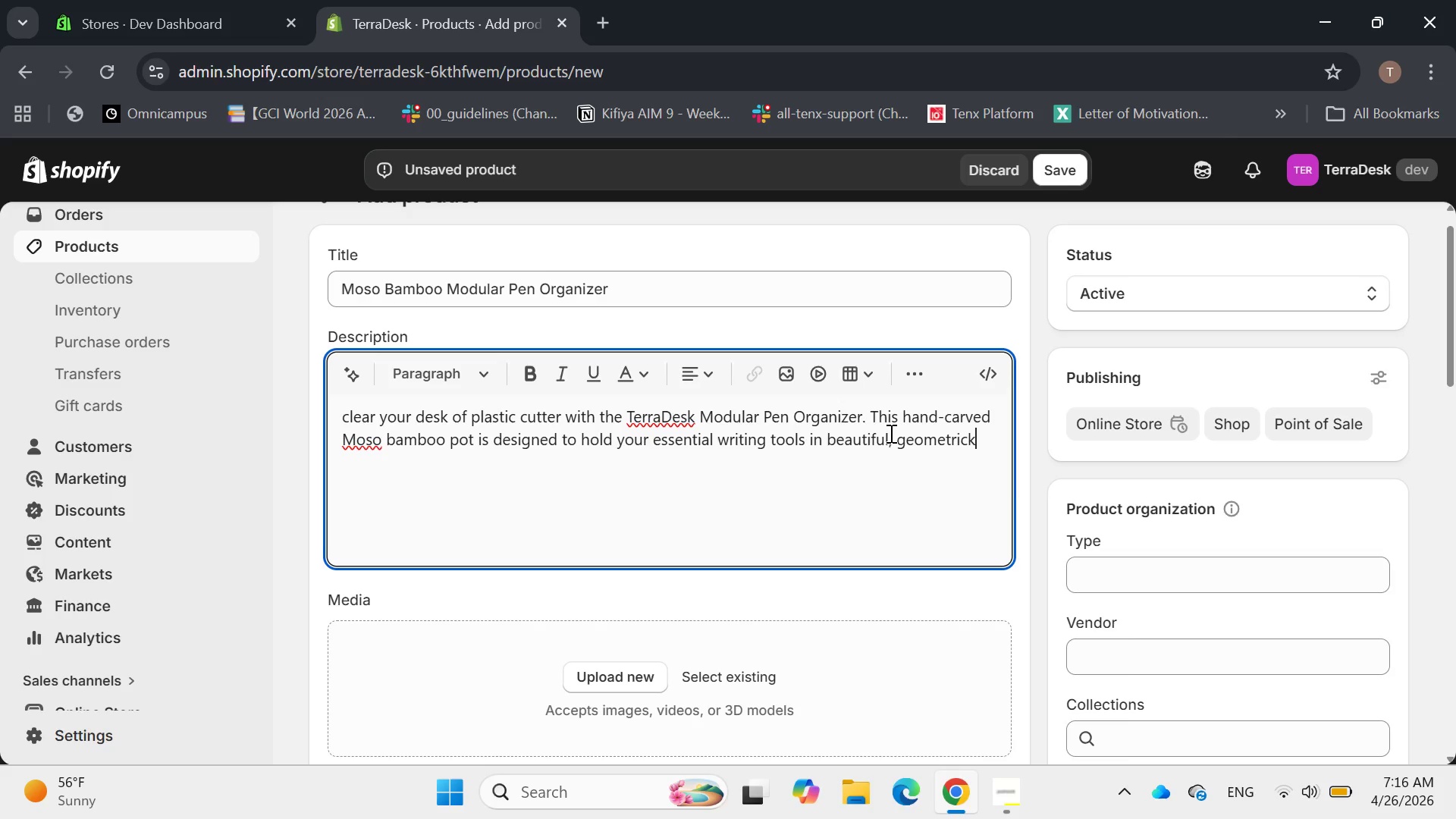 
type( )
key(Backspace)
key(Backspace)
type( display. Sustainable )
key(Backspace)
key(Backspace)
type(y sourced and finished with natural oils, it brings touch)
 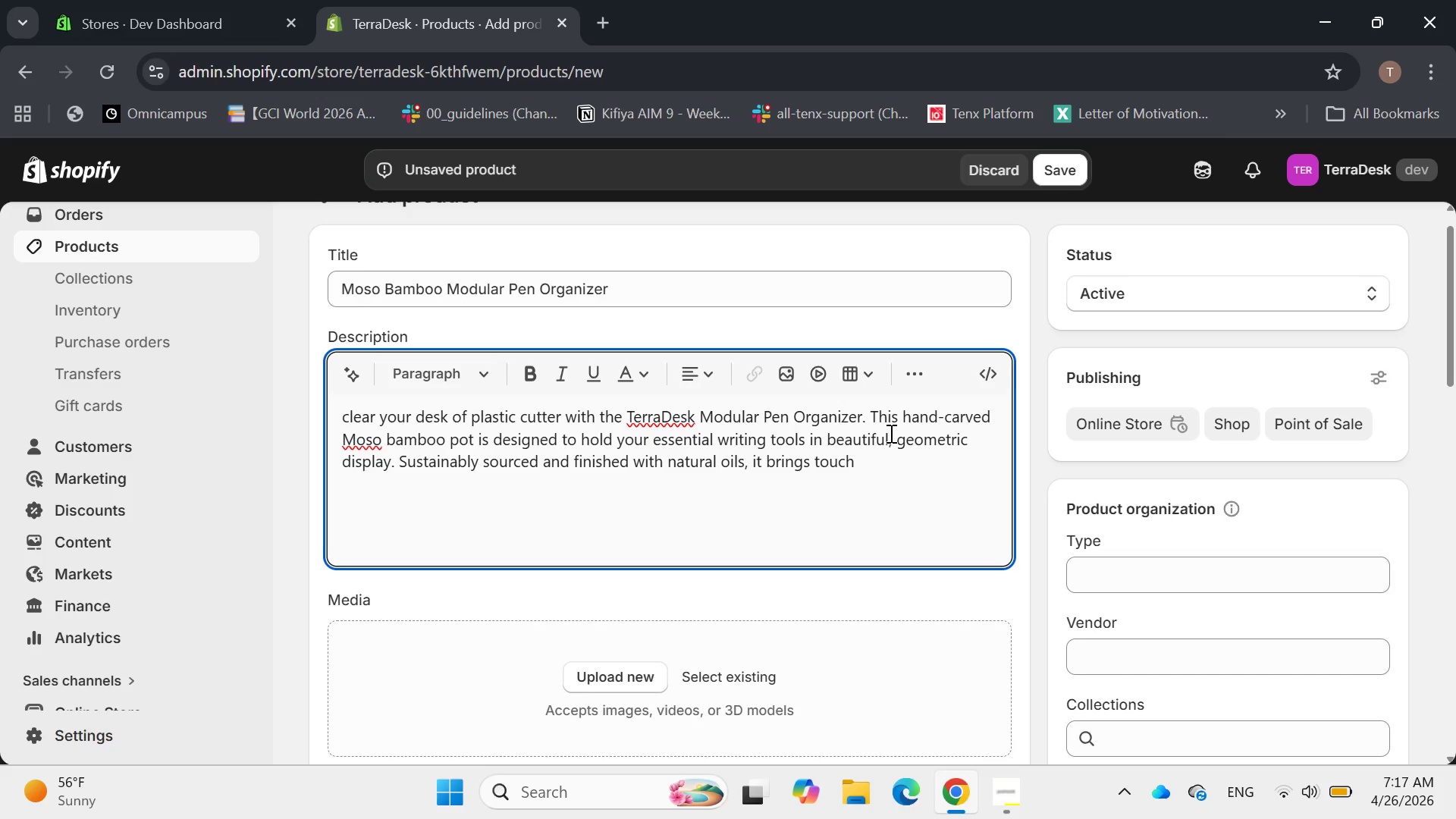 
key(ArrowLeft)
 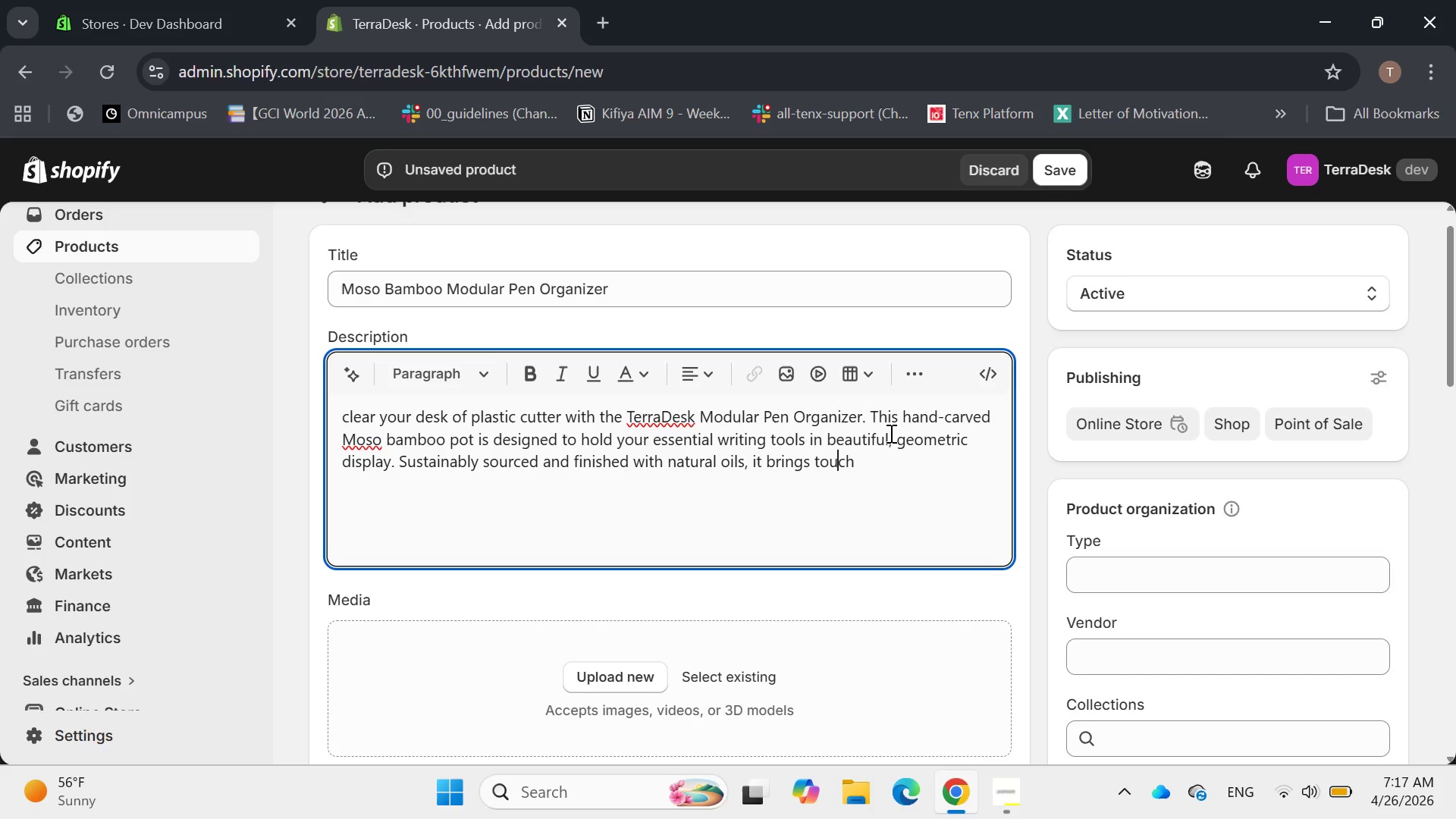 
key(ArrowLeft)
 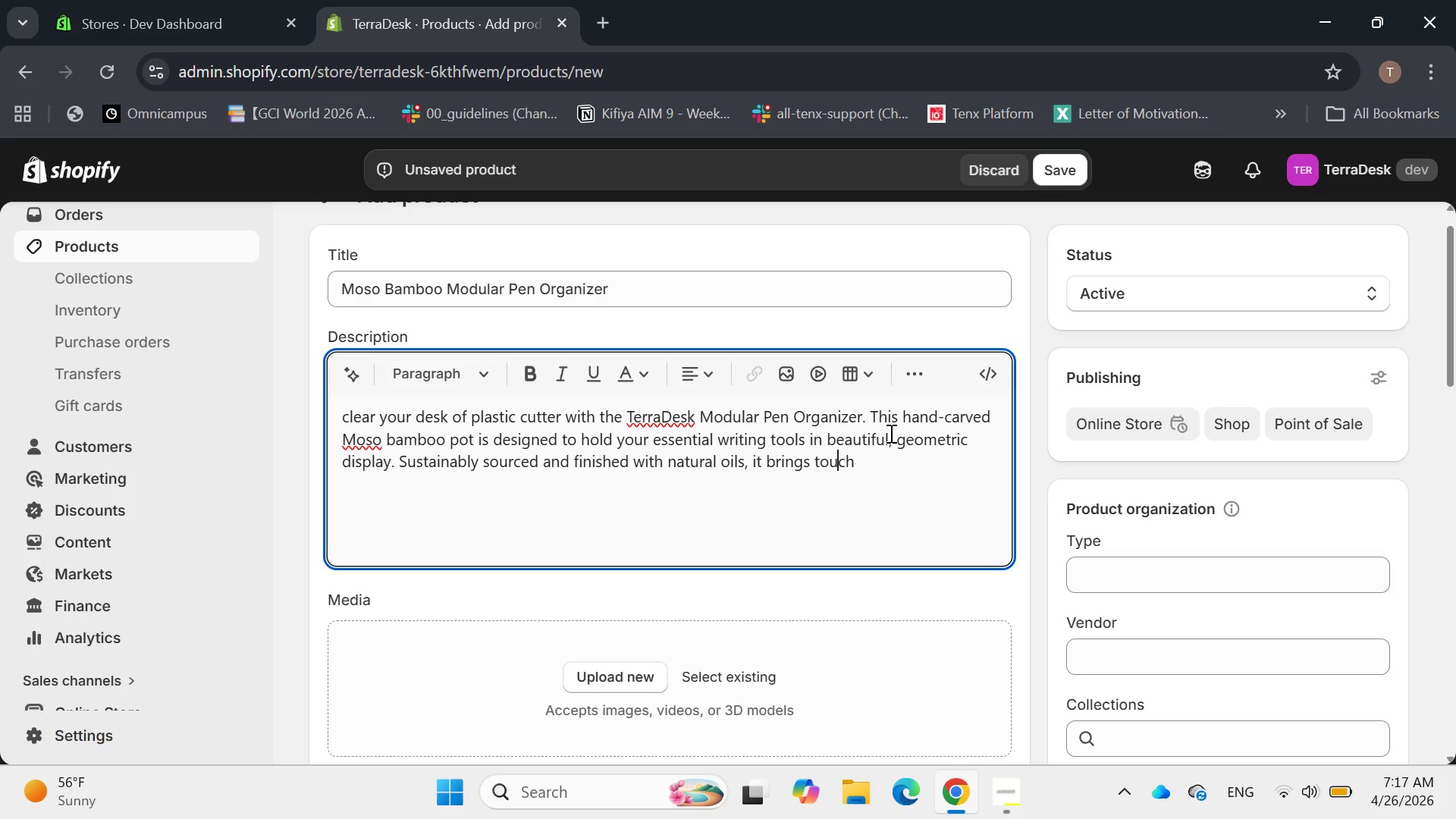 
key(ArrowLeft)
 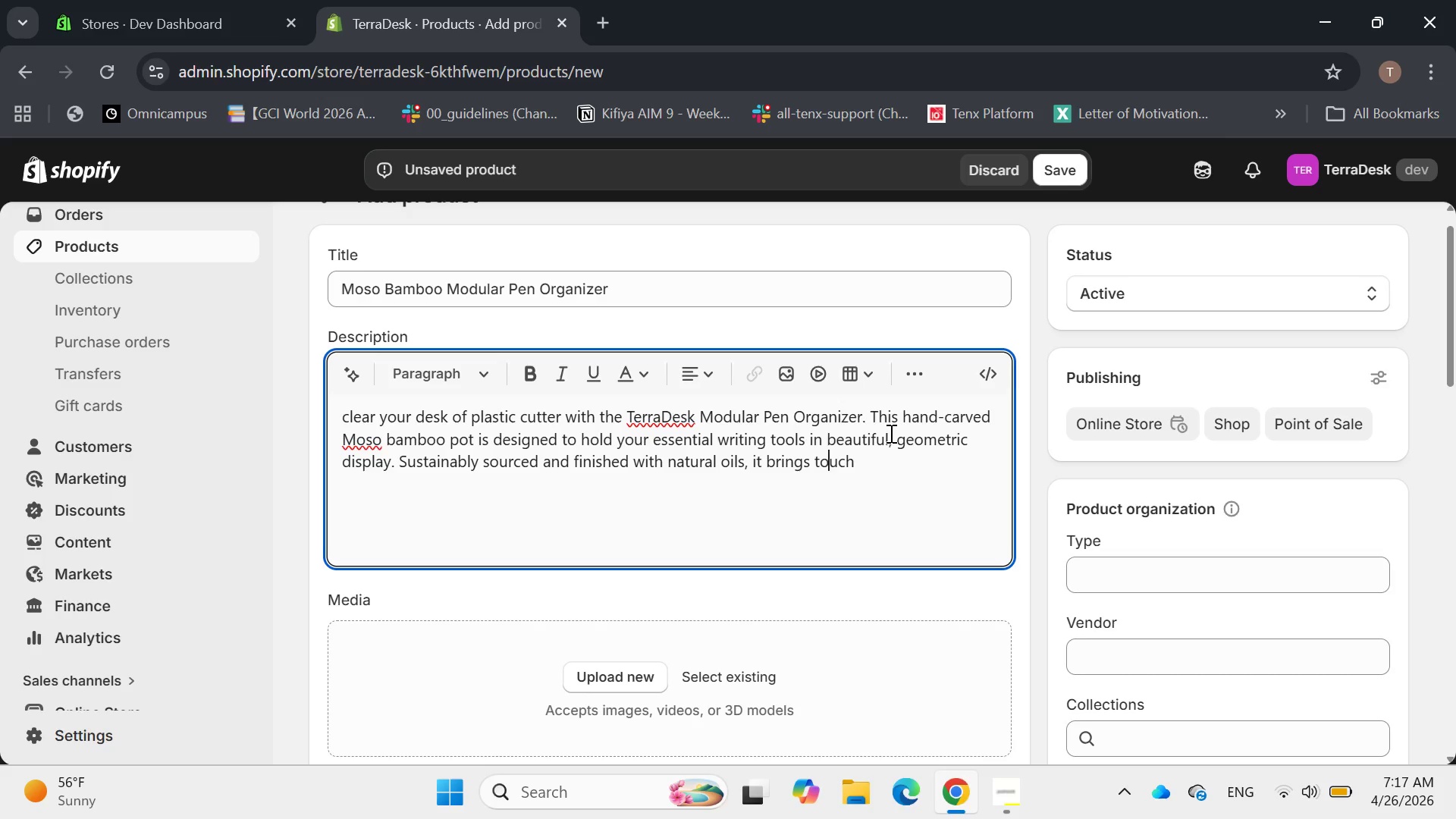 
key(ArrowLeft)
 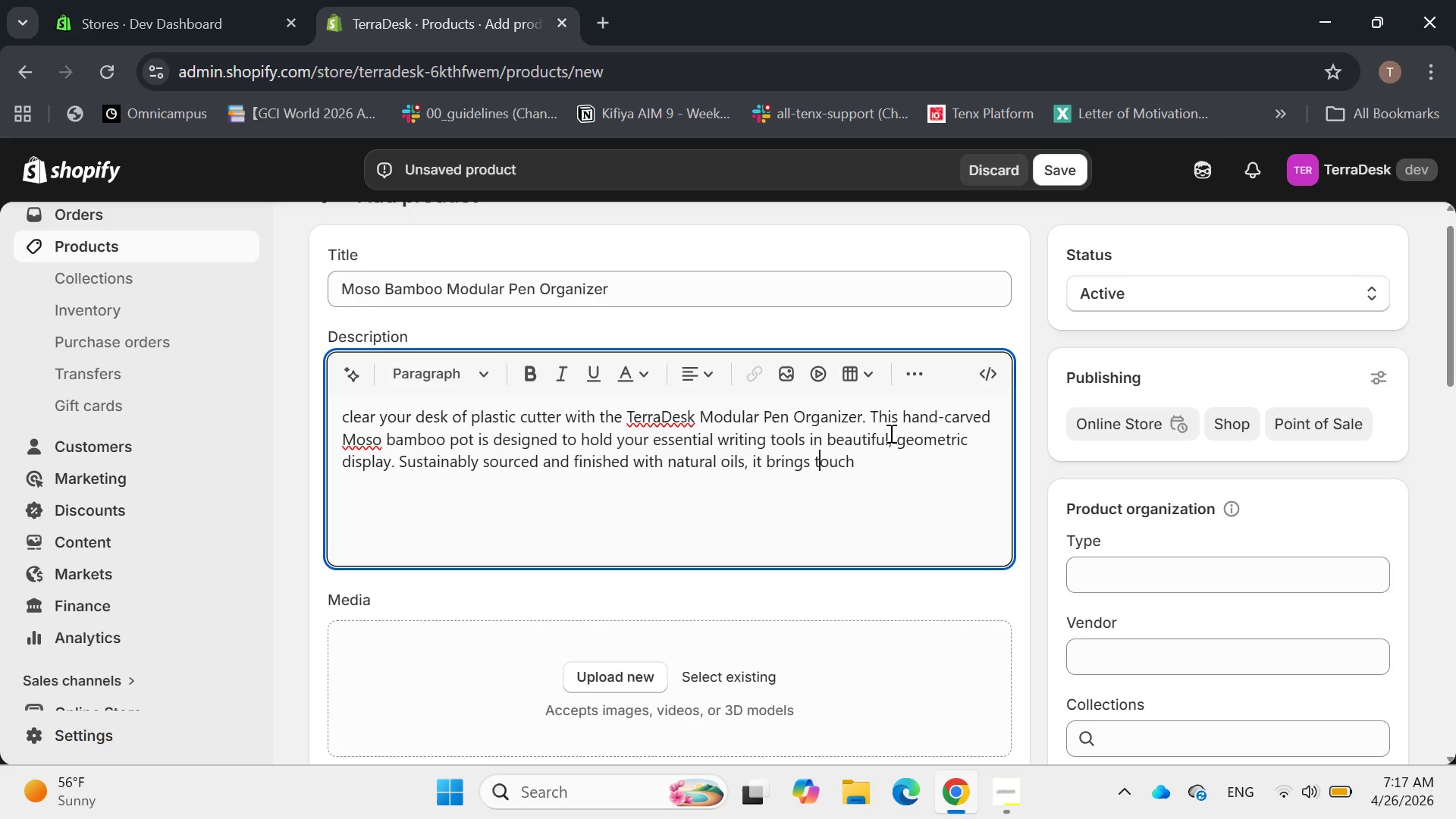 
key(ArrowLeft)
 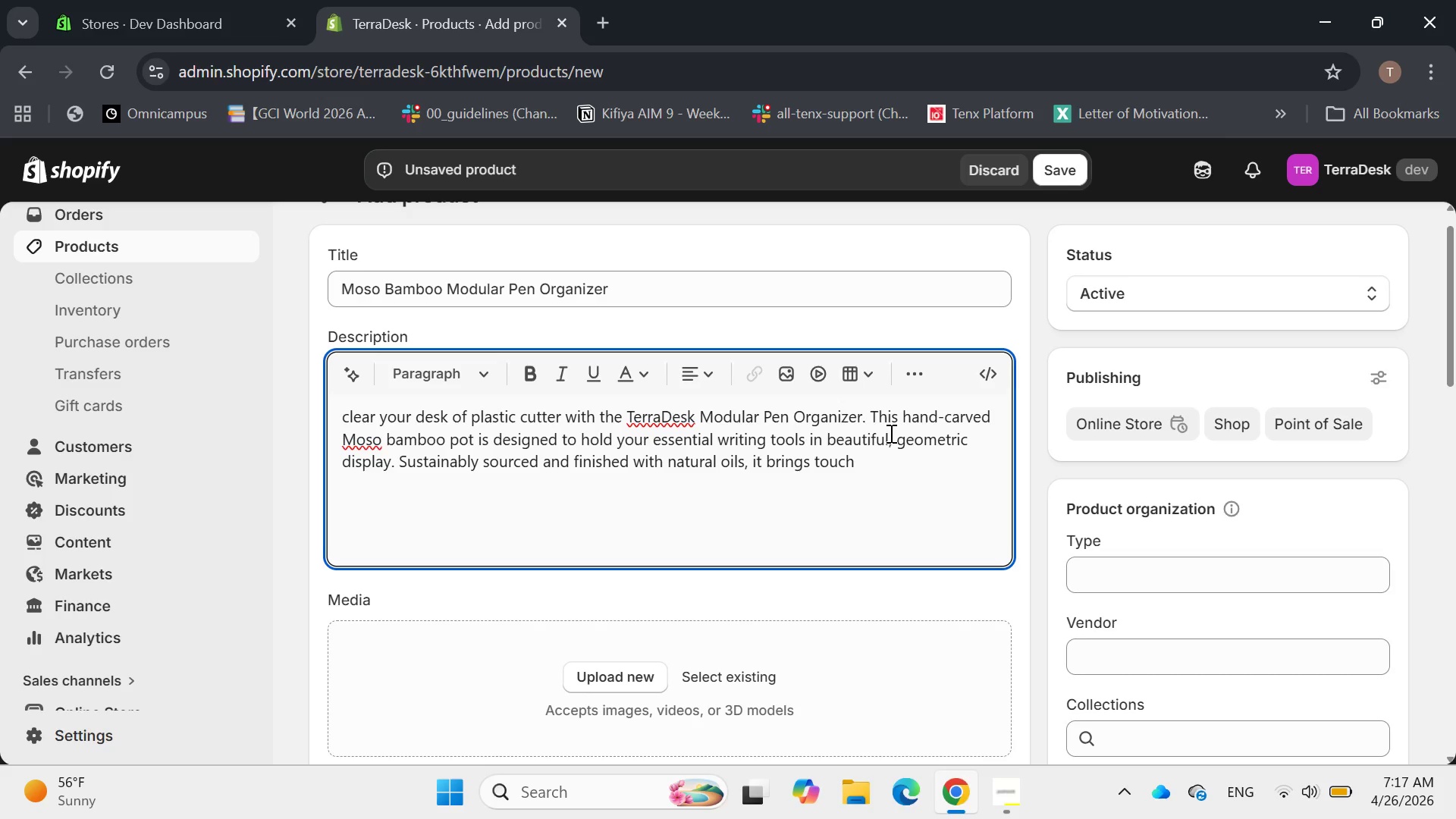 
type(a  of the outdoors to your digital workspace.)
 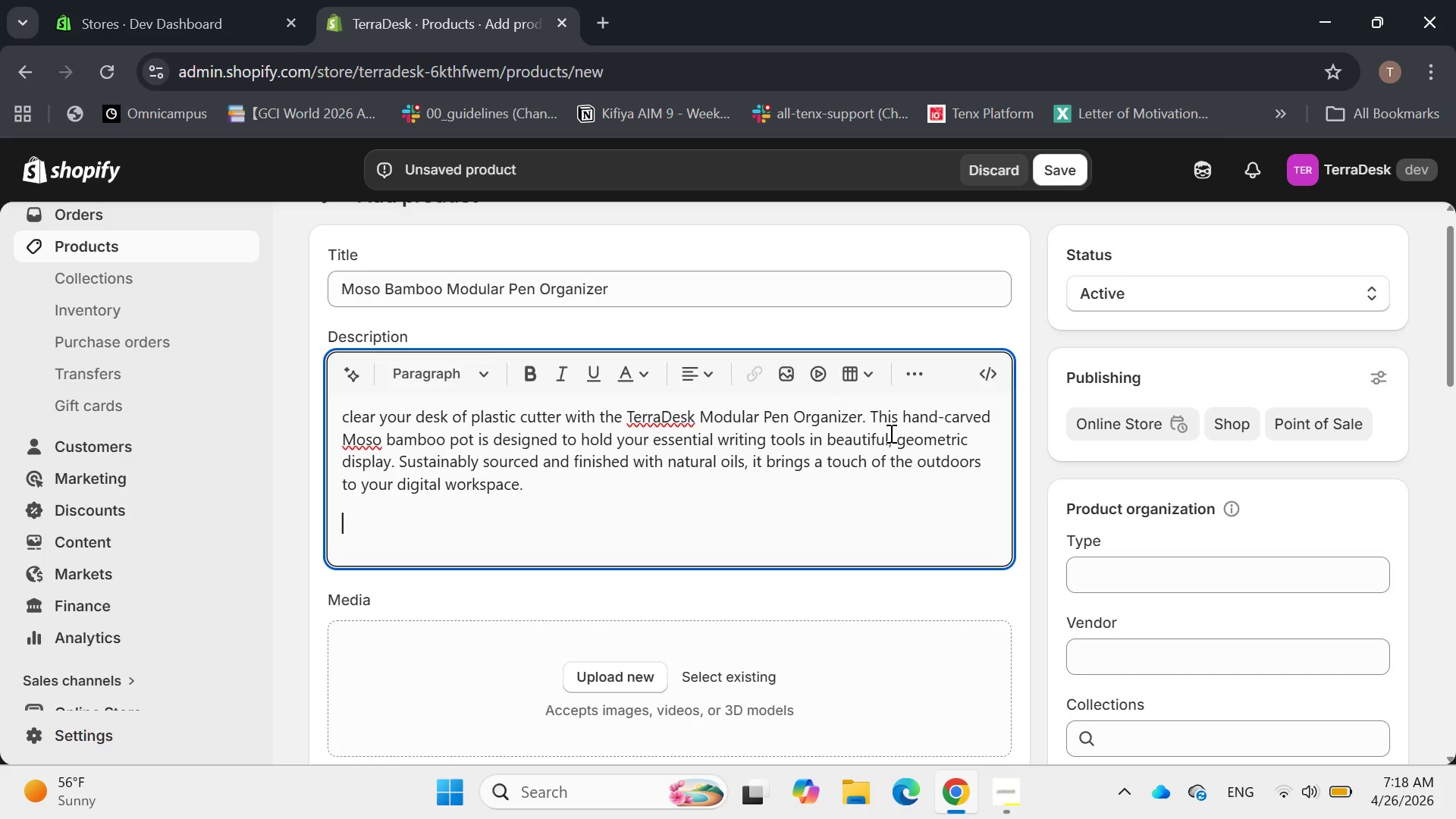 
hold_key(key=ArrowRight, duration=0.75)
 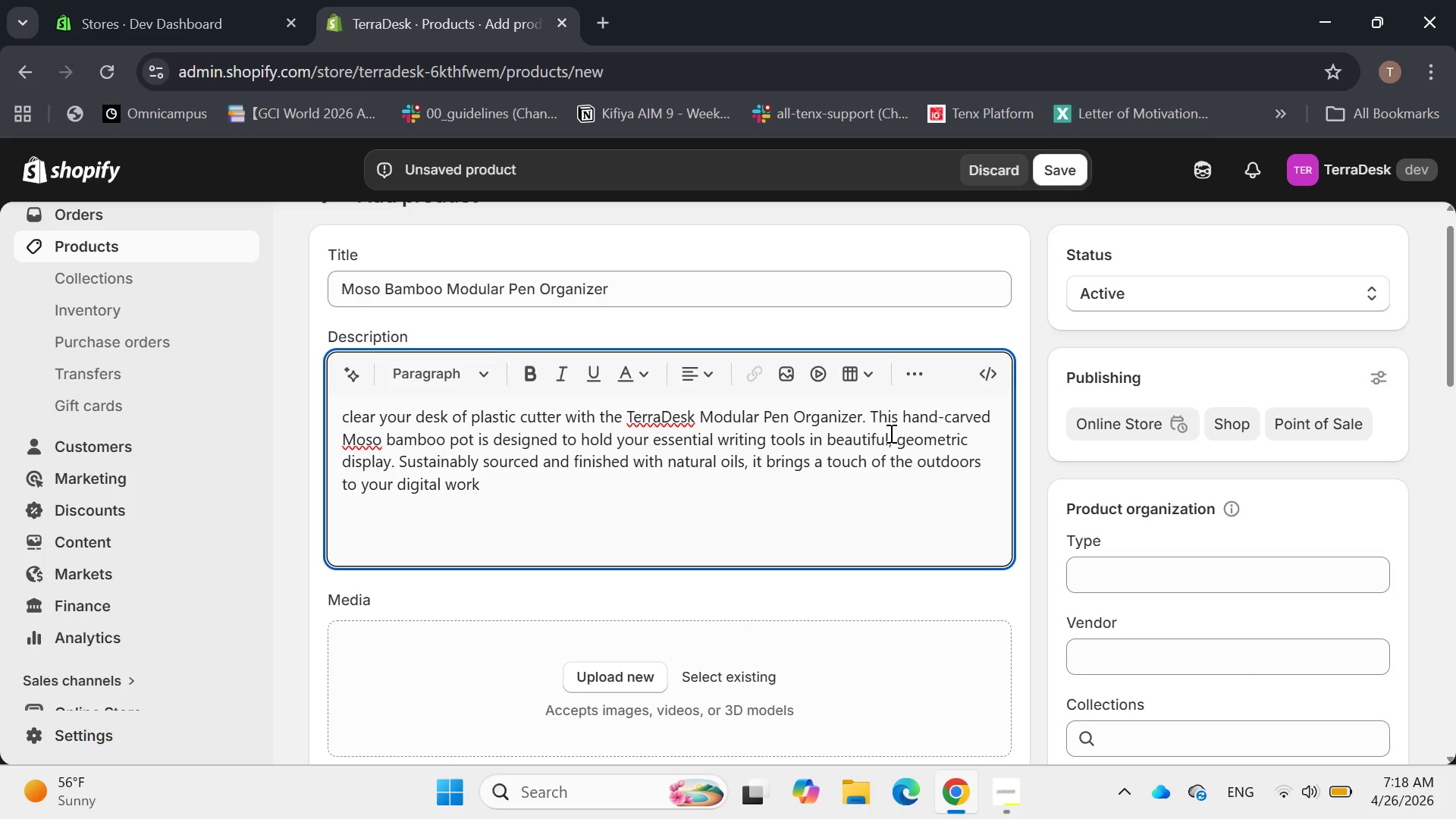 
key(Enter)
 